 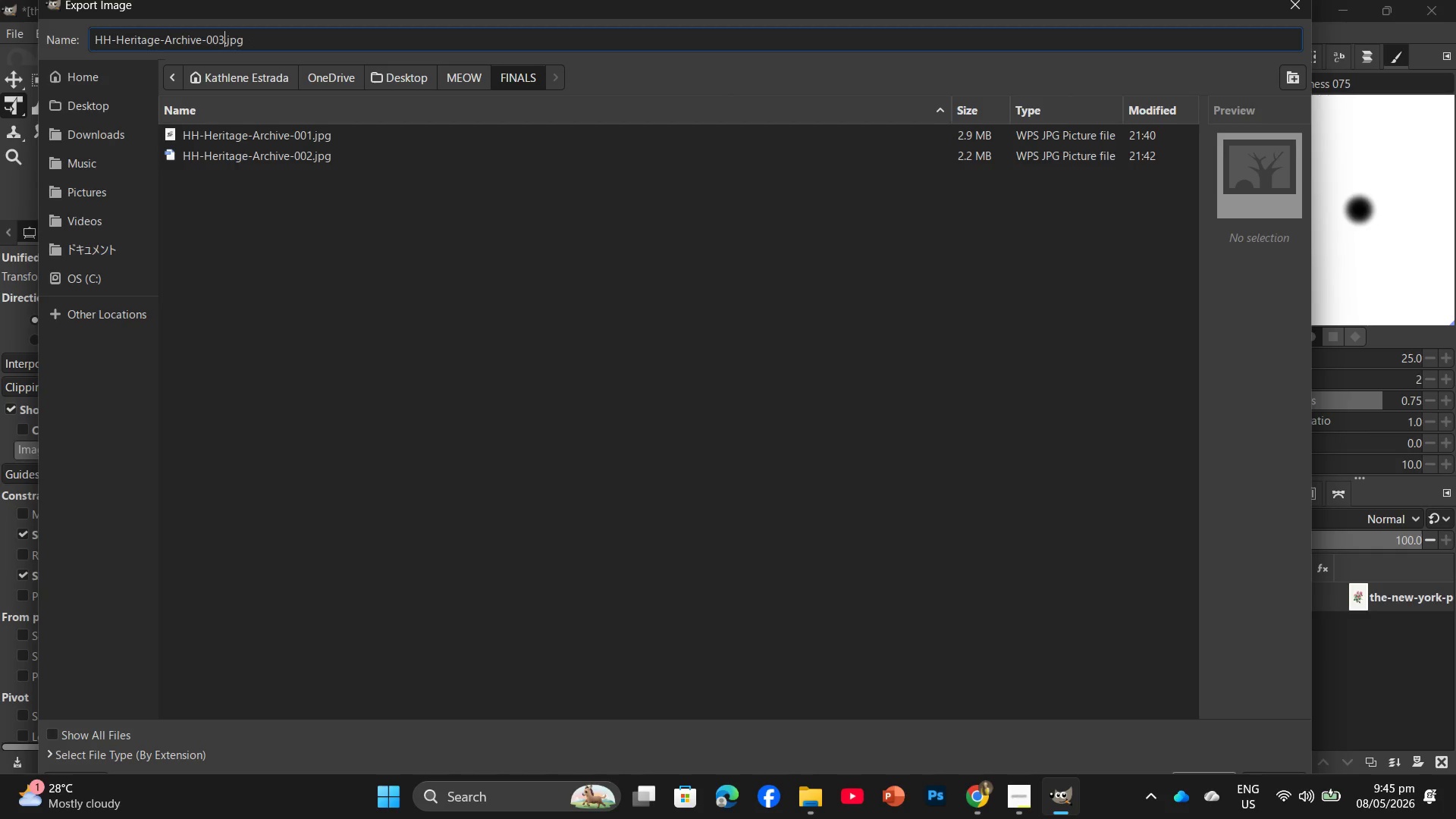 
key(Enter)
 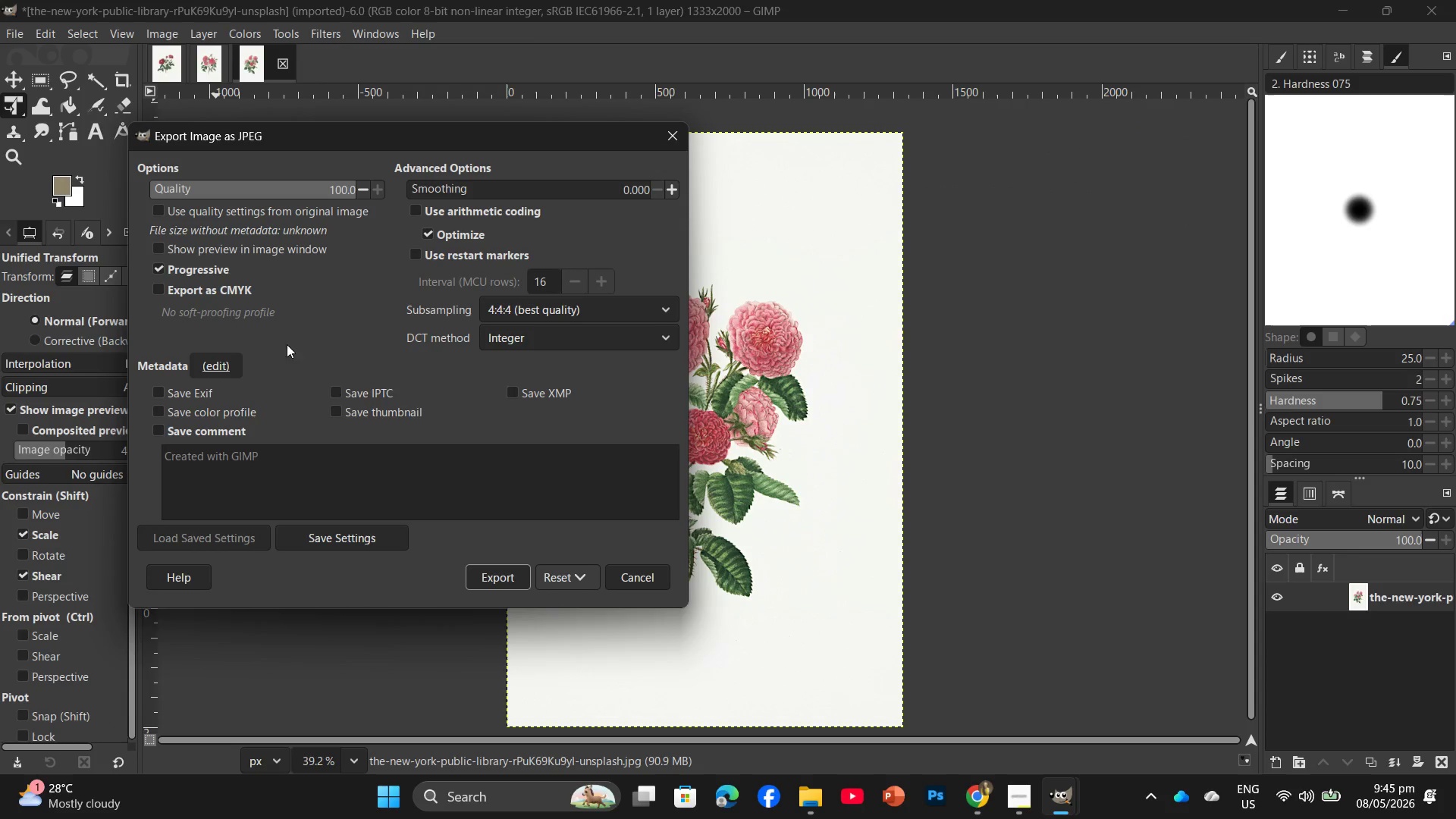 
left_click([484, 578])
 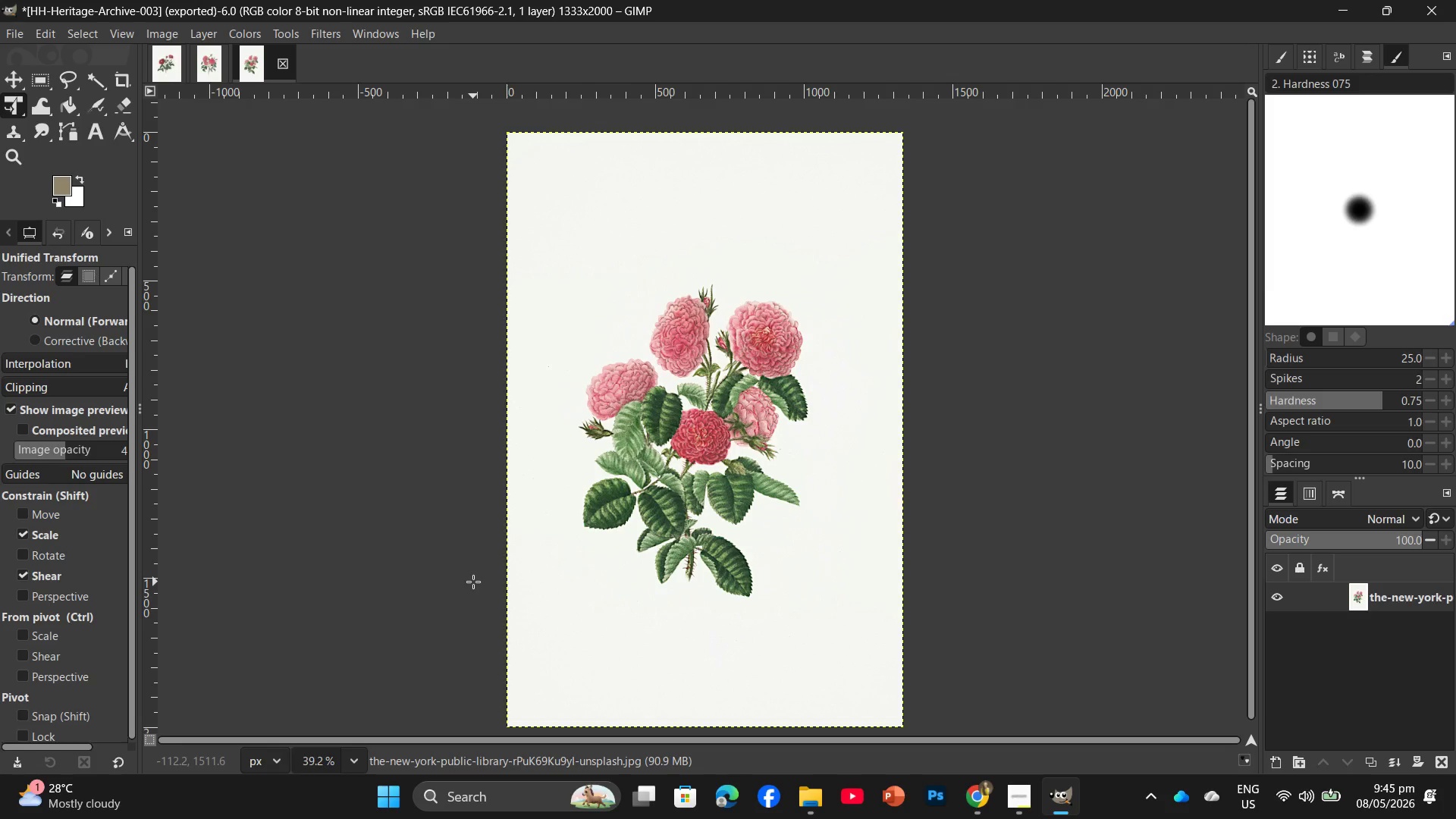 
wait(33.08)
 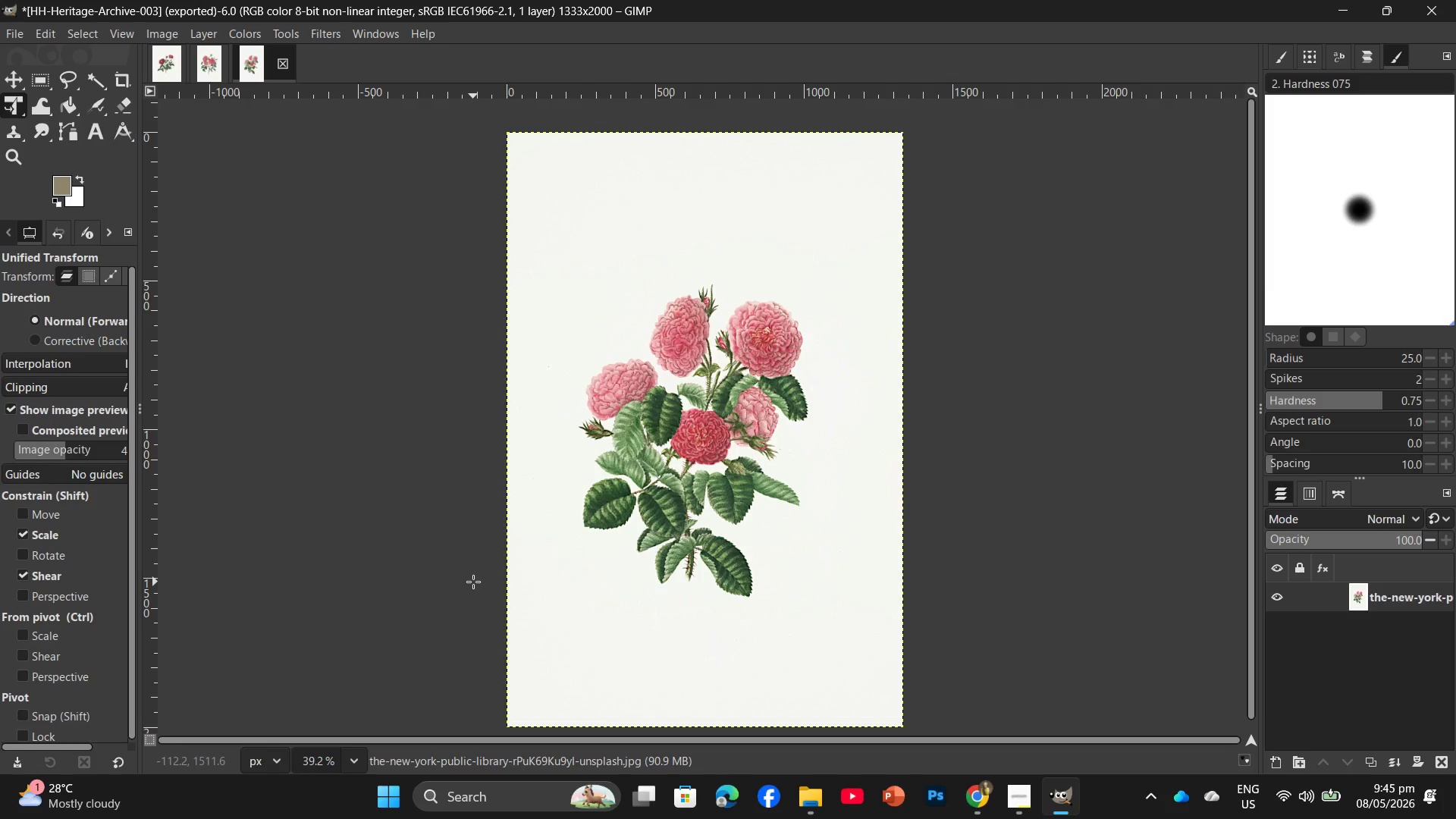 
left_click([803, 817])
 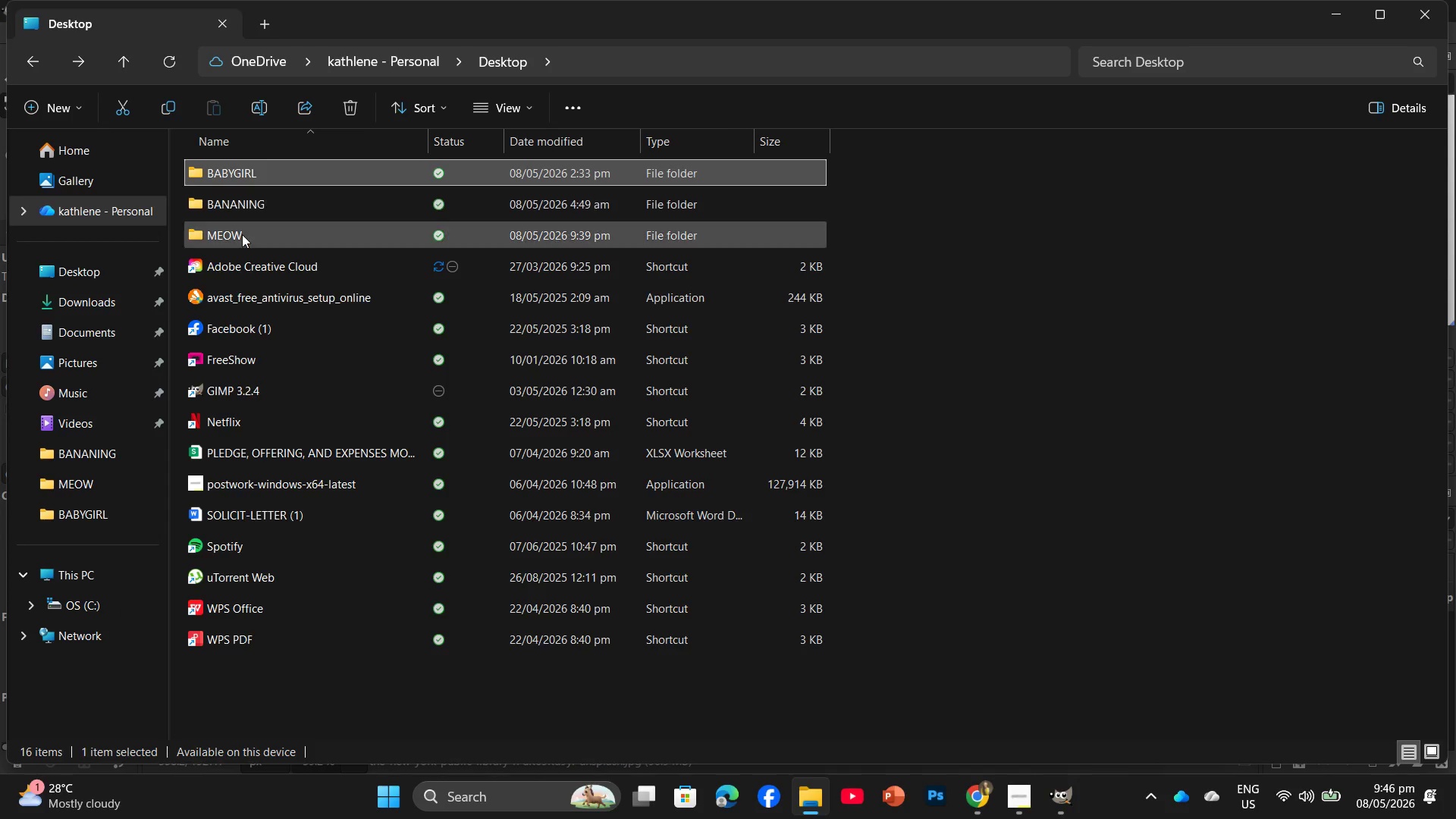 
double_click([240, 242])
 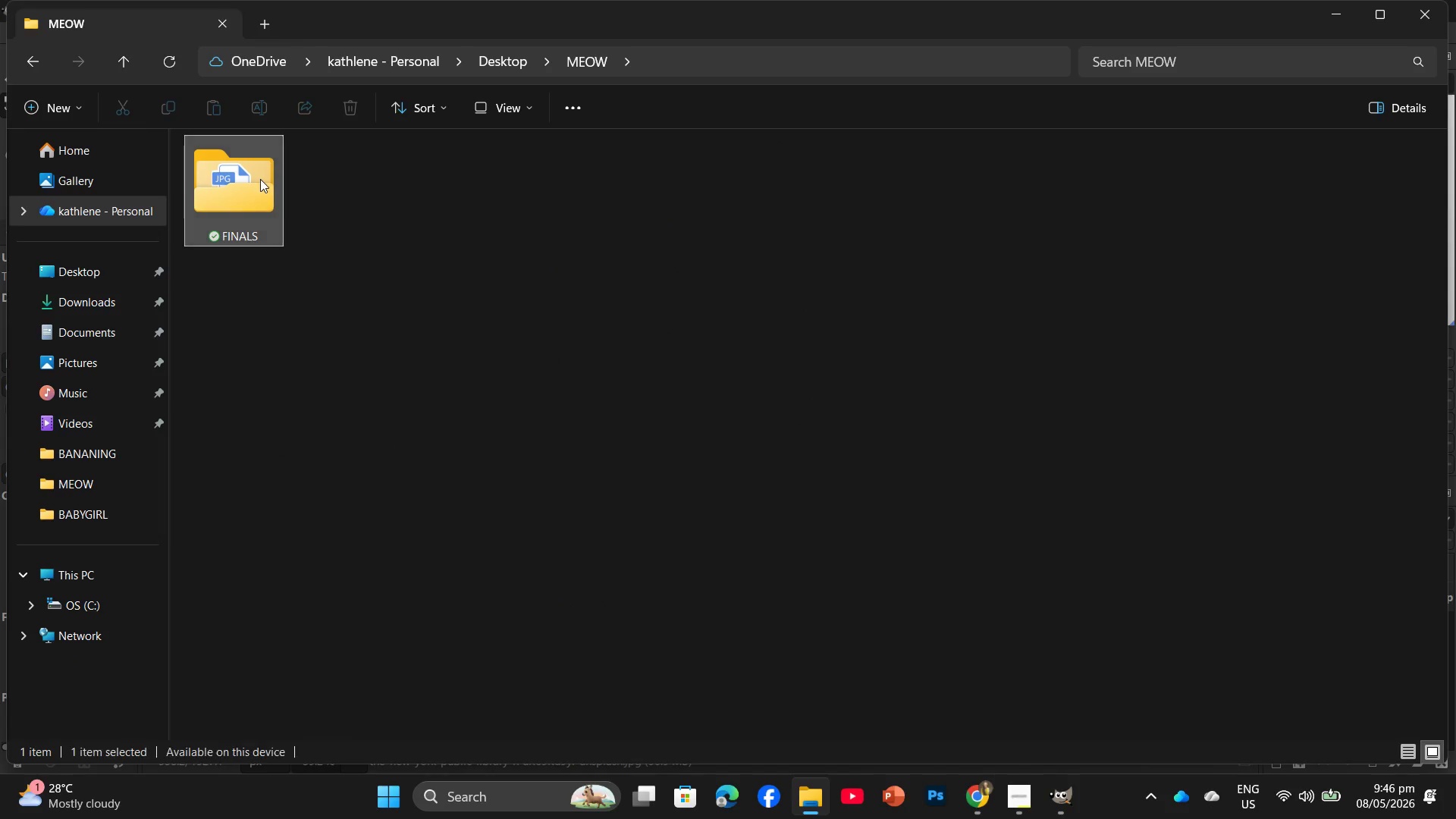 
double_click([260, 179])
 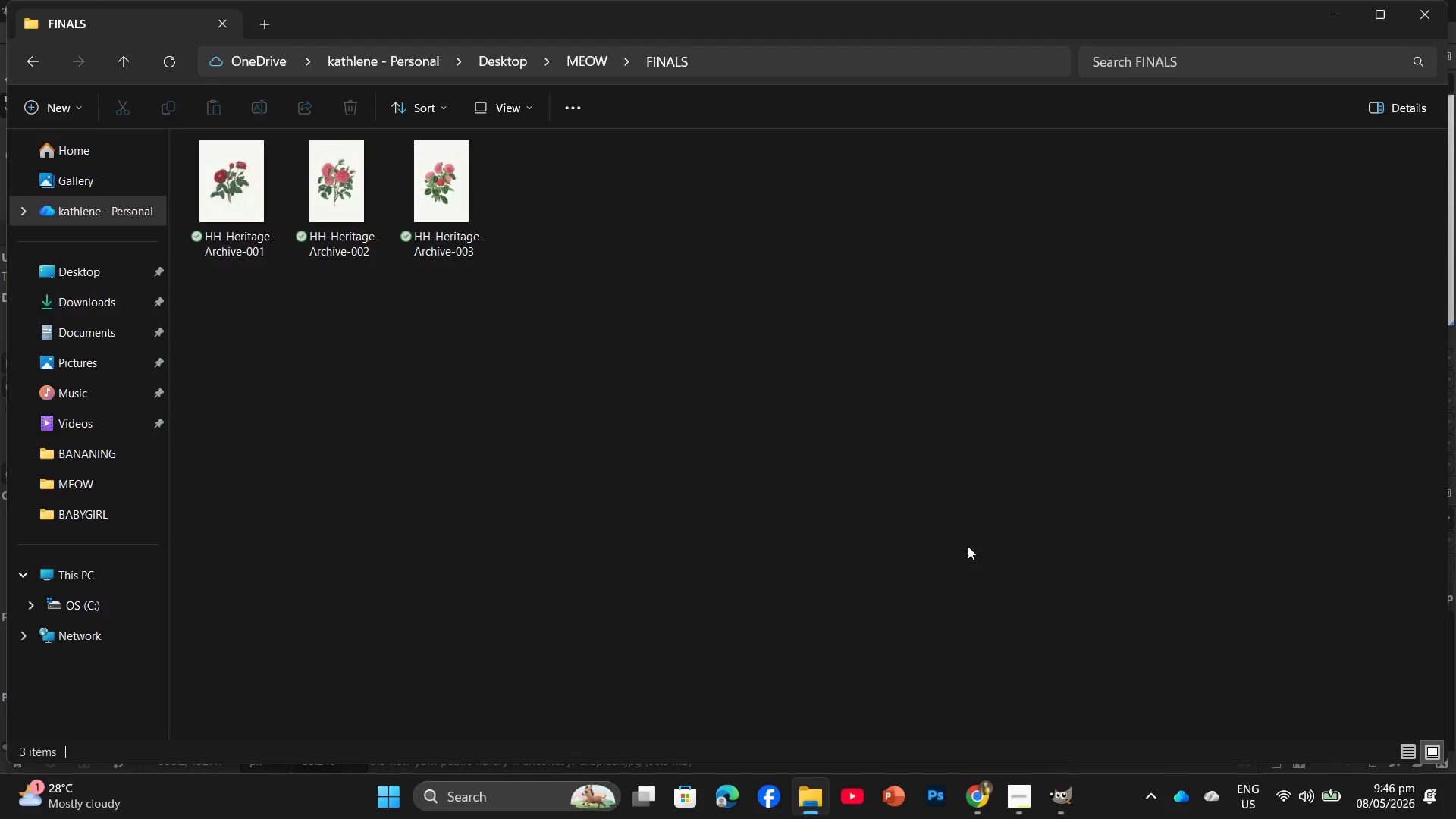 
left_click([1066, 797])
 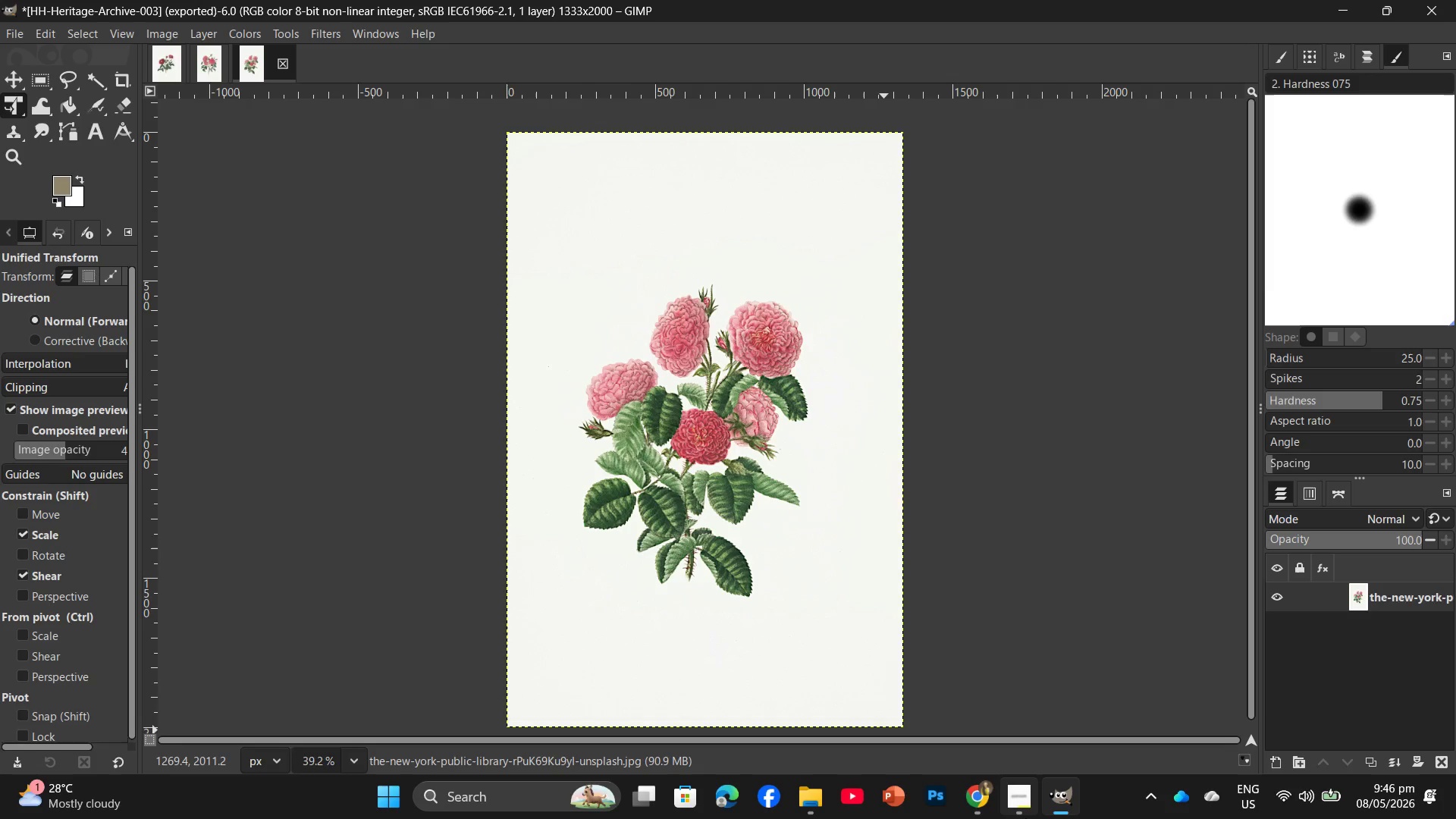 
left_click([971, 810])
 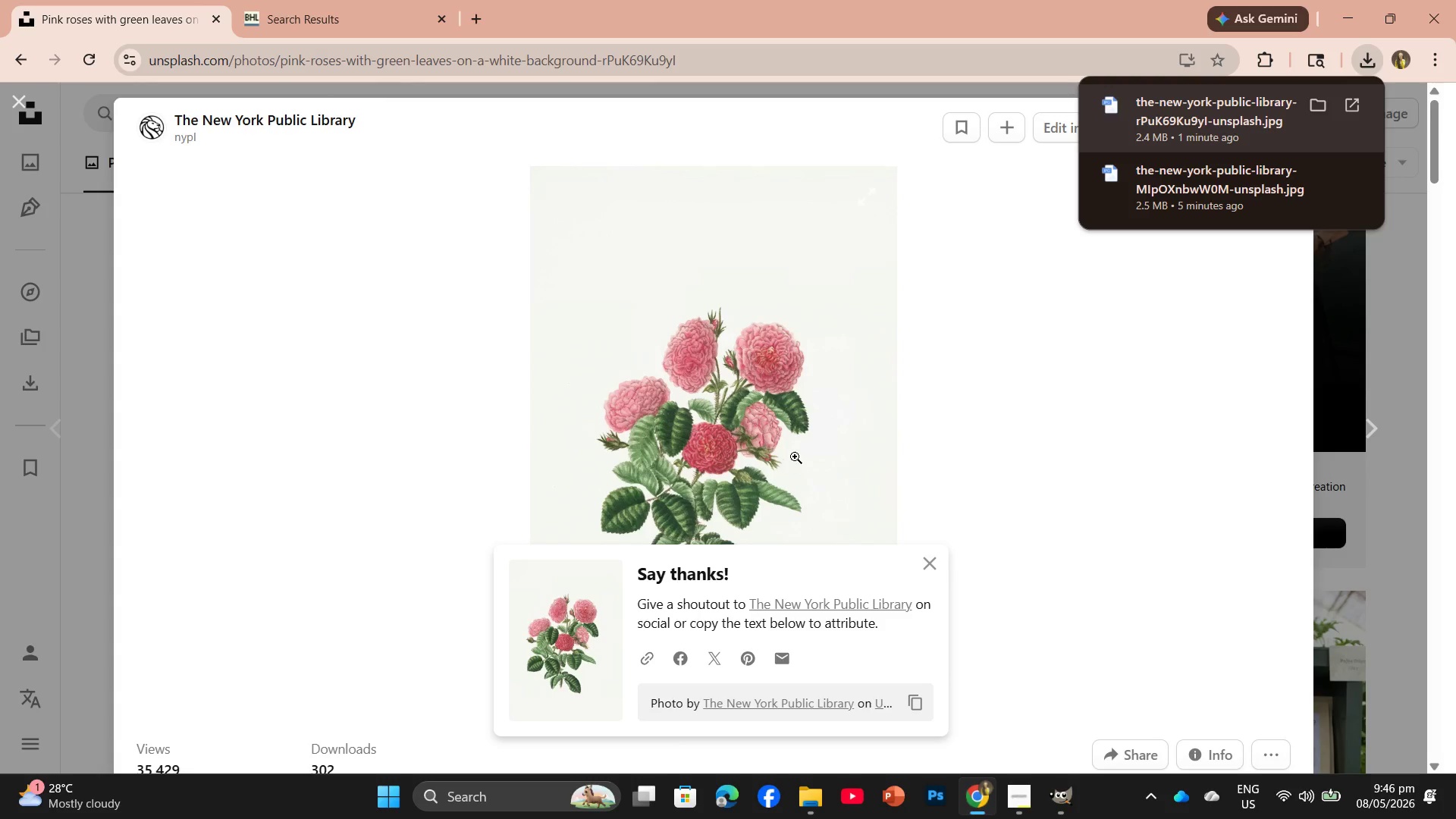 
scroll: coordinate [715, 410], scroll_direction: down, amount: 28.0
 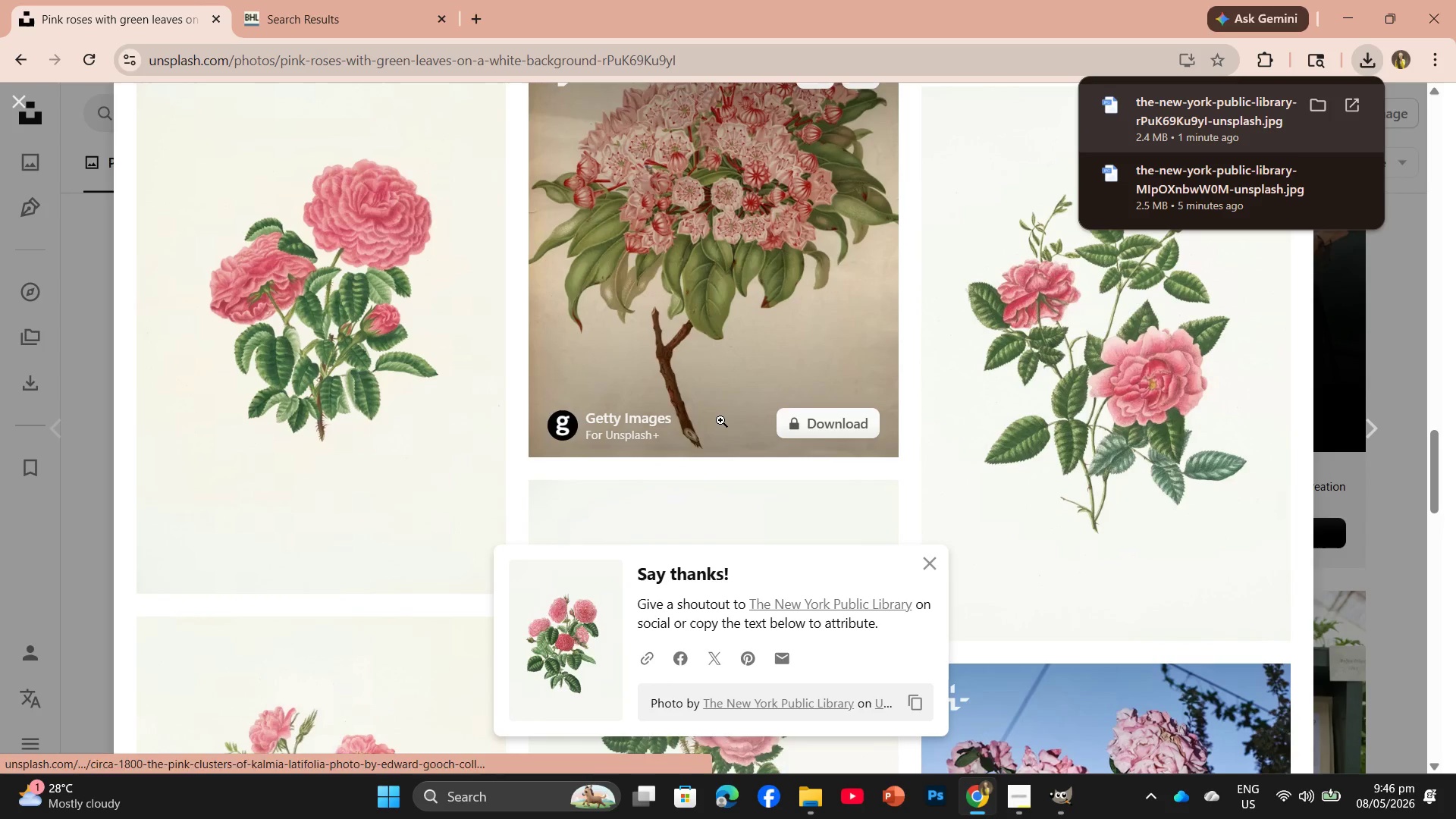 
scroll: coordinate [720, 420], scroll_direction: up, amount: 1.0
 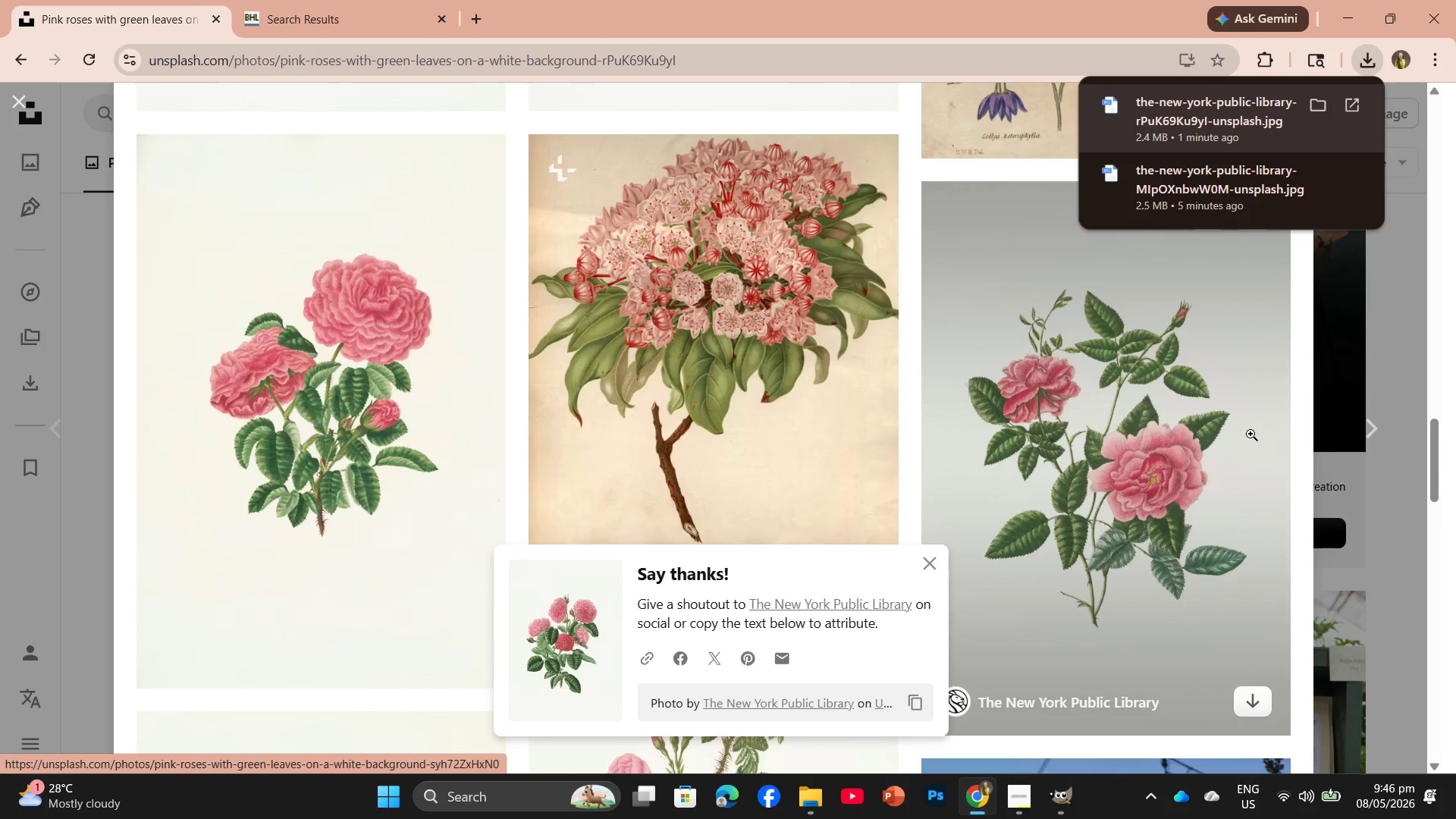 
left_click([1220, 448])
 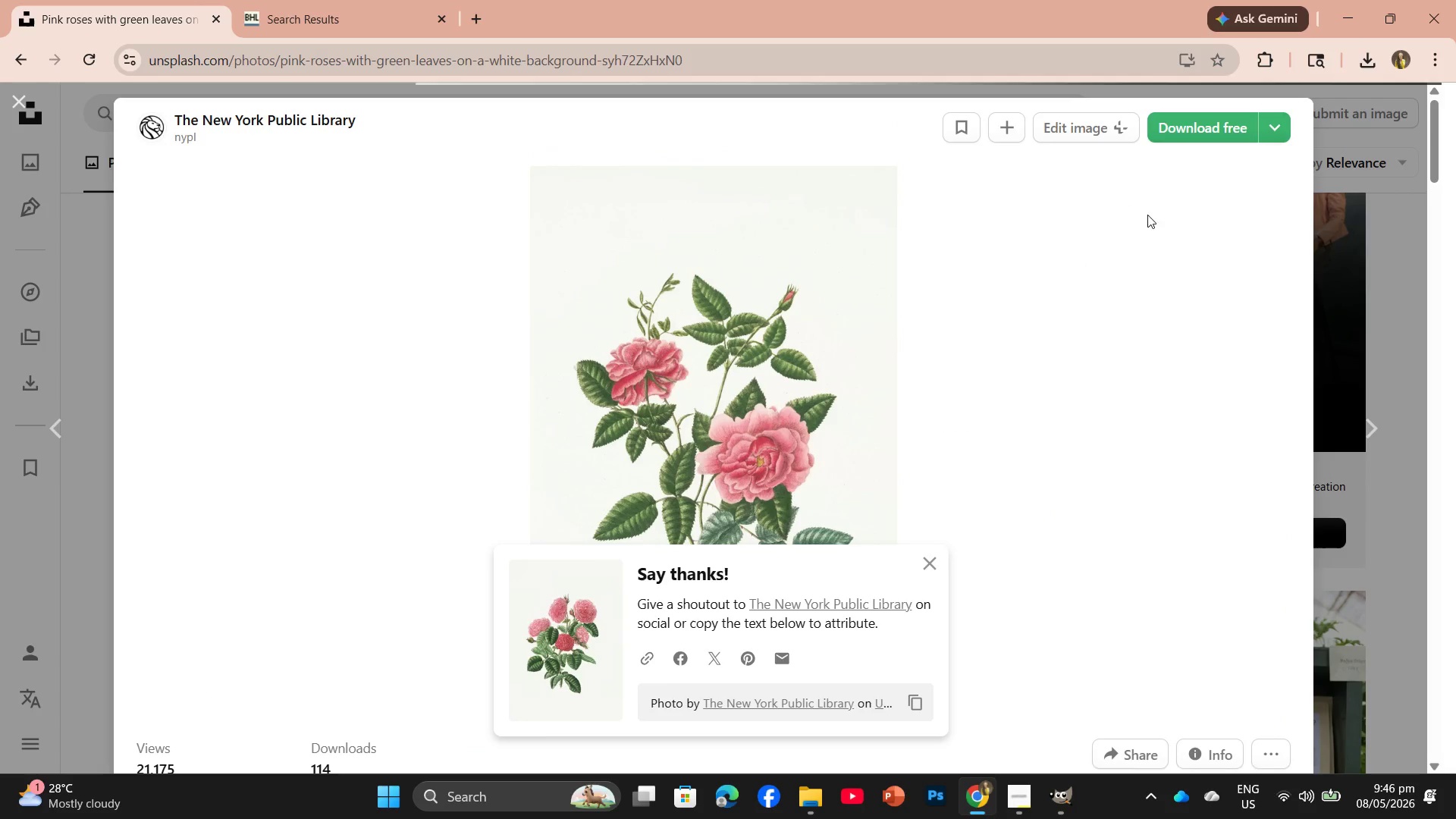 
left_click([1188, 126])
 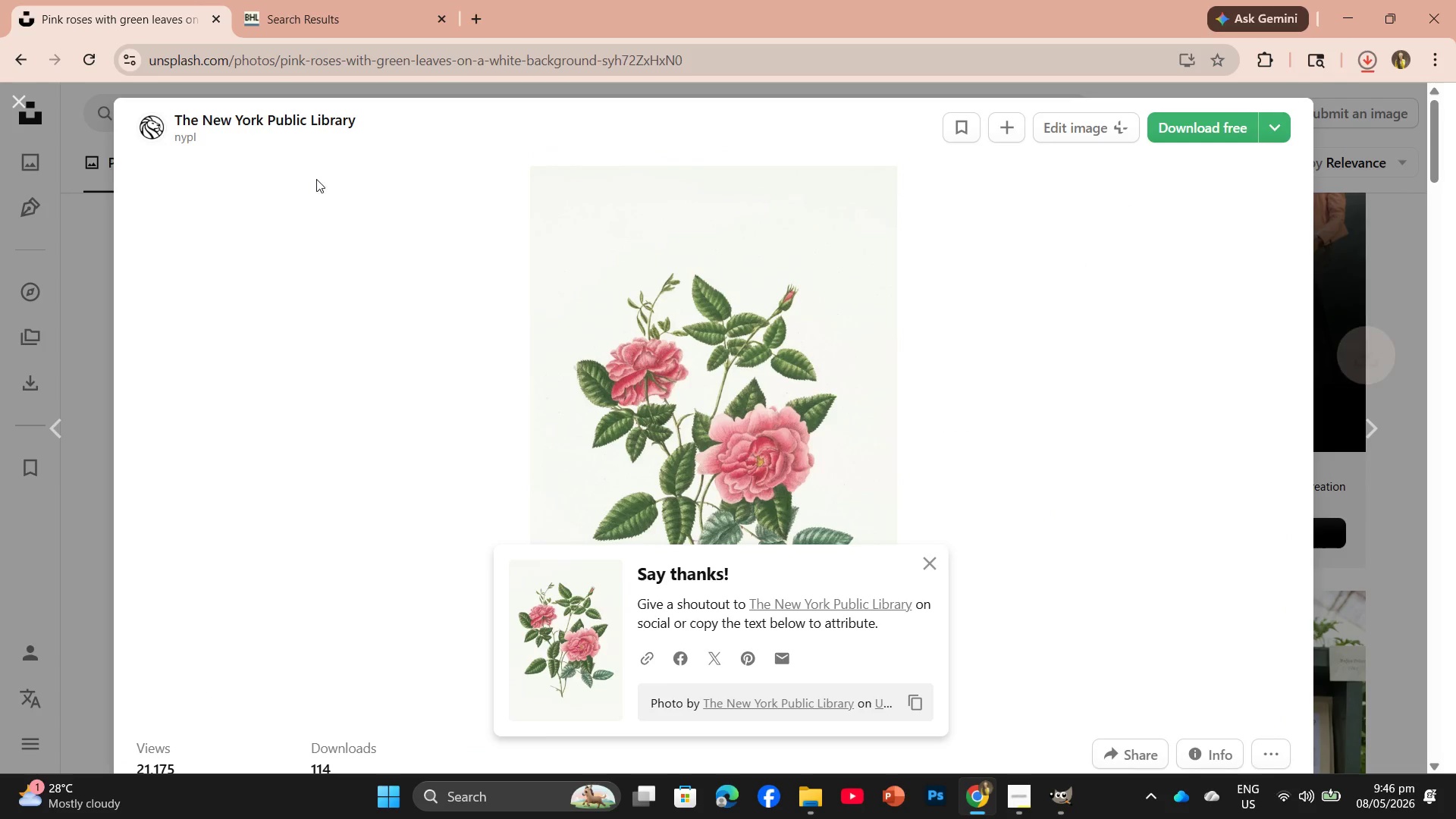 
scroll: coordinate [876, 400], scroll_direction: down, amount: 3.0
 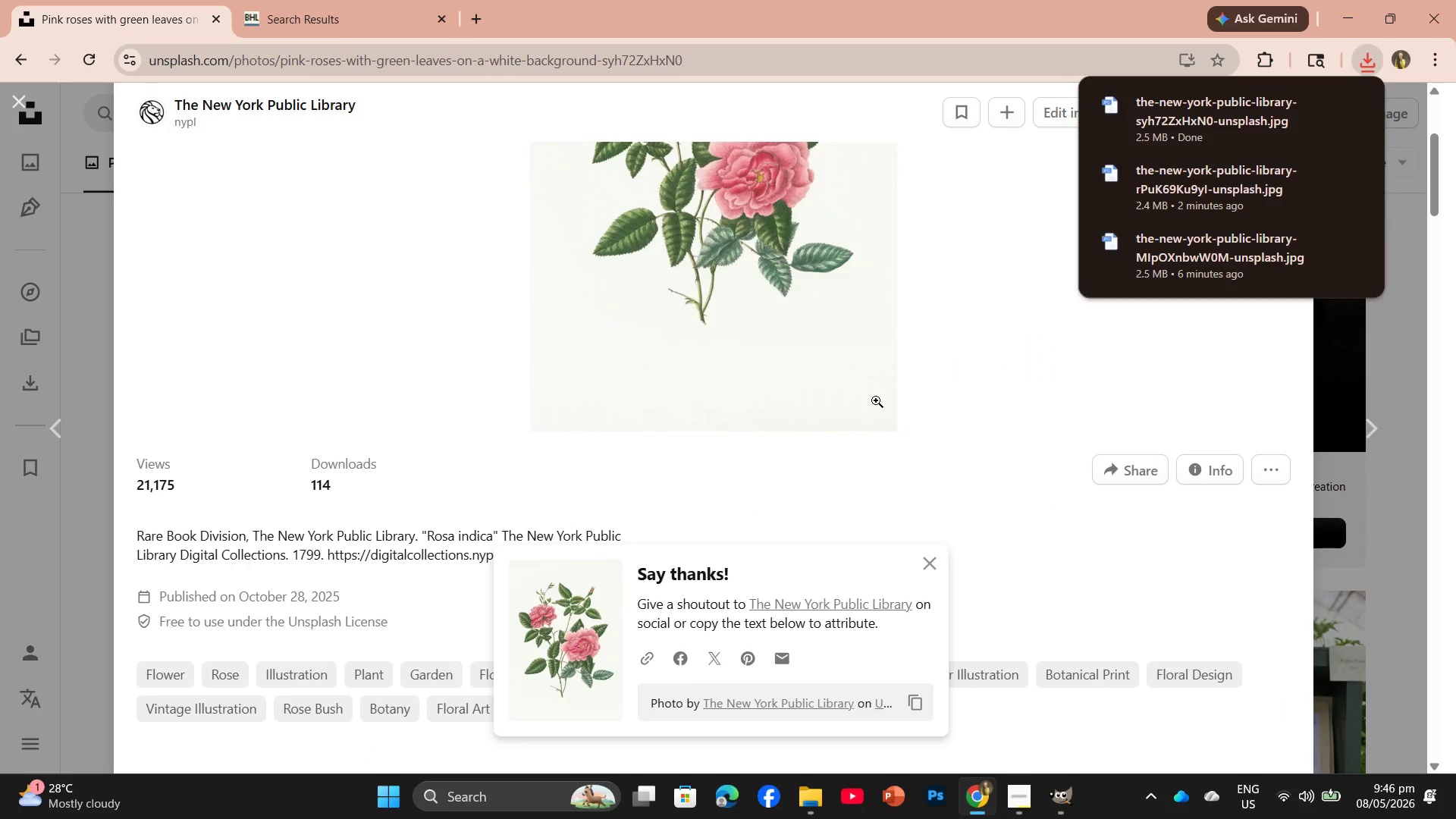 
scroll: coordinate [876, 400], scroll_direction: up, amount: 3.0
 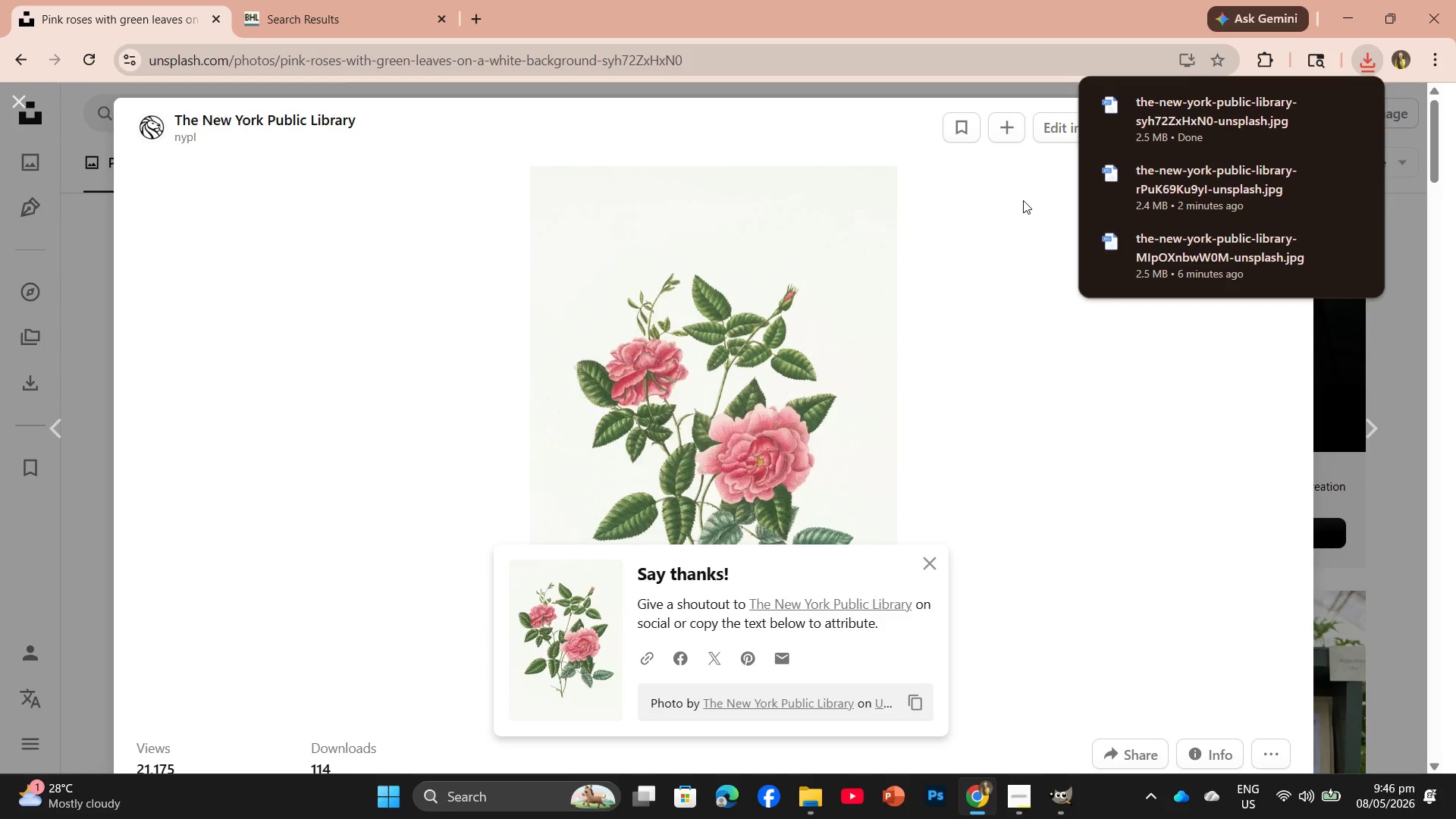 
left_click_drag(start_coordinate=[1169, 109], to_coordinate=[369, 48])
 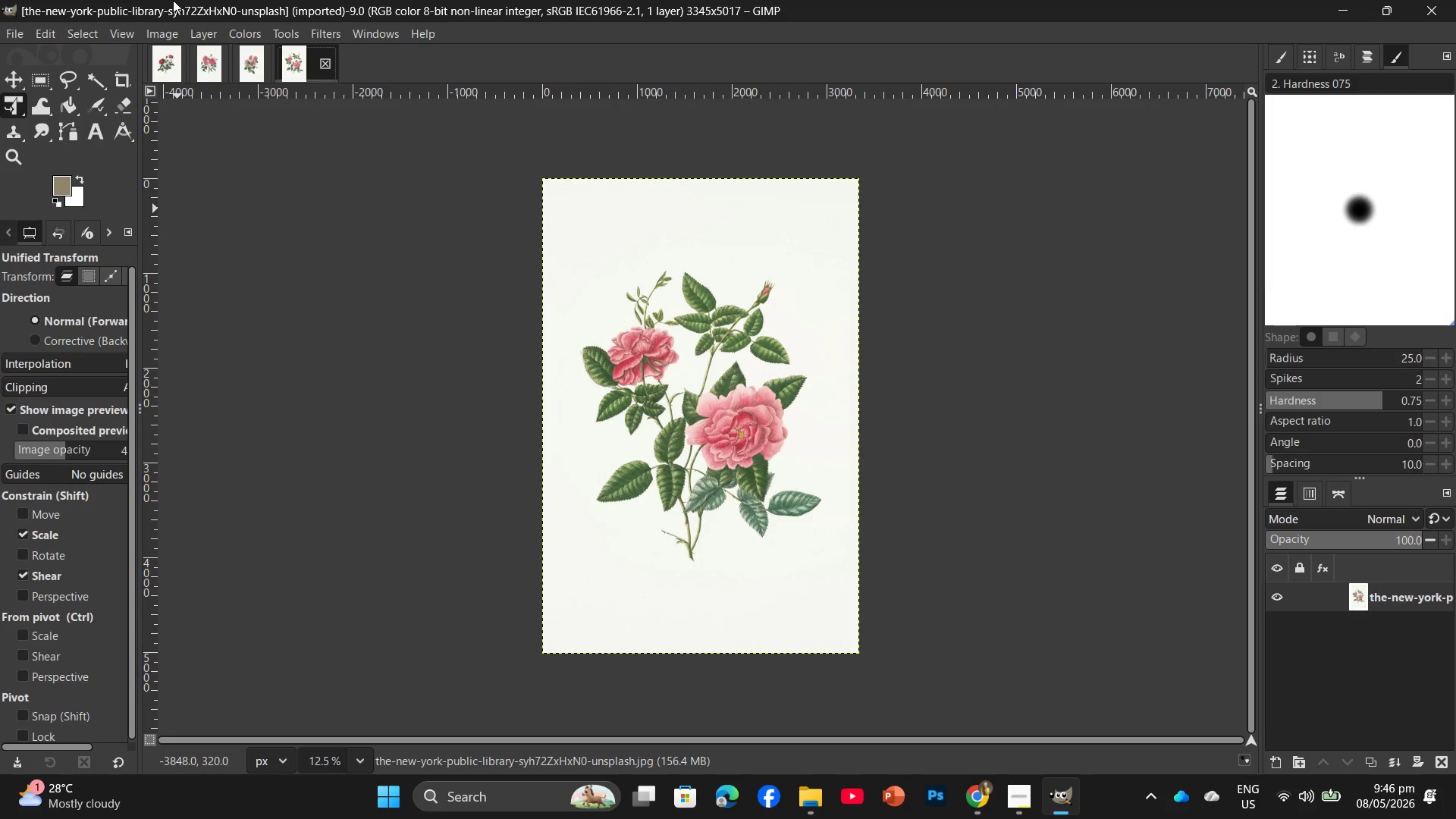 
left_click([158, 33])
 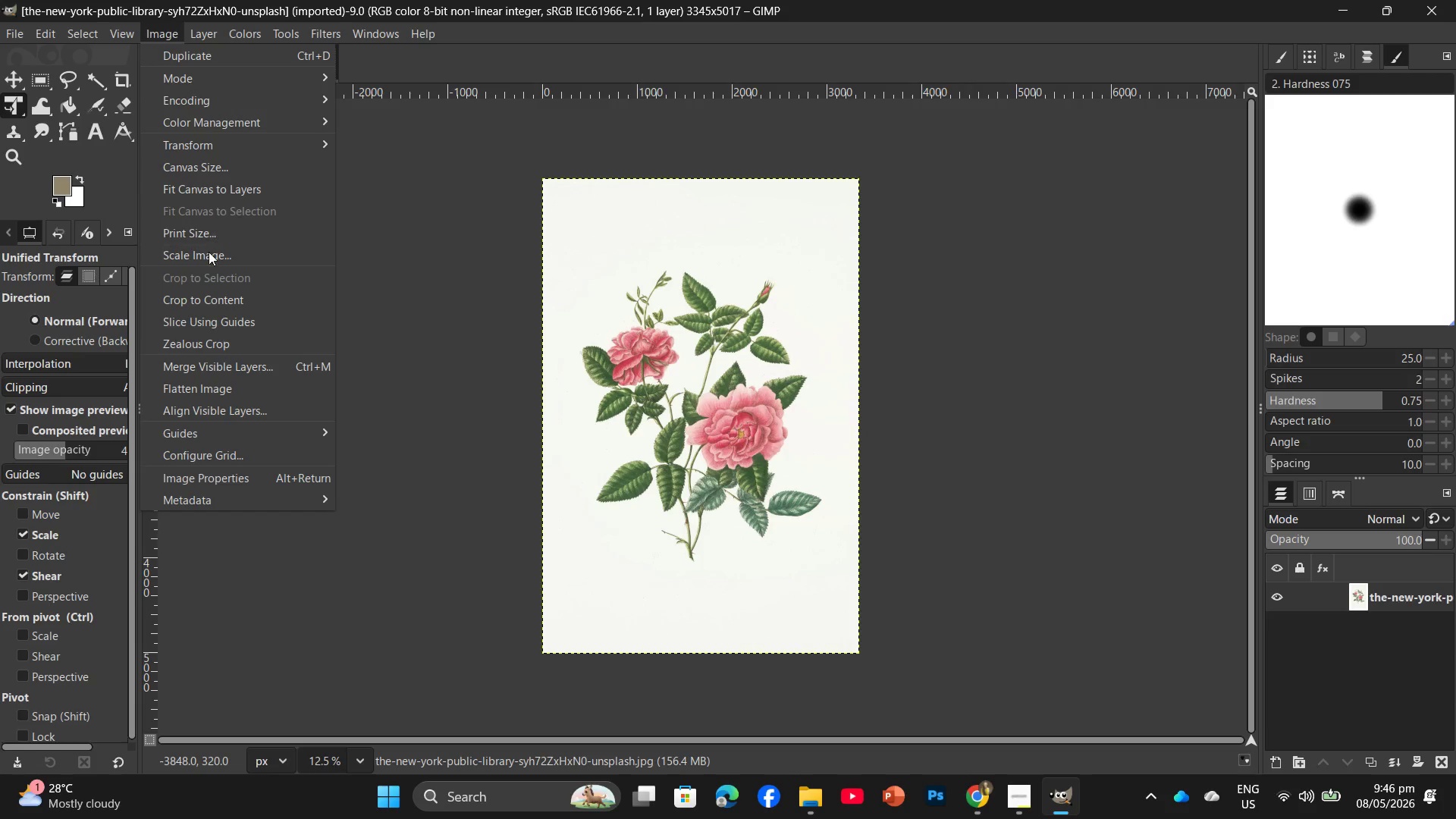 
left_click([209, 252])
 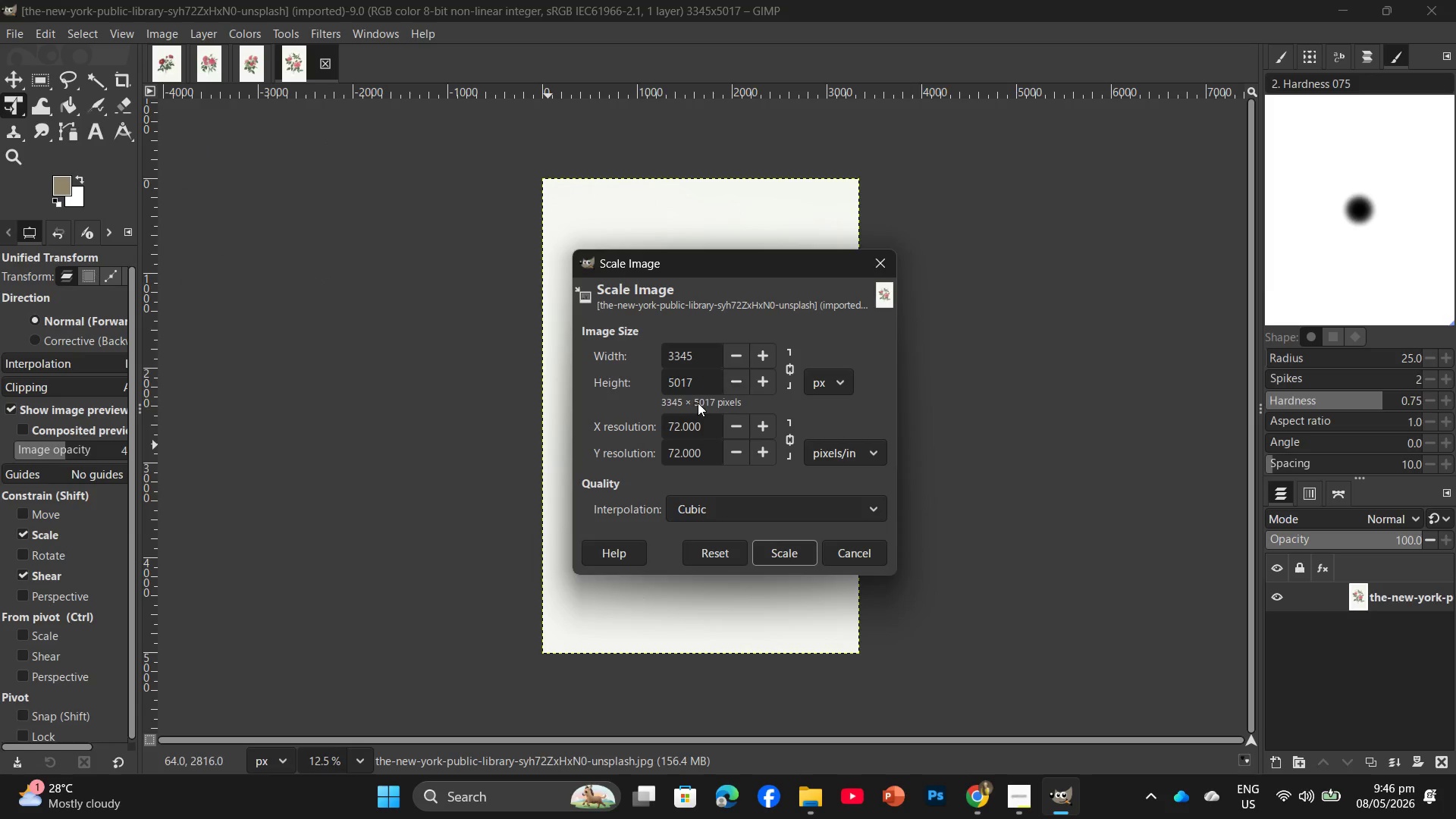 
left_click_drag(start_coordinate=[701, 384], to_coordinate=[657, 378])
 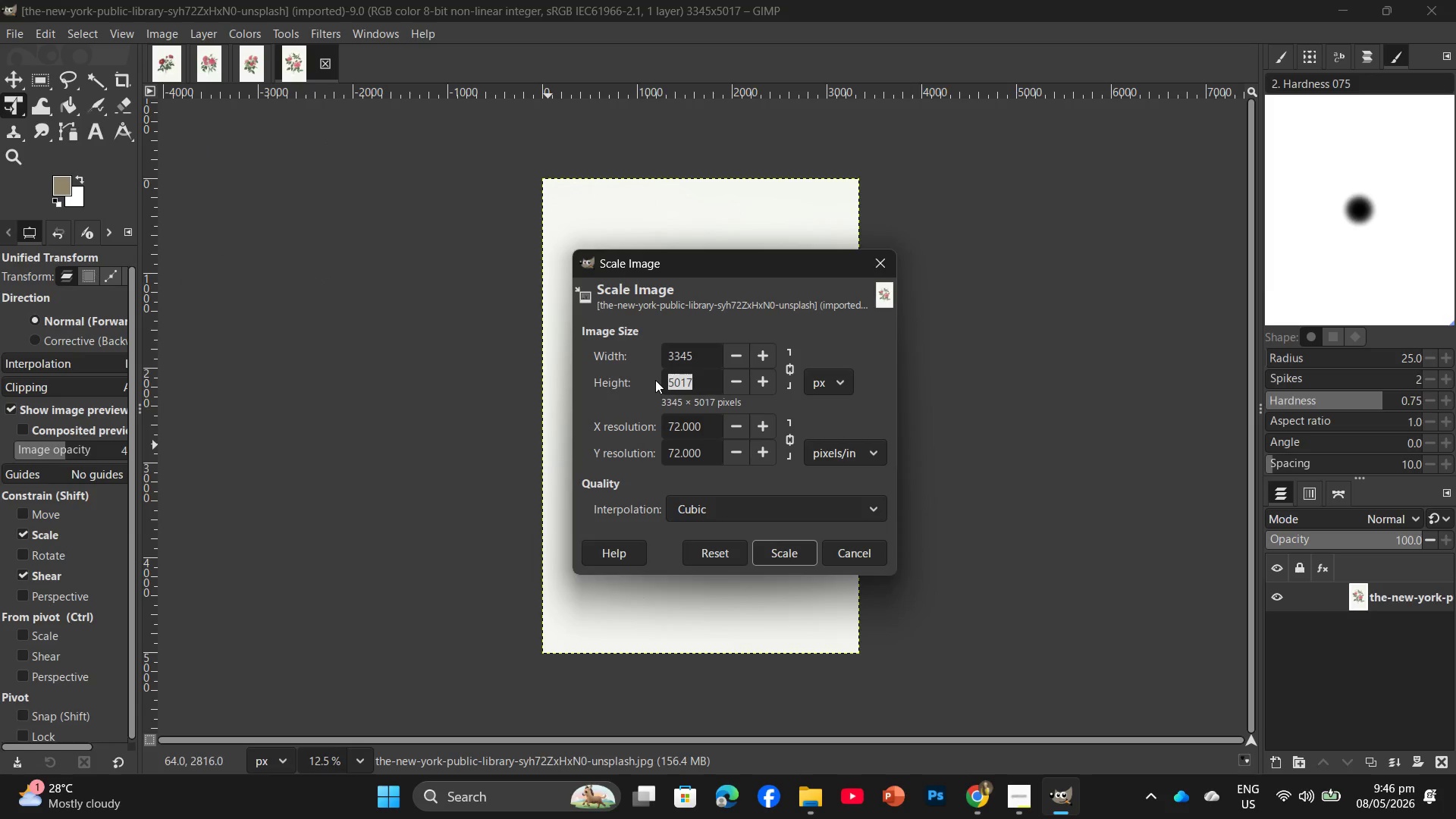 
key(Numpad2)
 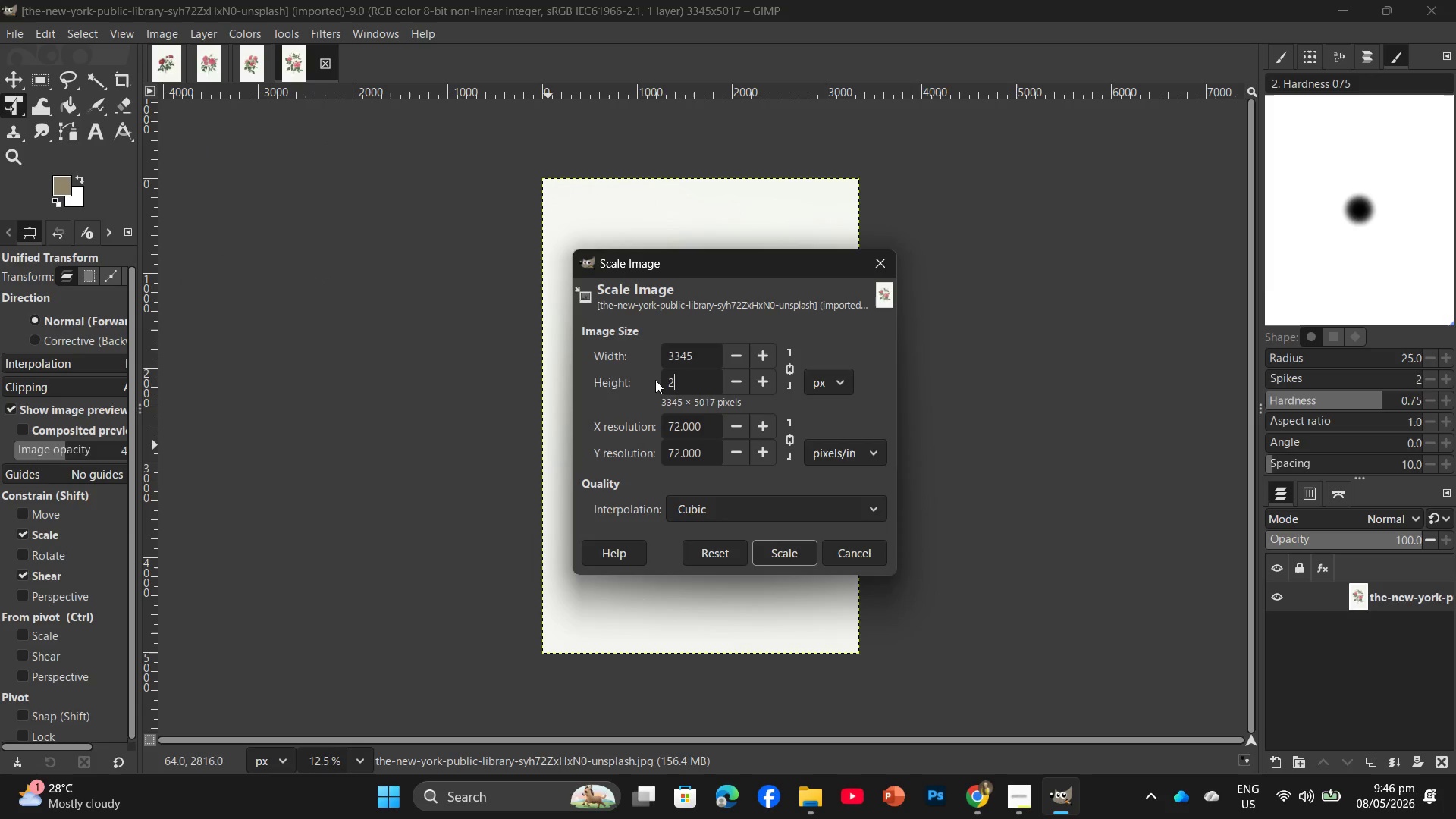 
key(Numpad0)
 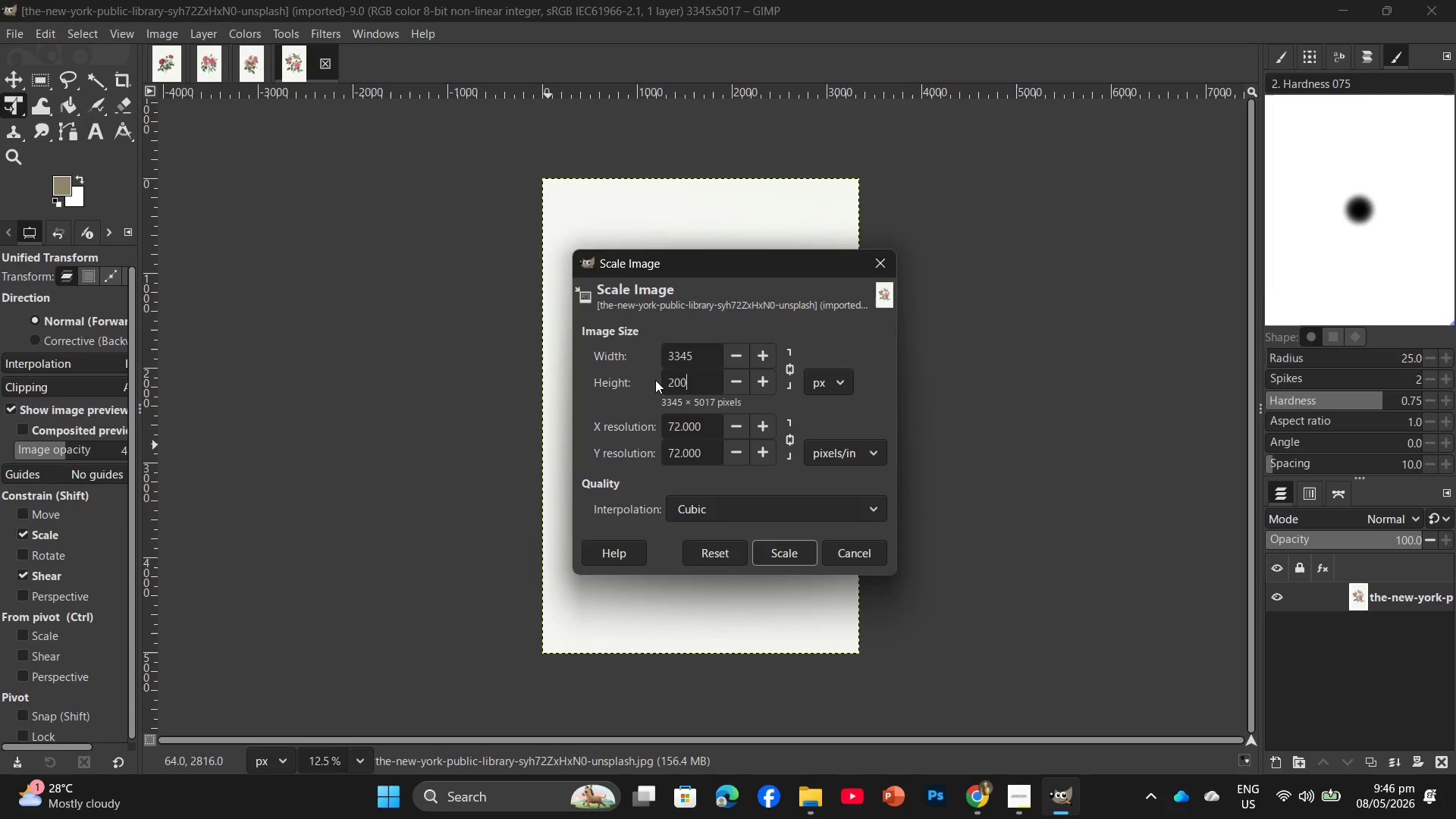 
key(Numpad0)
 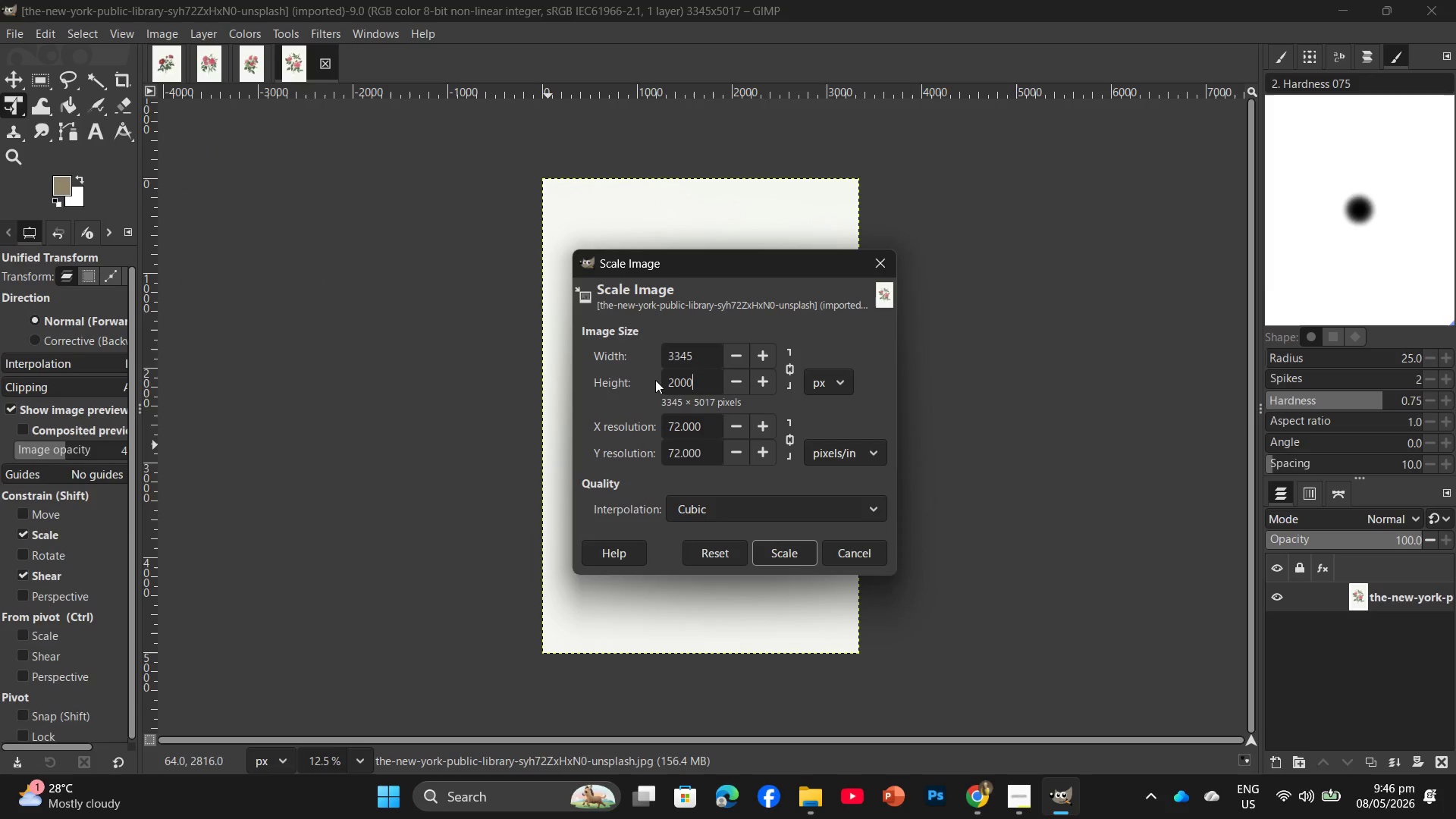 
key(Numpad0)
 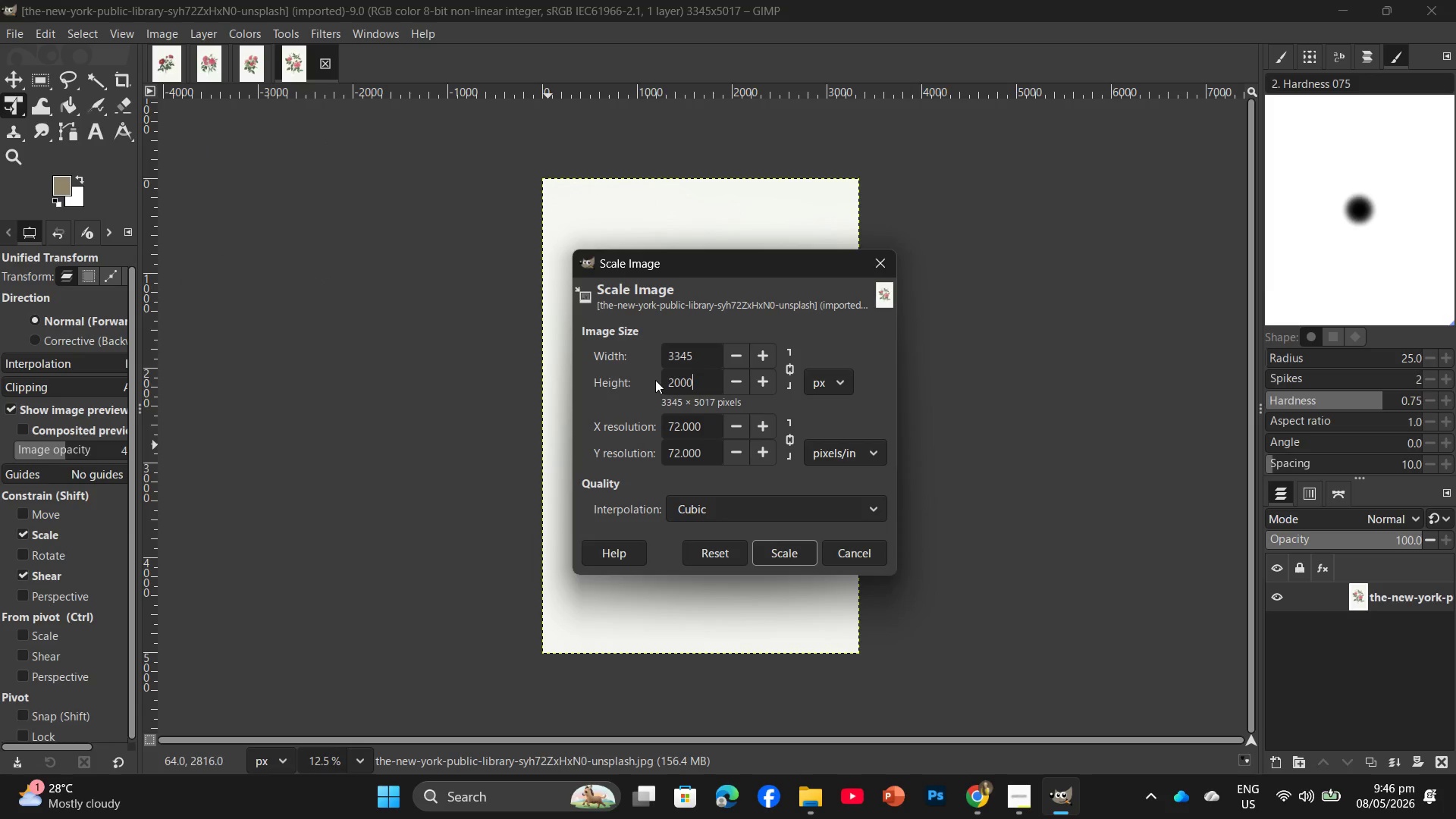 
key(Enter)
 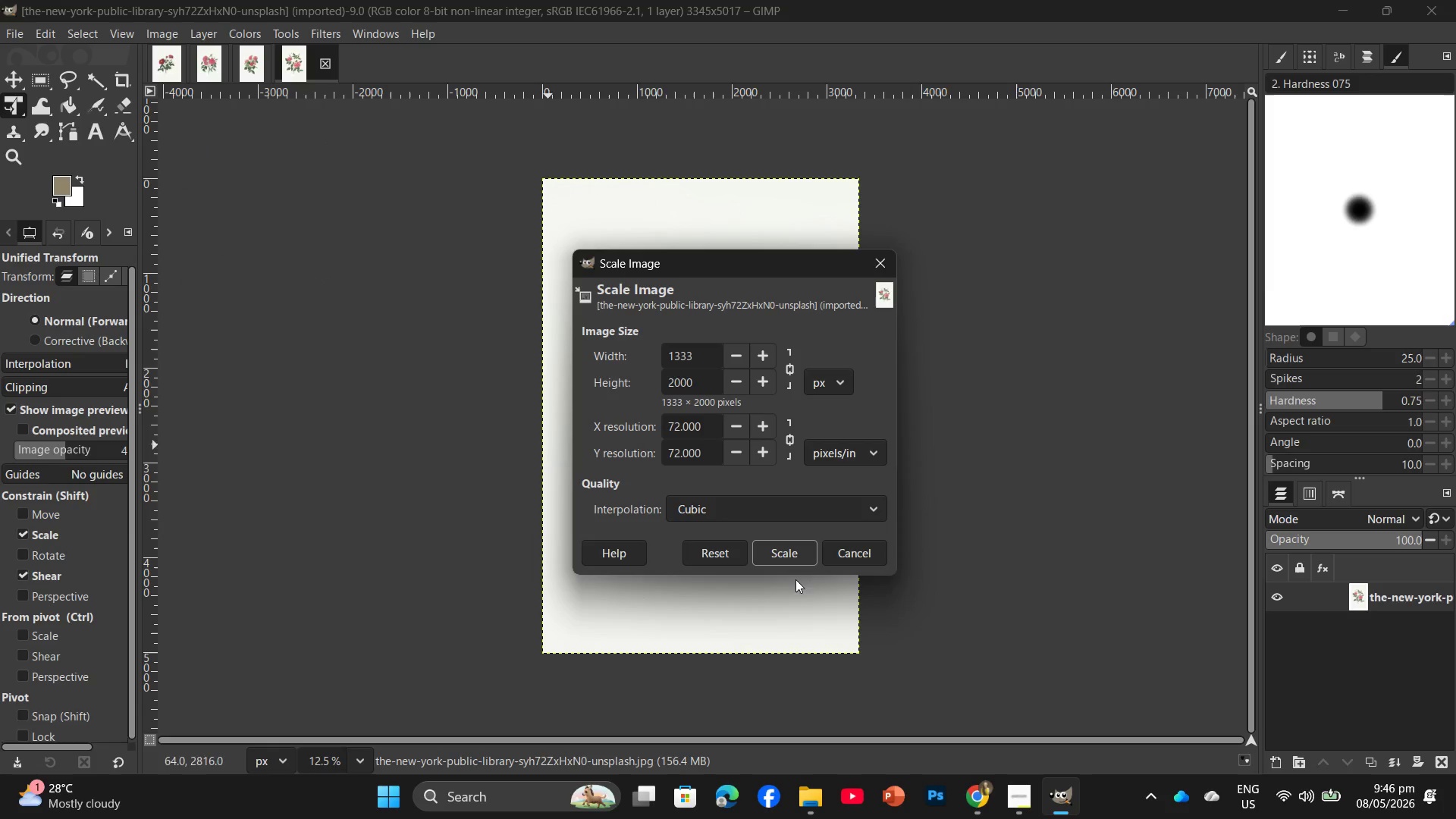 
left_click([789, 541])
 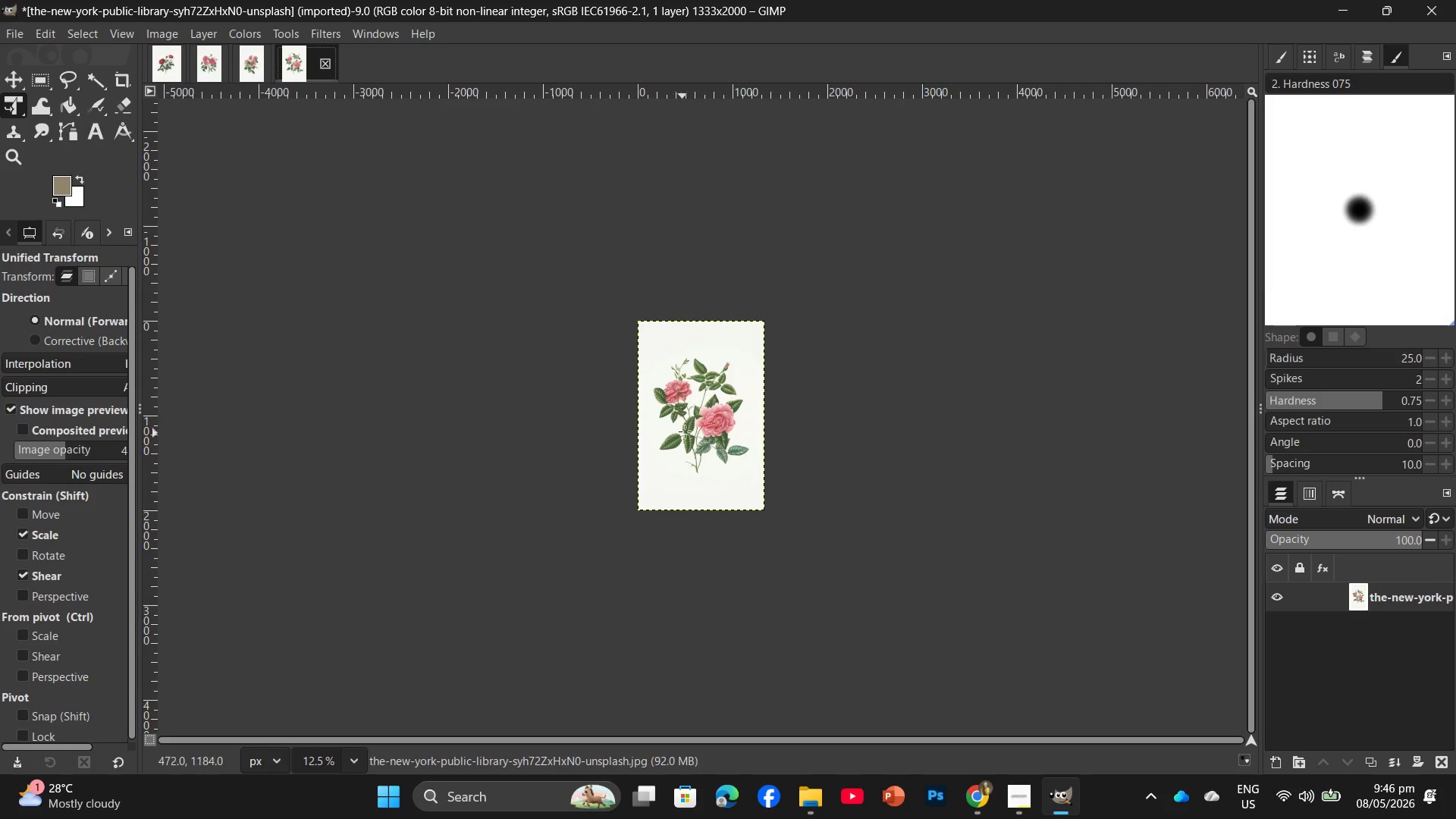 
hold_key(key=ControlLeft, duration=1.28)
scroll: coordinate [703, 422], scroll_direction: up, amount: 11.0
 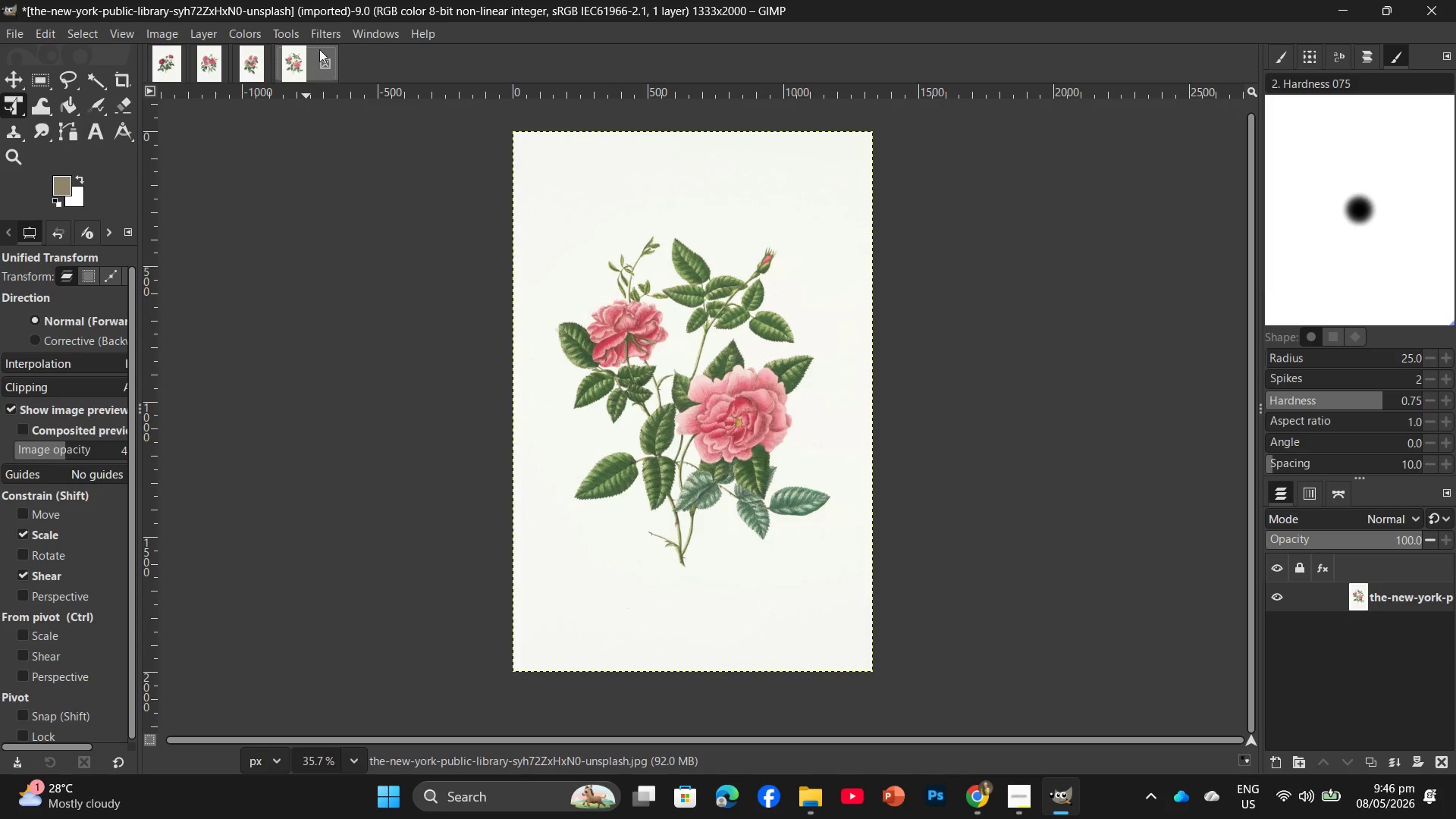 
left_click([332, 37])
 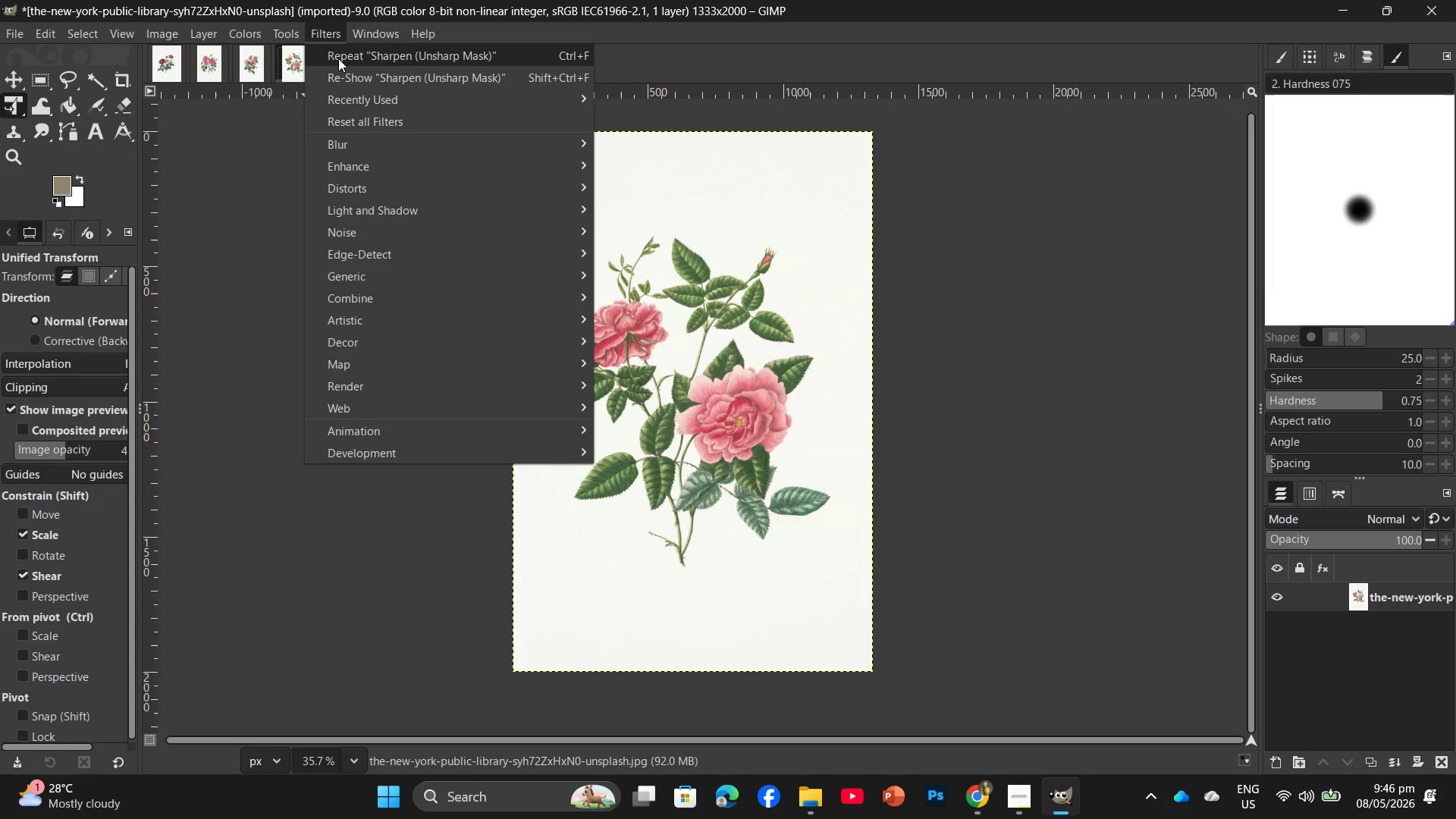 
left_click([338, 58])
 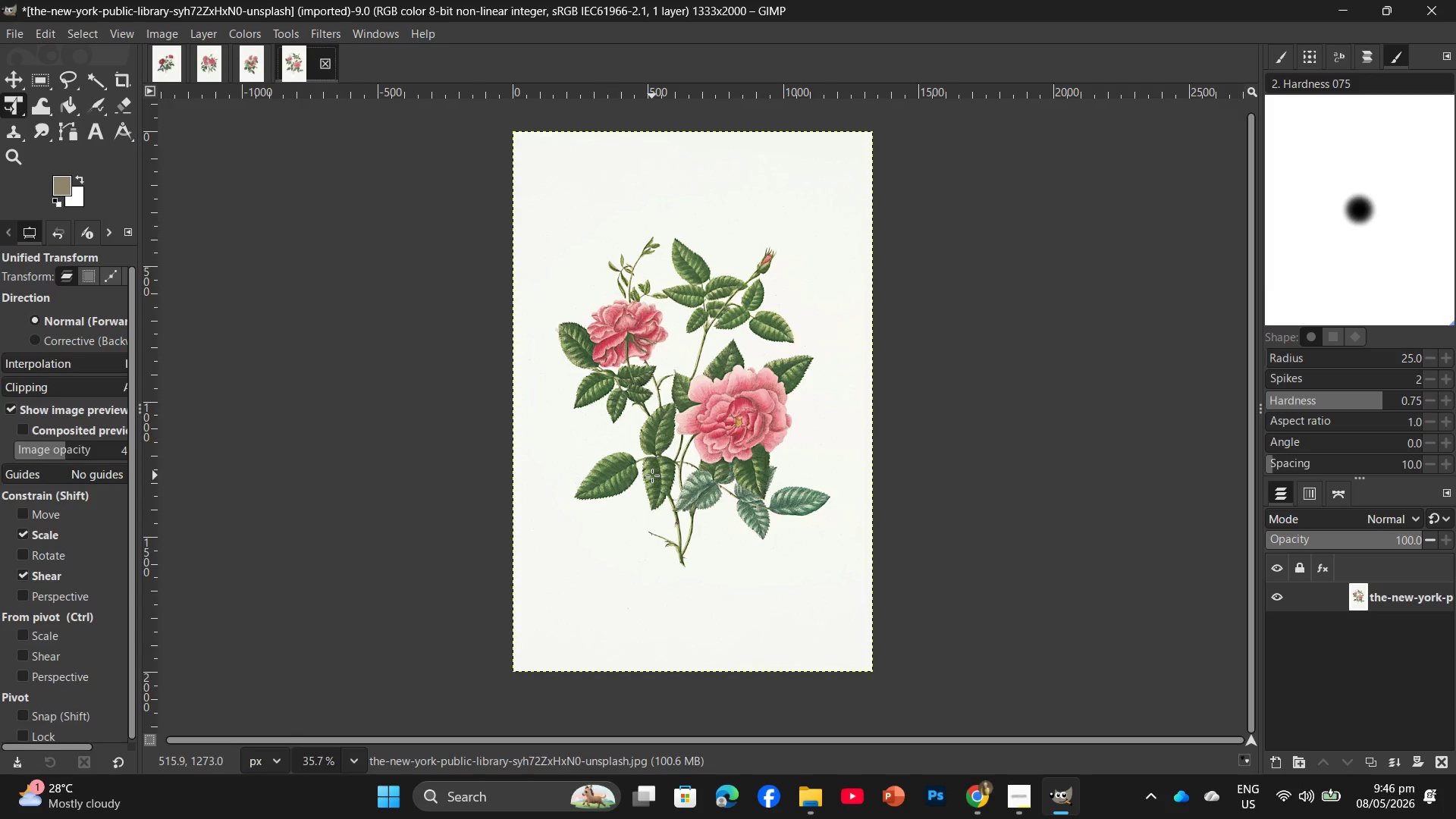 
hold_key(key=ShiftLeft, duration=0.84)
 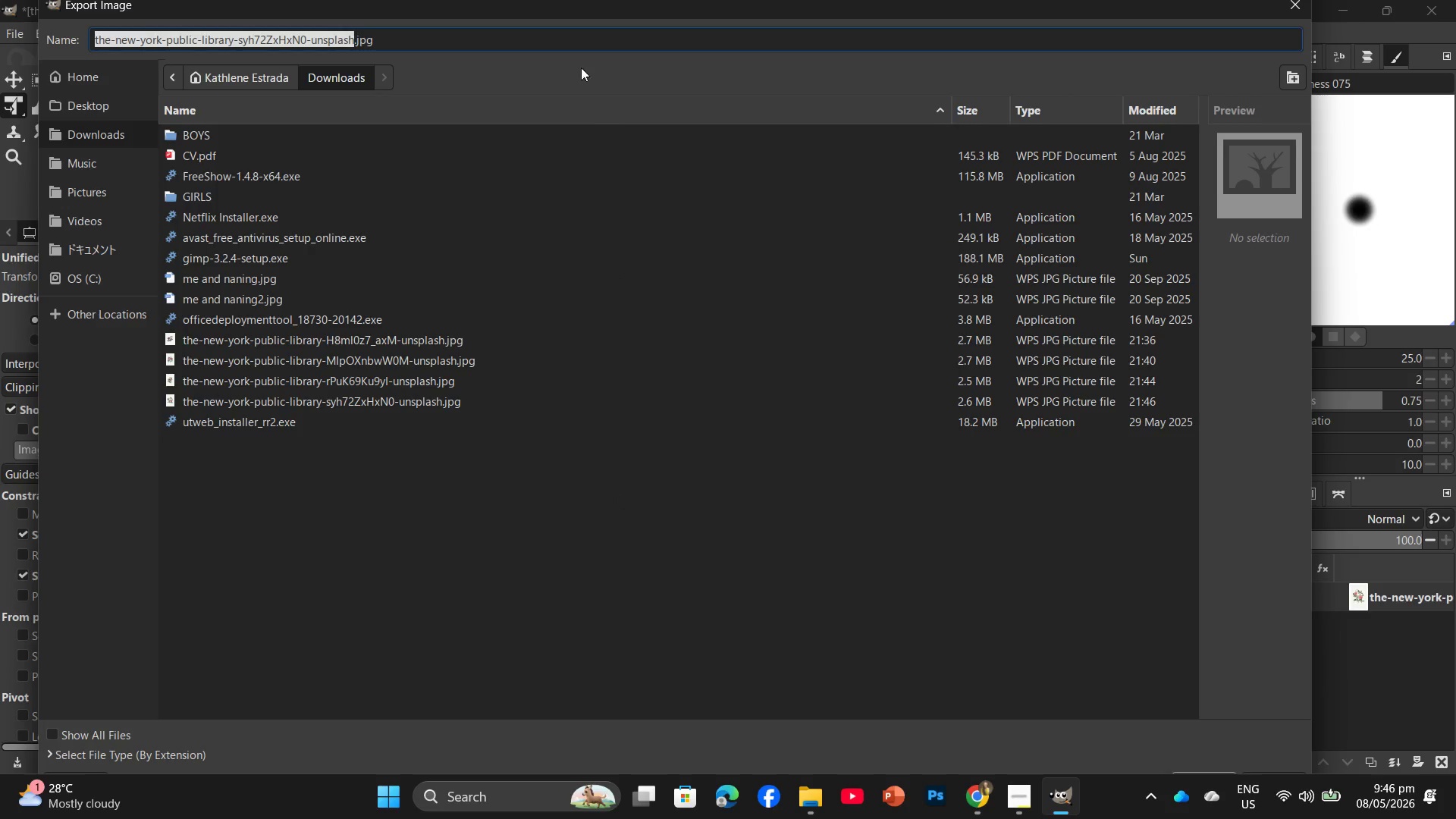 
hold_key(key=ControlLeft, duration=0.66)
 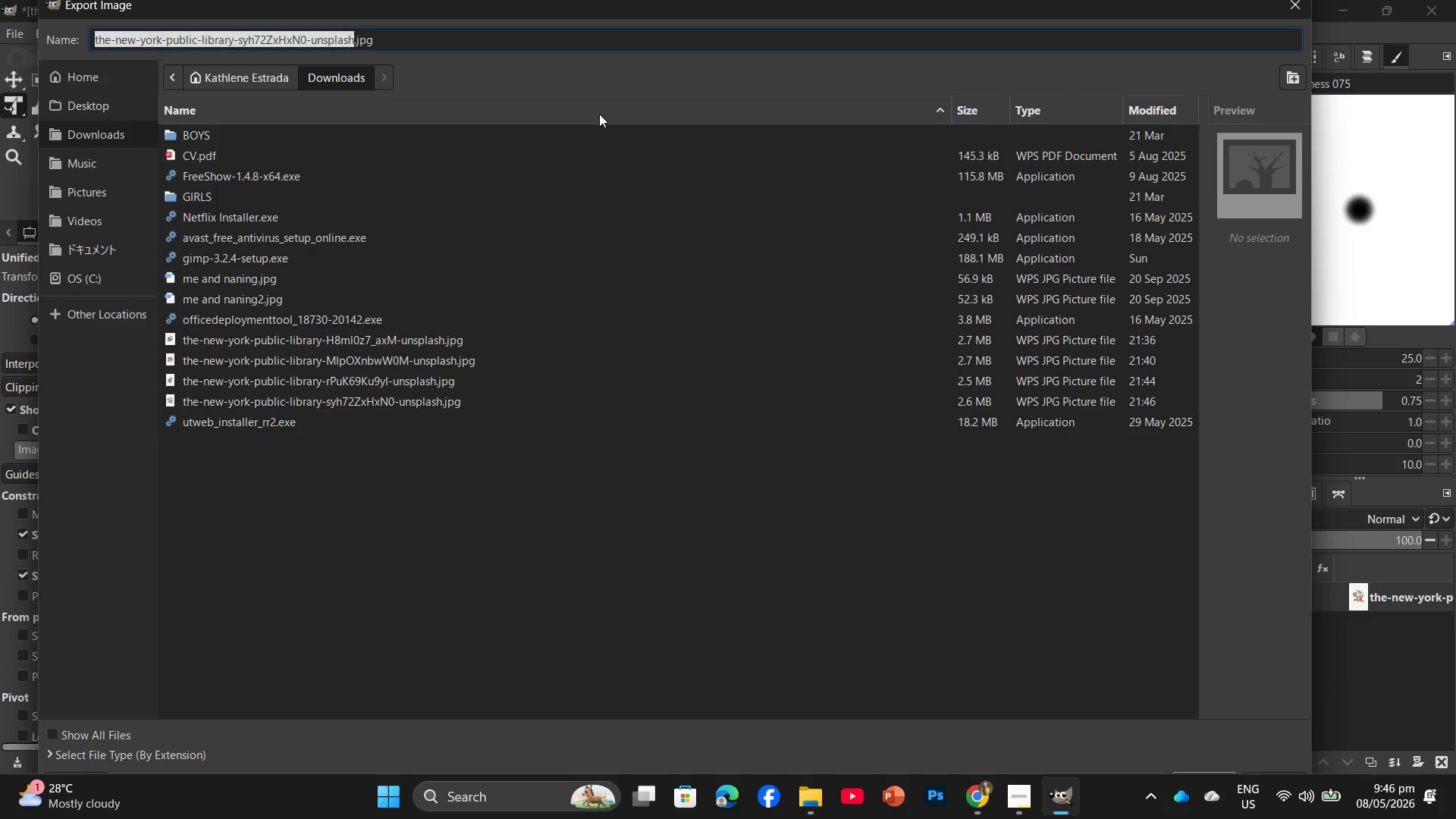 
left_click([93, 111])
 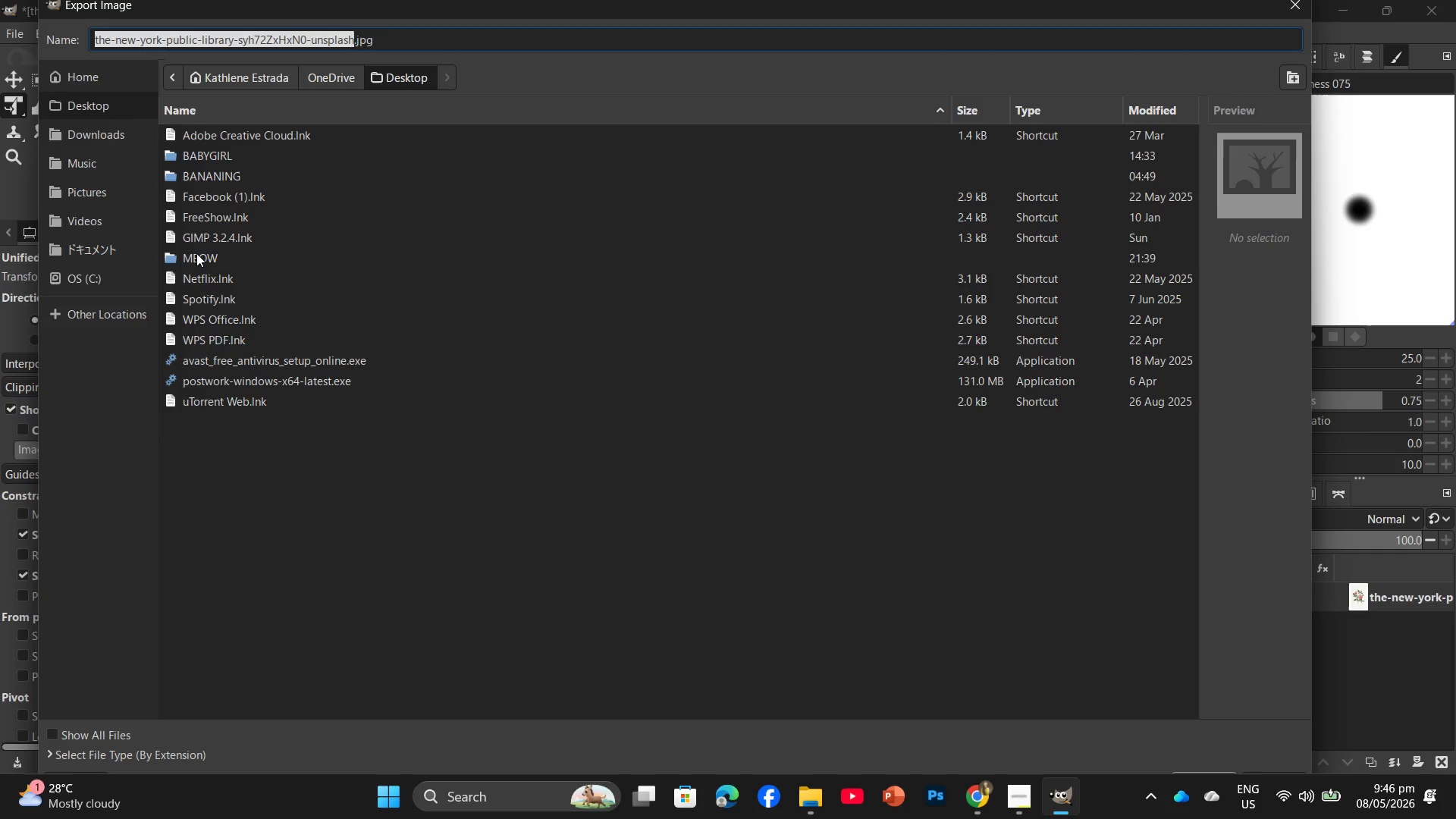 
double_click([196, 253])
 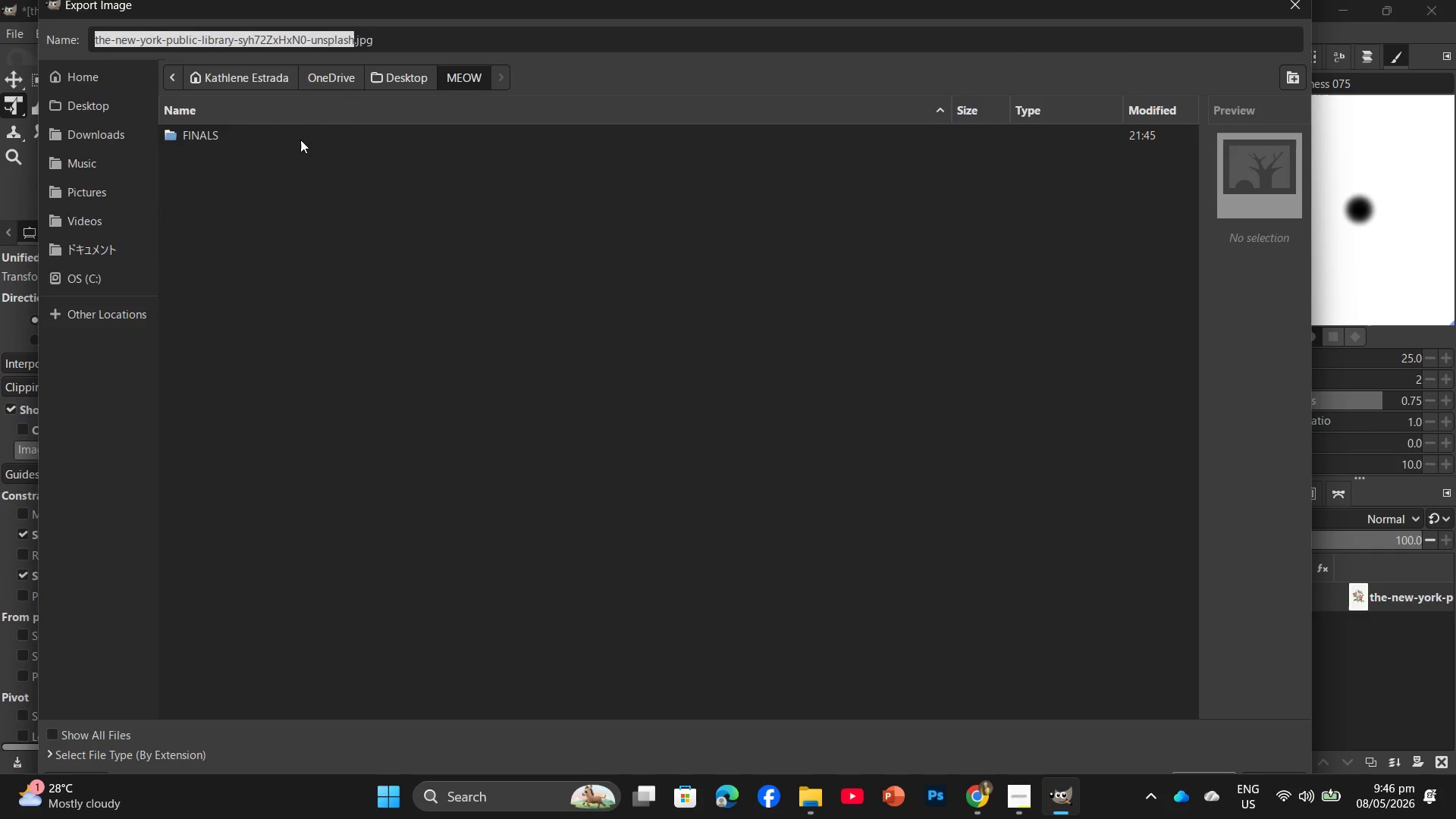 
double_click([300, 140])
 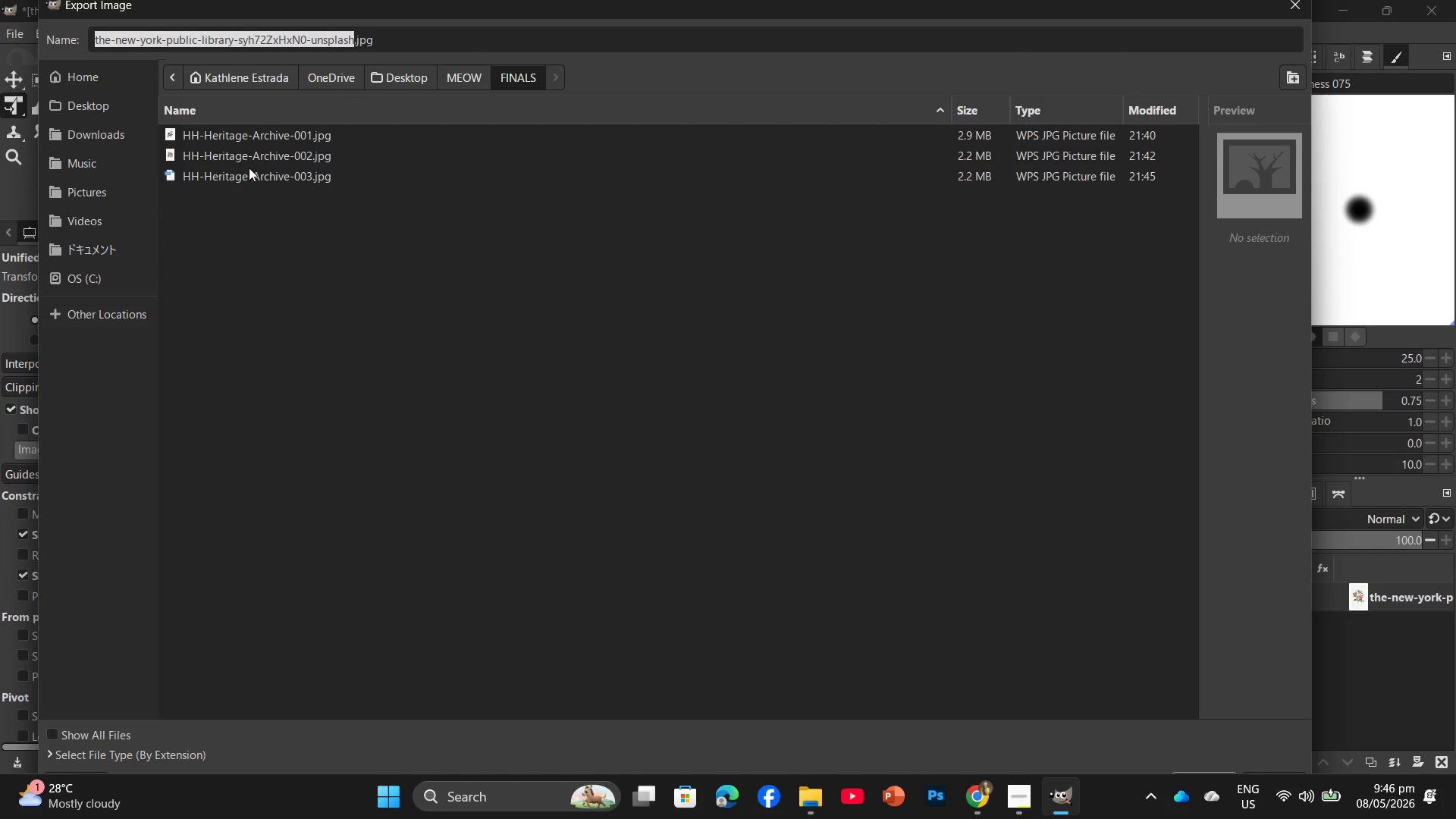 
left_click([249, 168])
 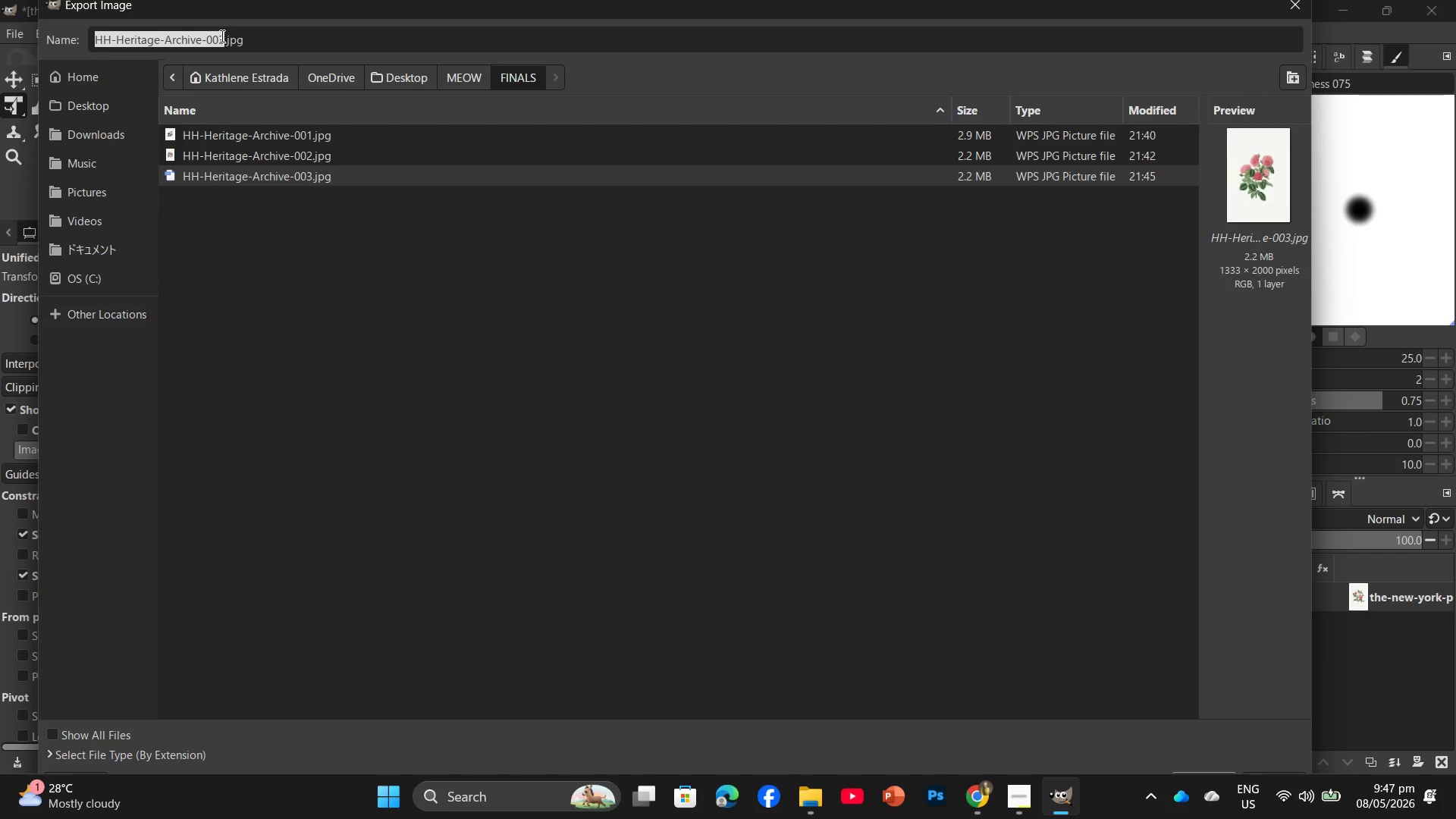 
left_click([222, 36])
 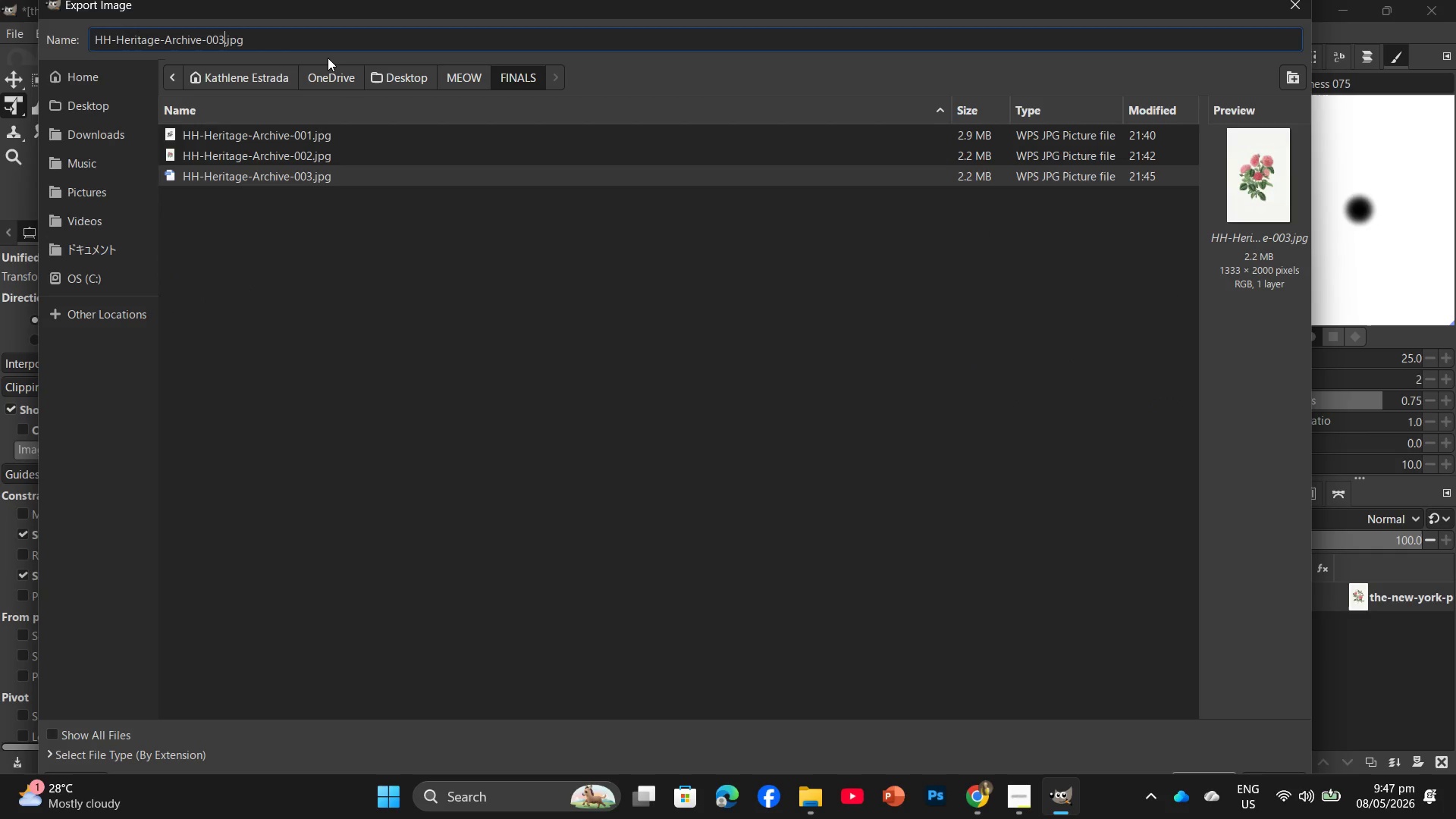 
key(Backspace)
 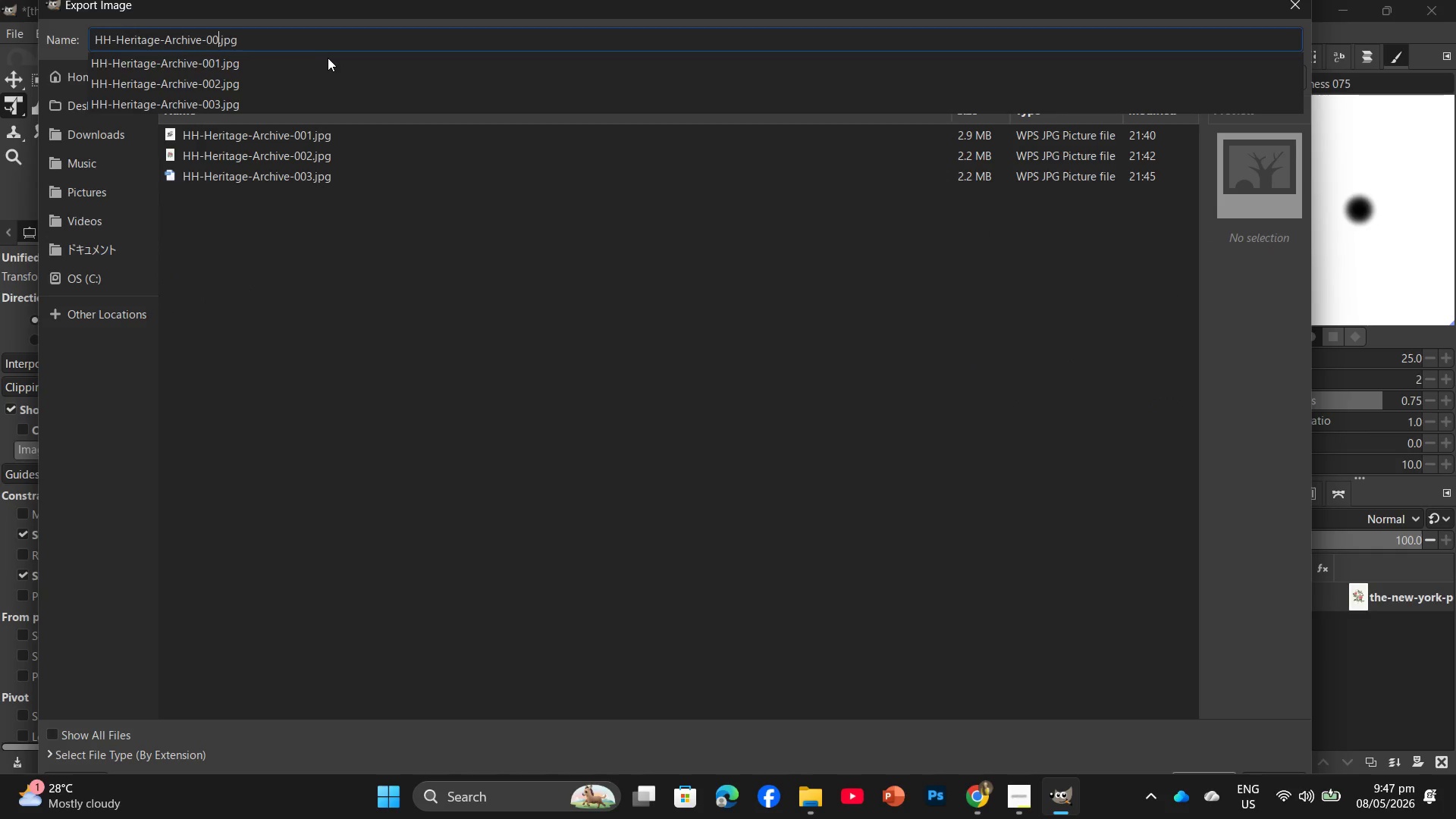 
key(Numpad4)
 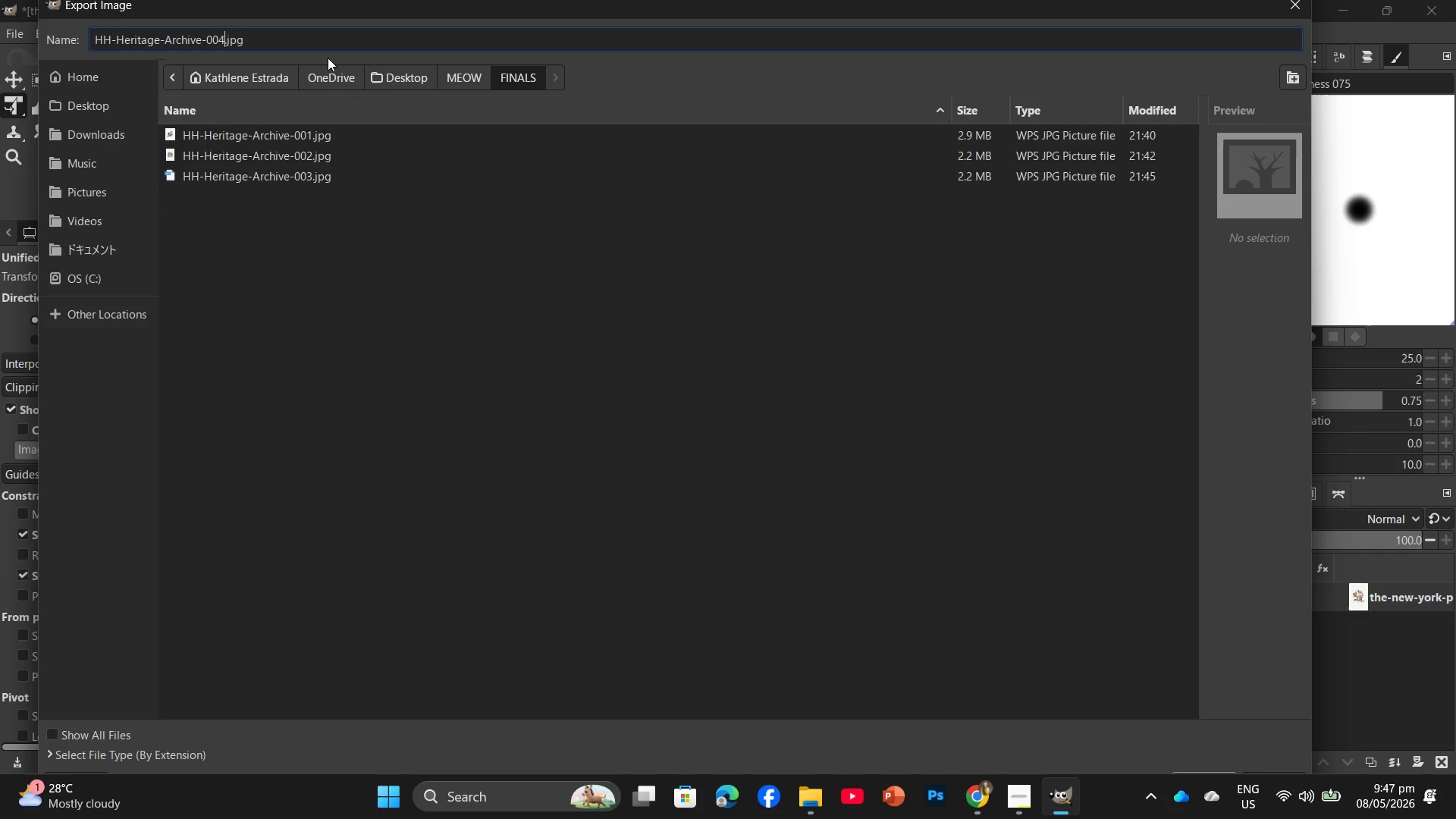 
key(Enter)
 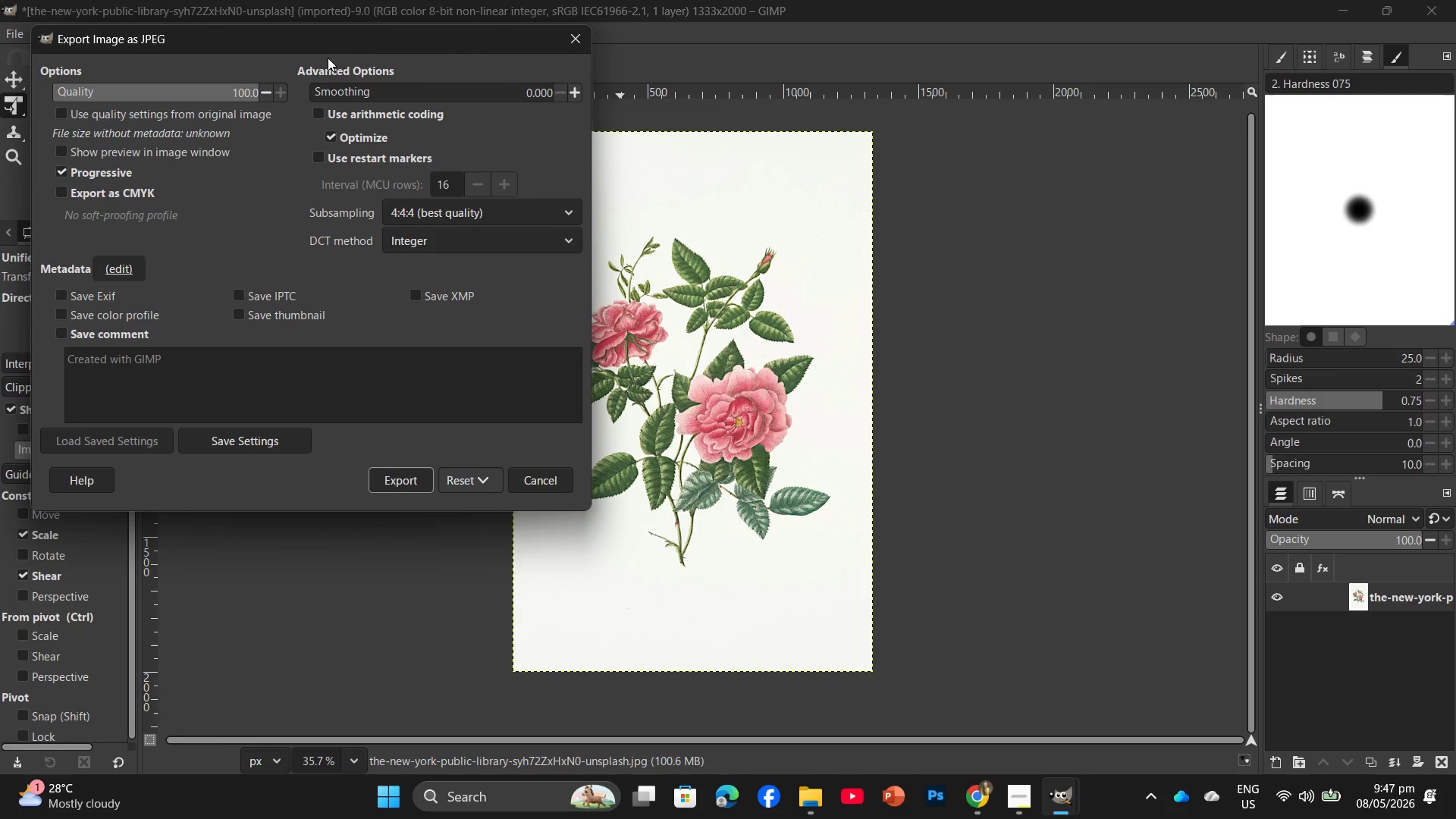 
wait(9.14)
 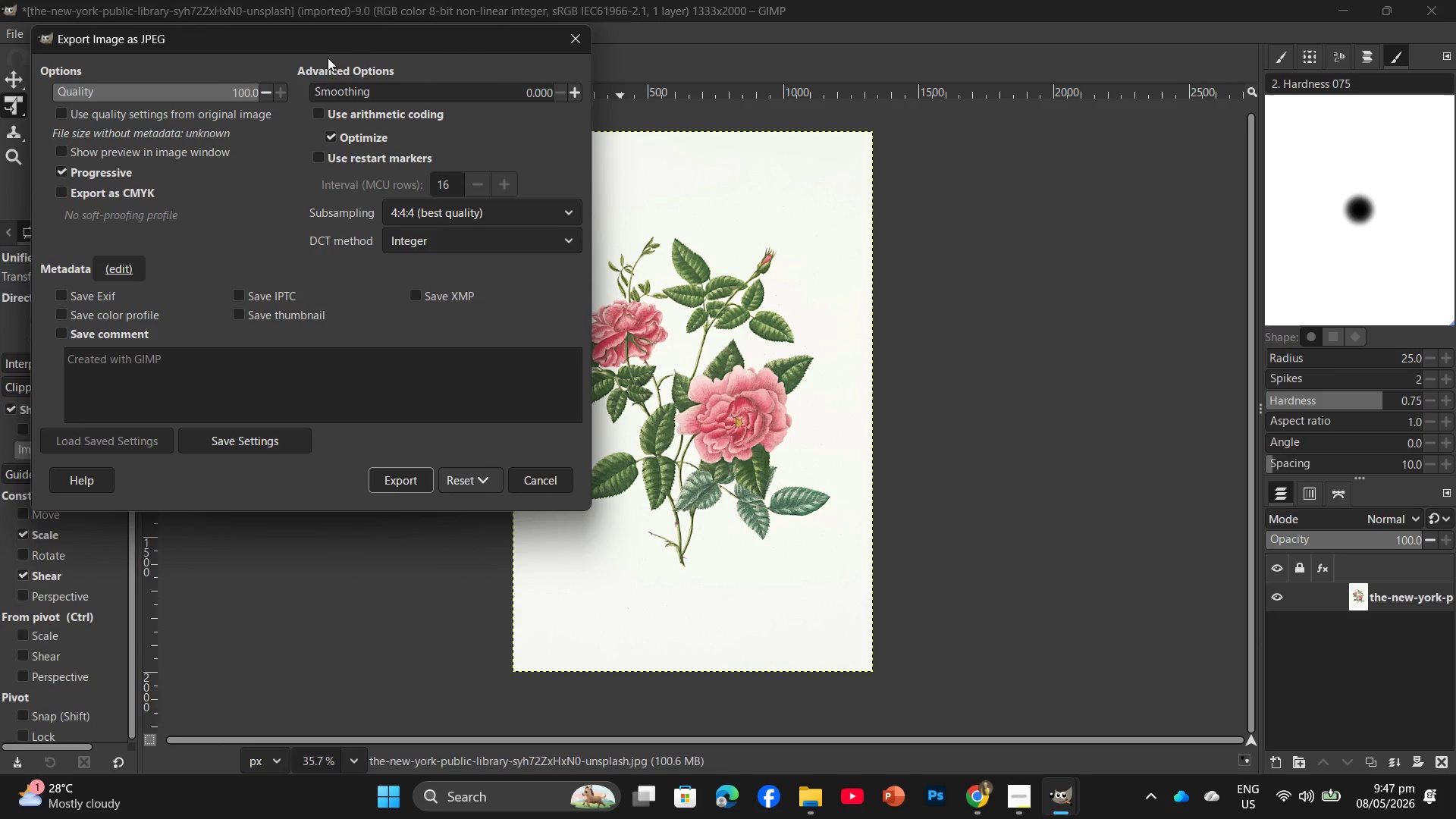 
key(Enter)
 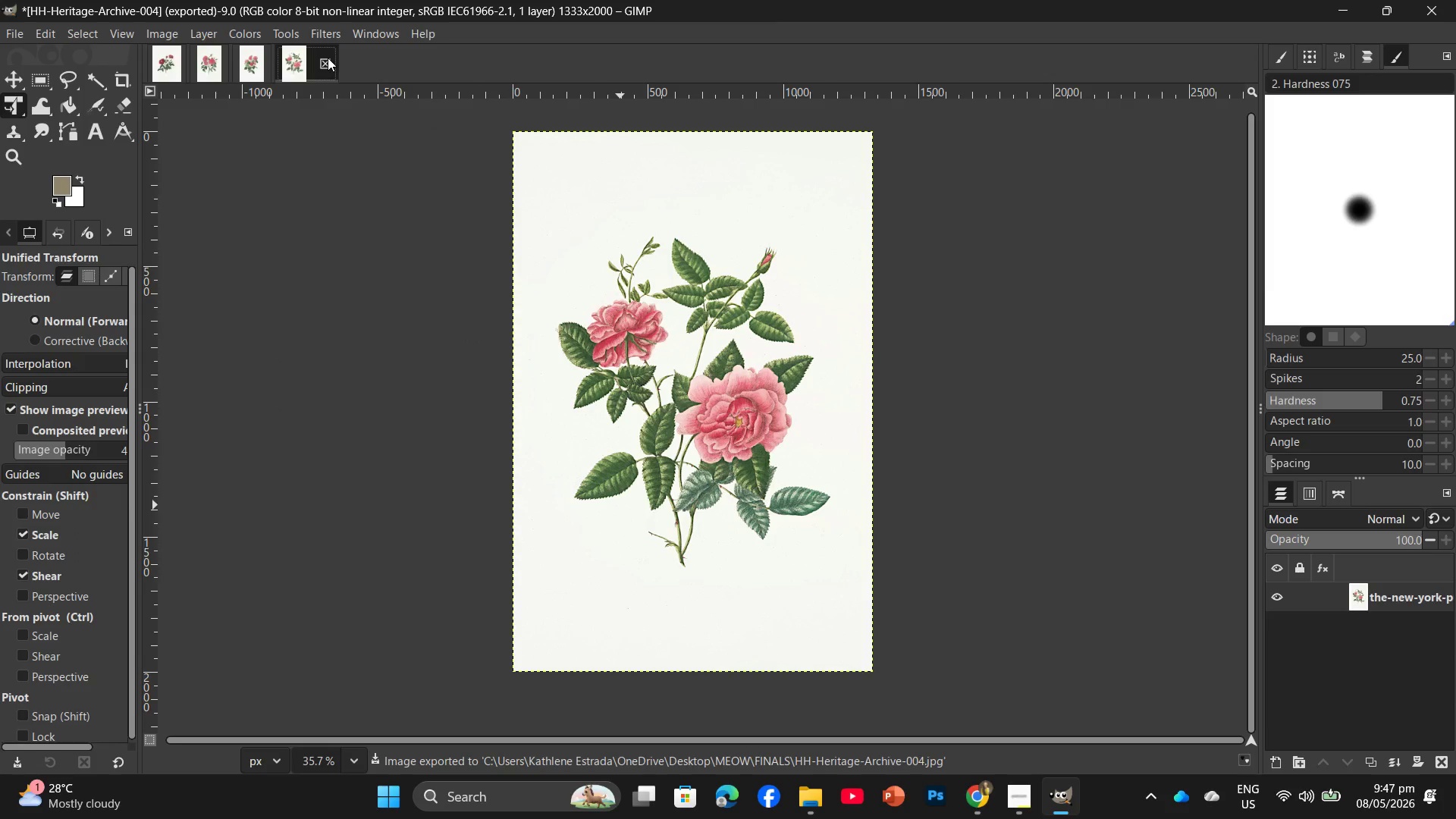 
wait(11.67)
 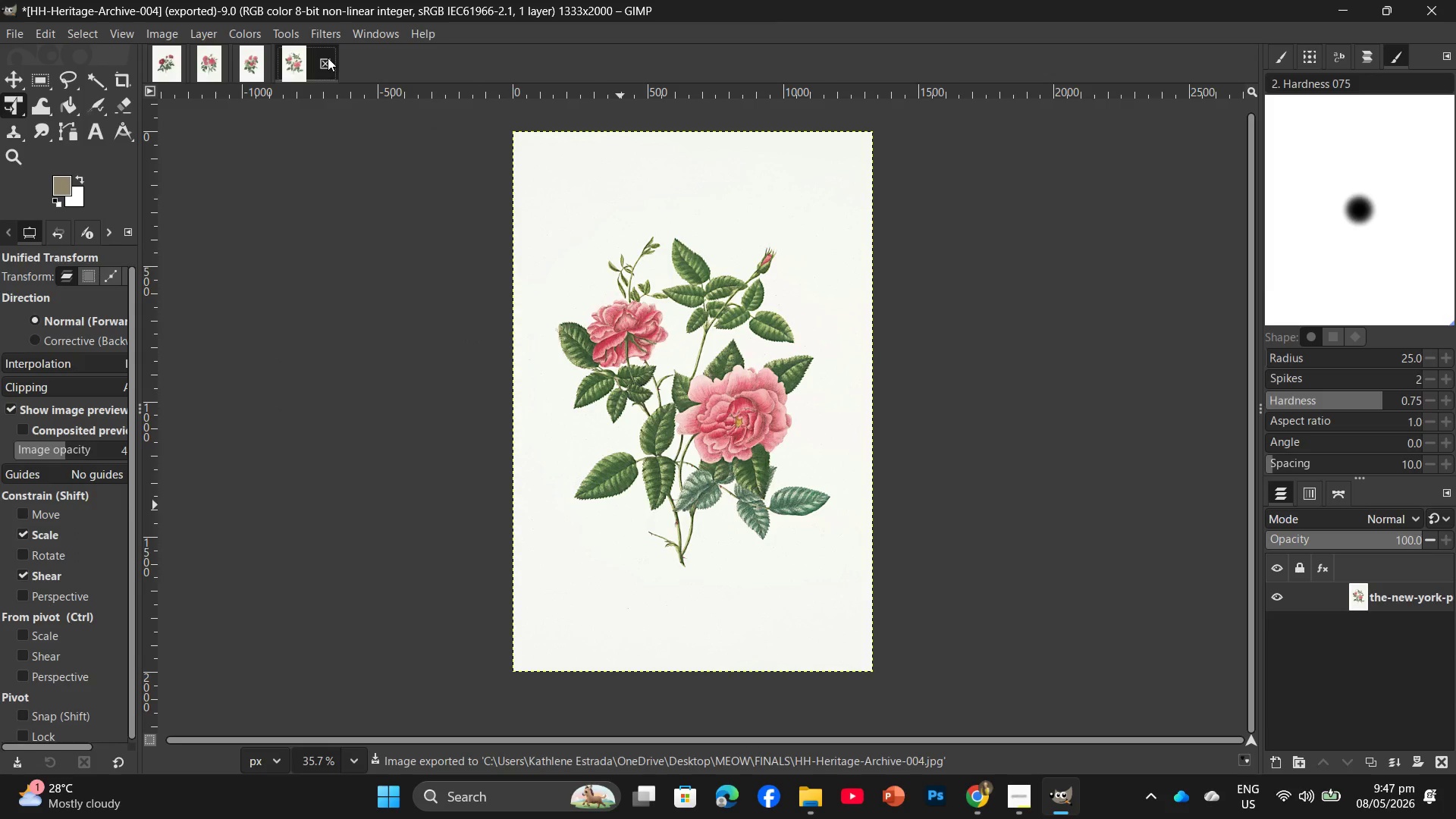 
key(Alt+Tab)
 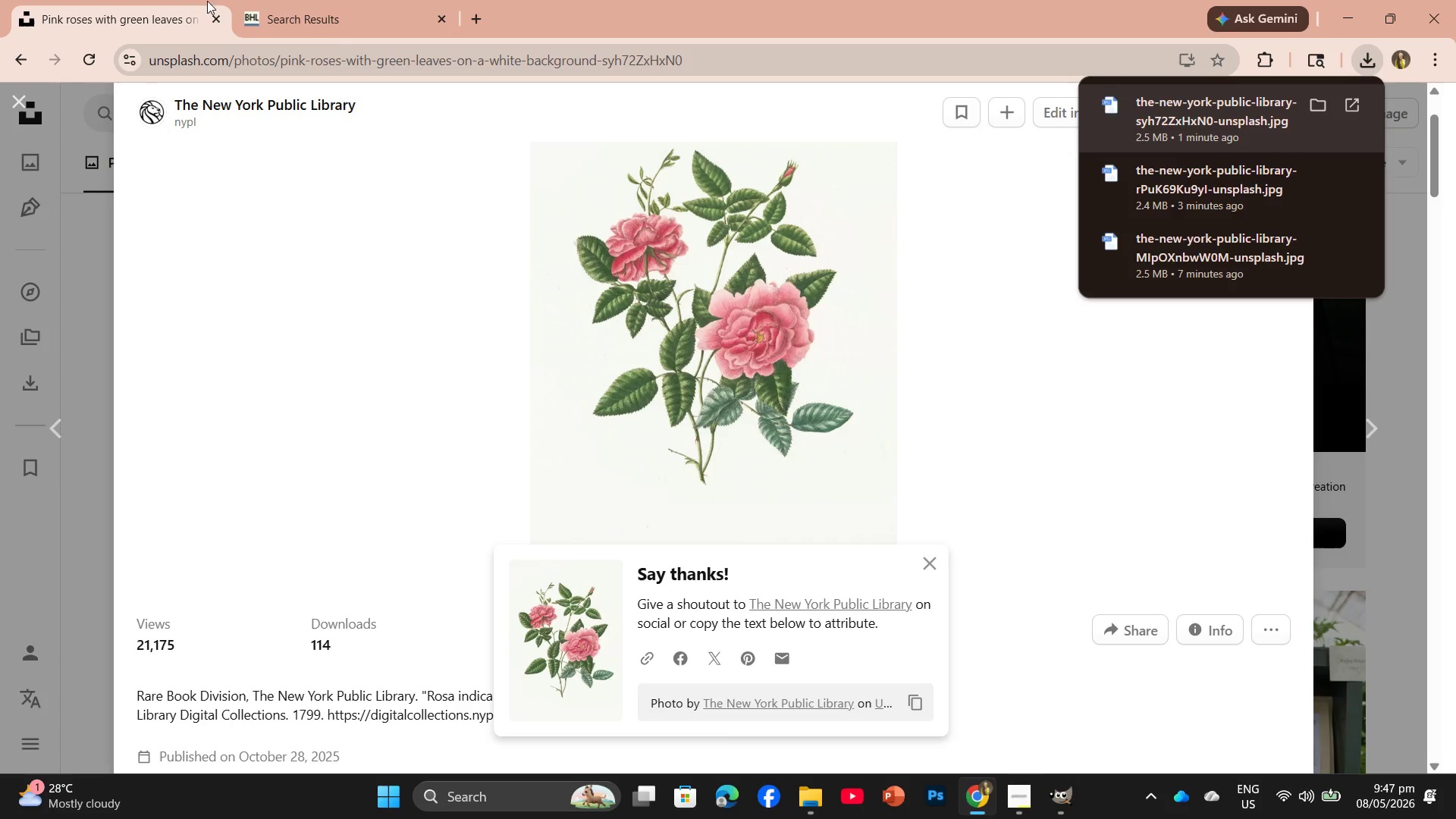 
scroll: coordinate [607, 252], scroll_direction: down, amount: 15.0
 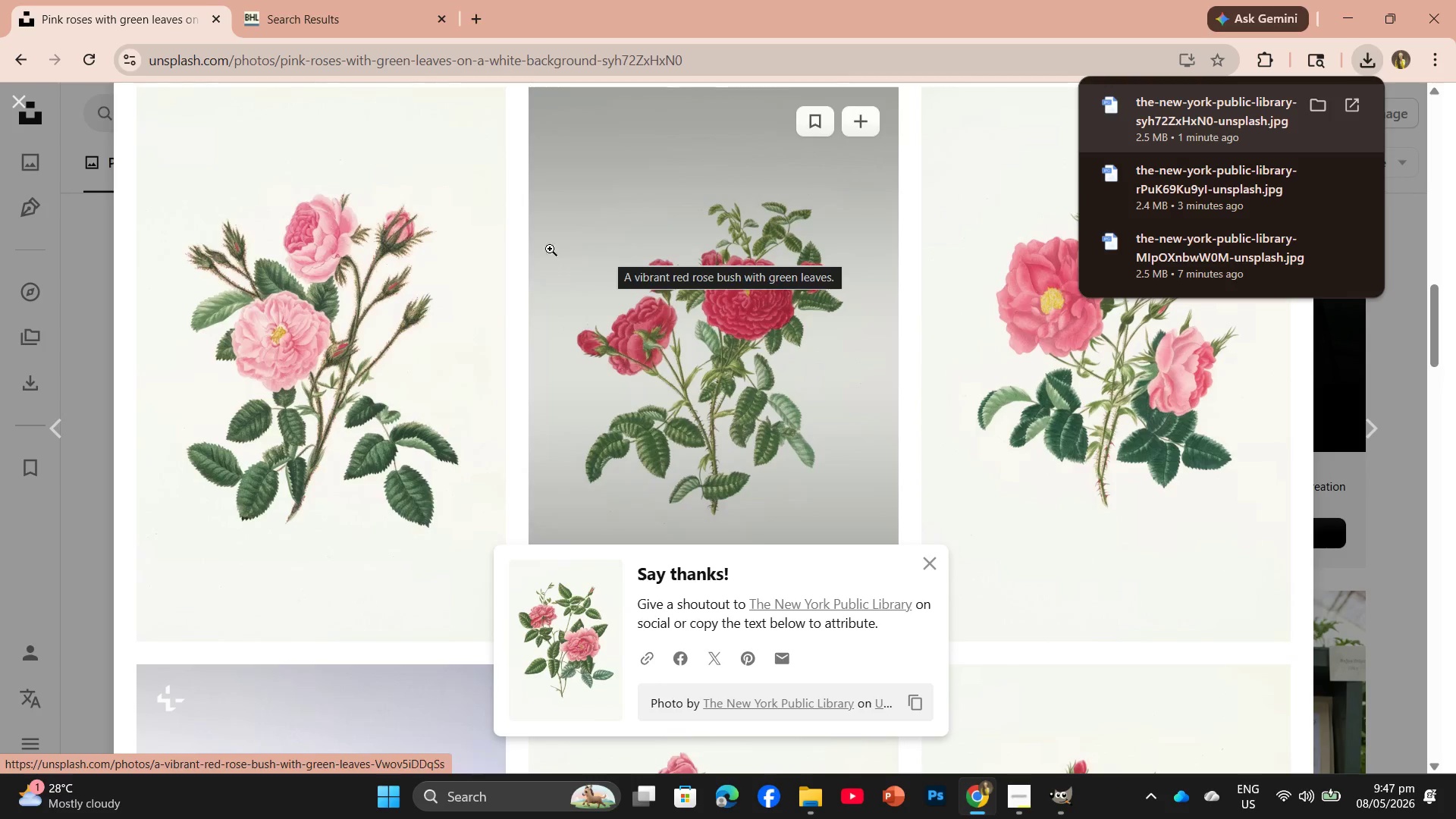 
left_click([364, 268])
 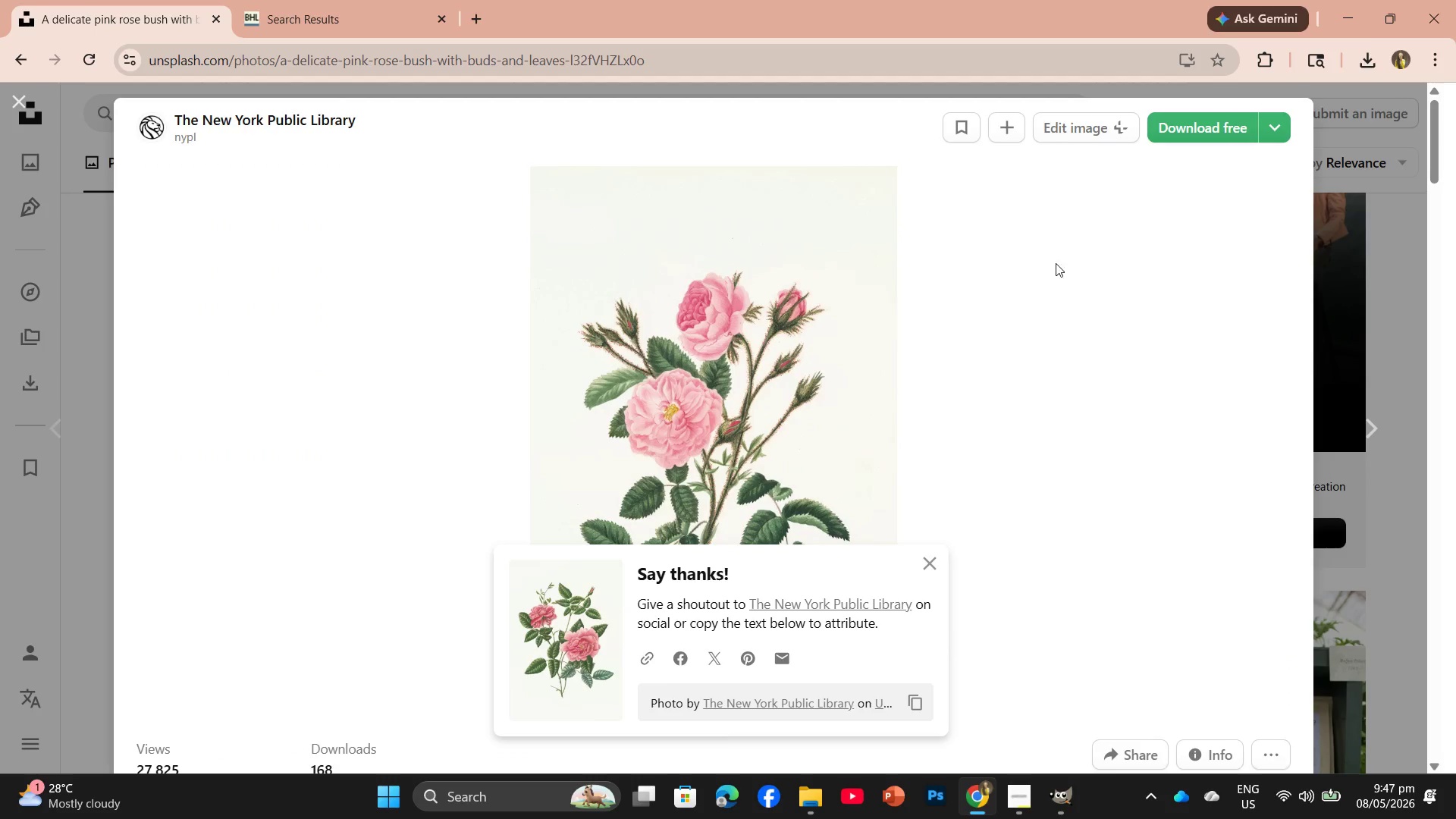 
left_click([1214, 121])
 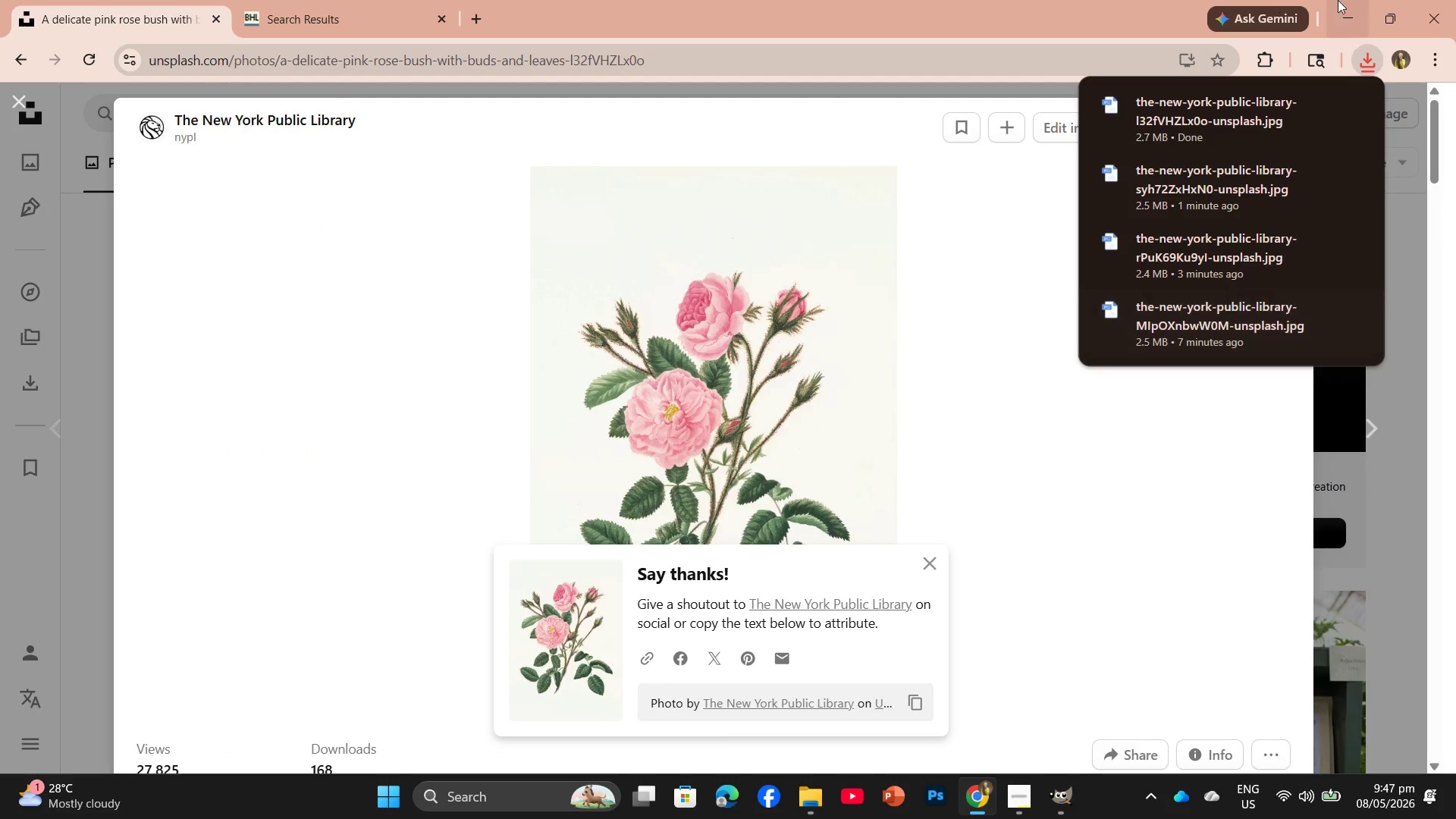 
left_click_drag(start_coordinate=[1256, 98], to_coordinate=[476, 54])
 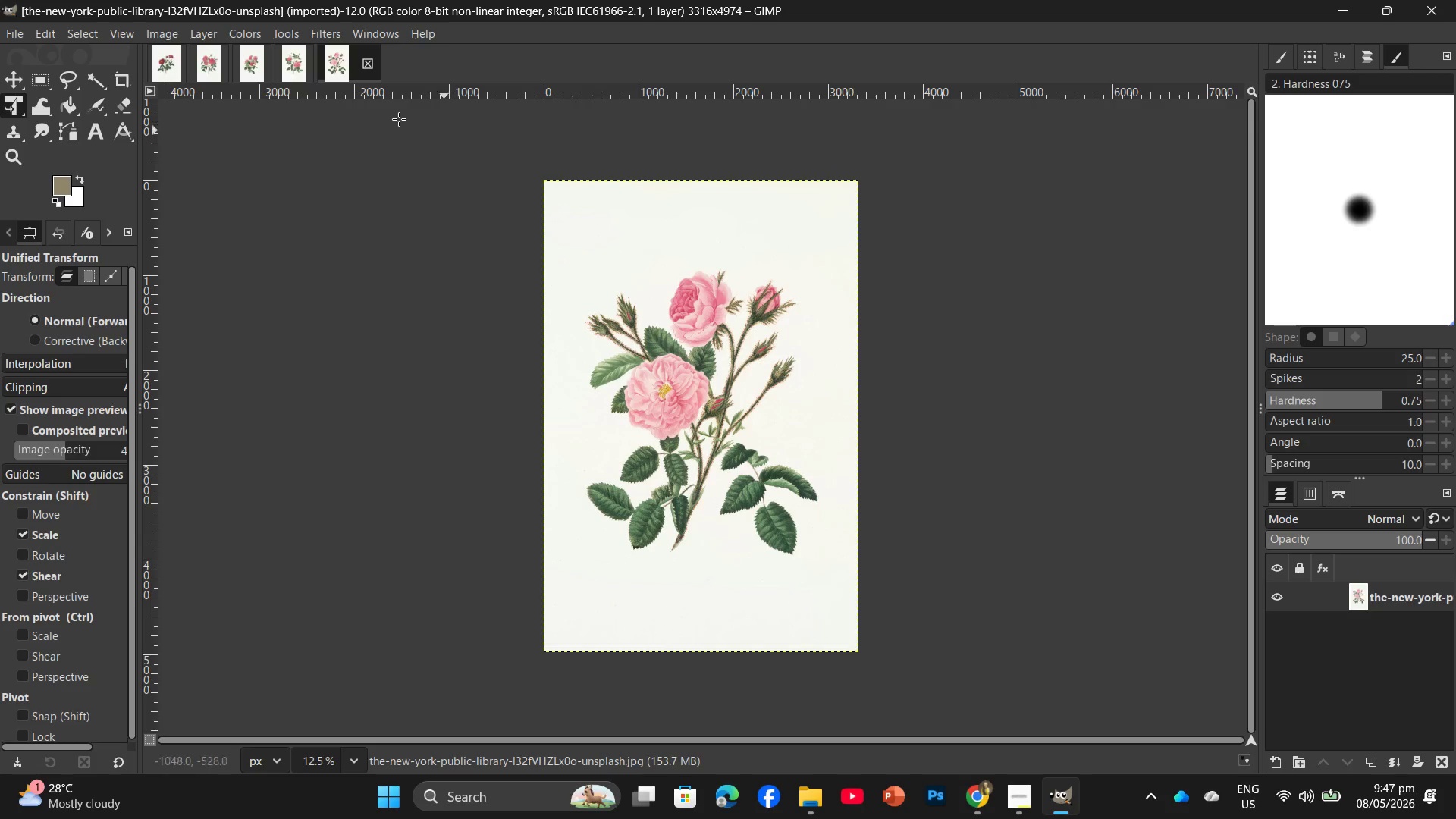 
wait(5.08)
 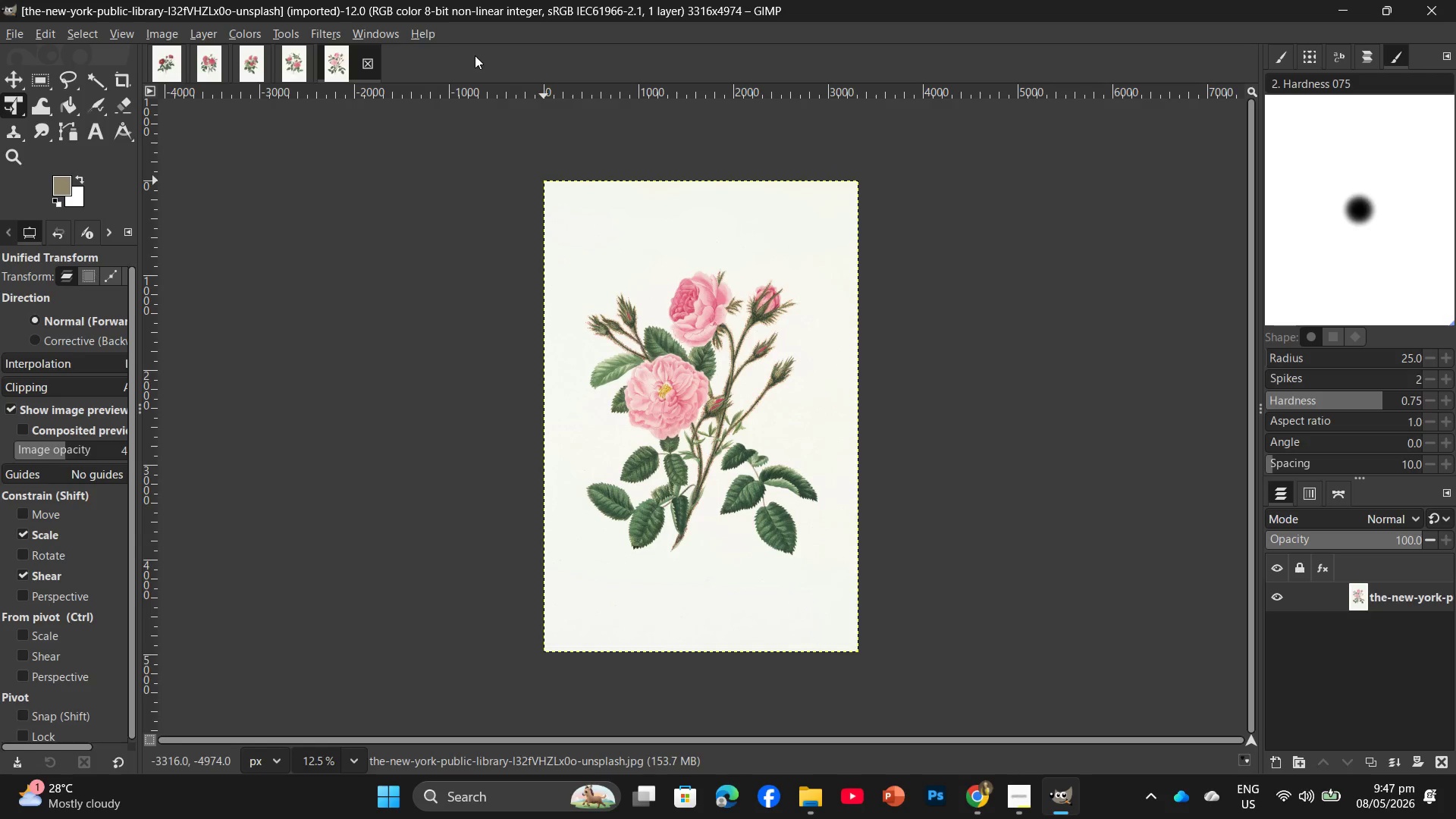 
left_click([159, 29])
 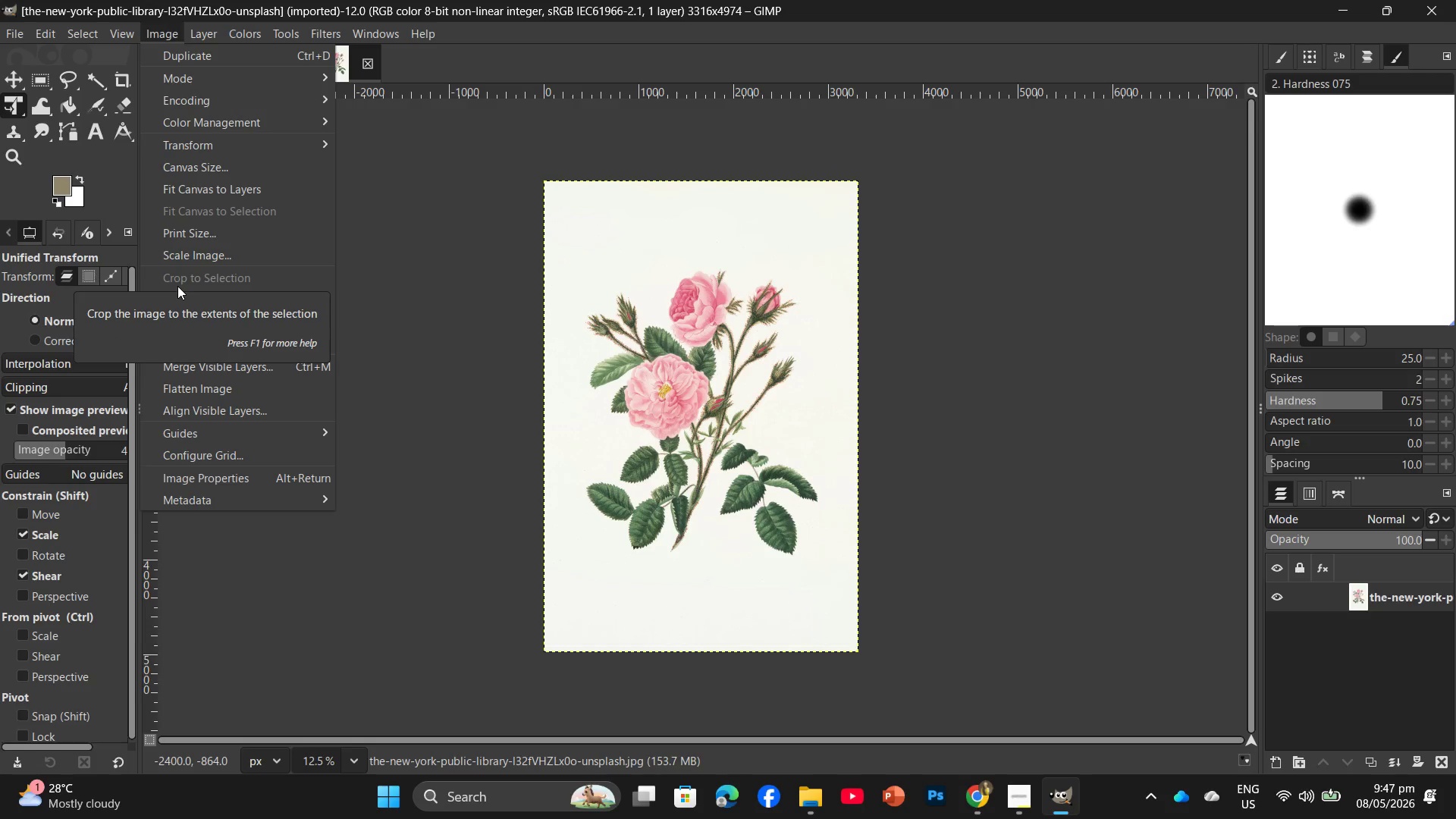 
left_click([198, 258])
 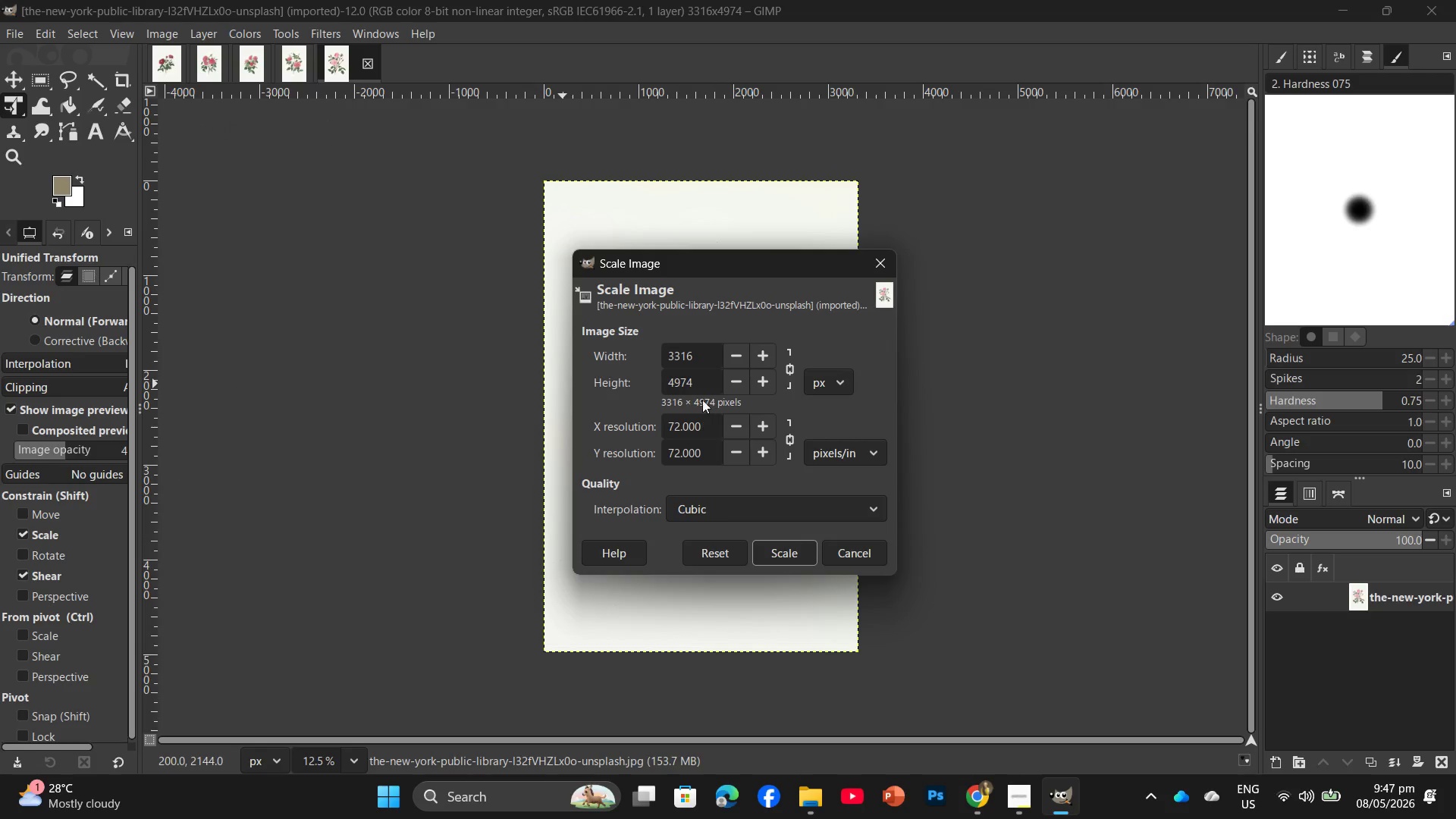 
left_click_drag(start_coordinate=[696, 381], to_coordinate=[640, 388])
 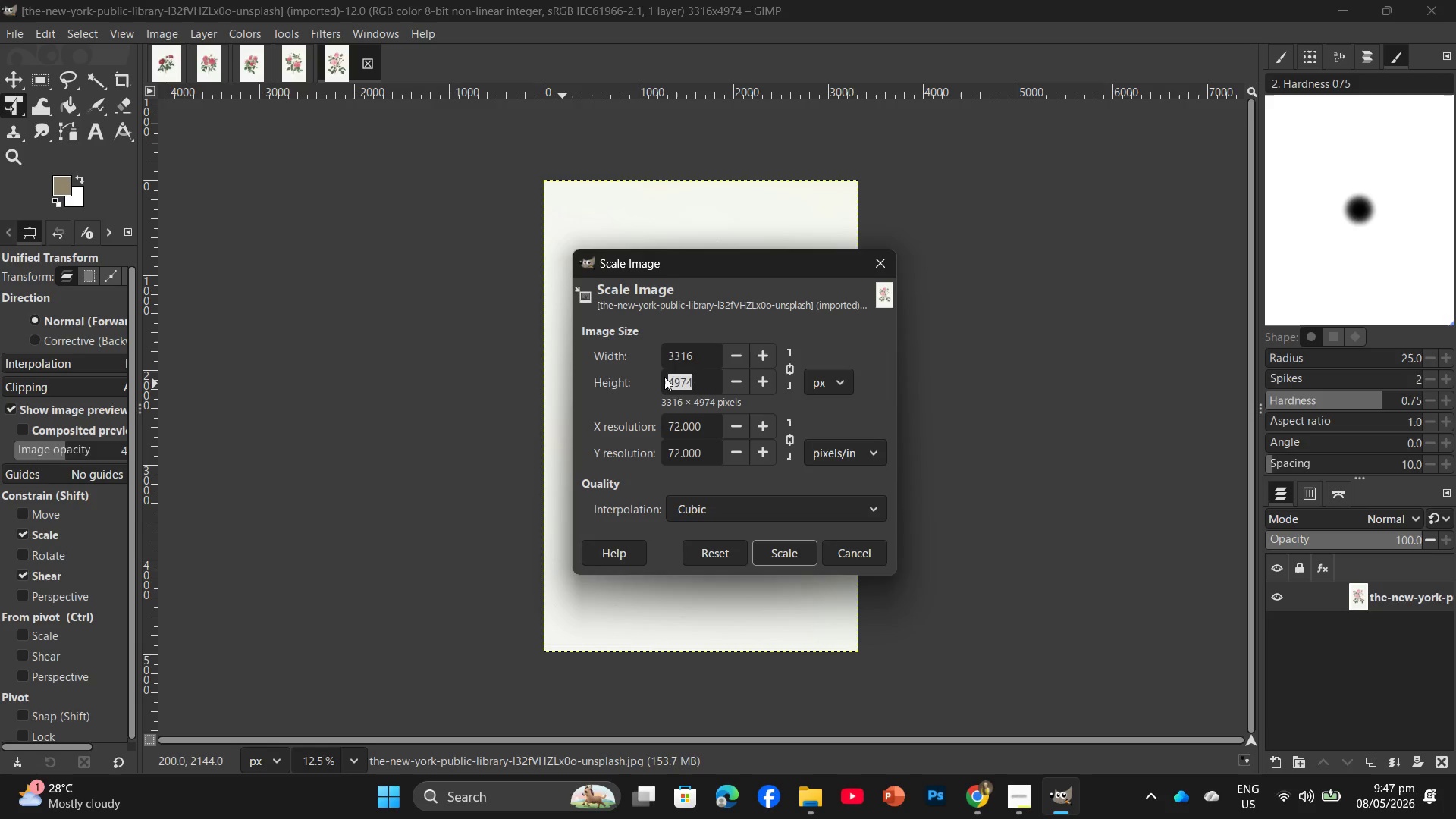 
key(Numpad2)
 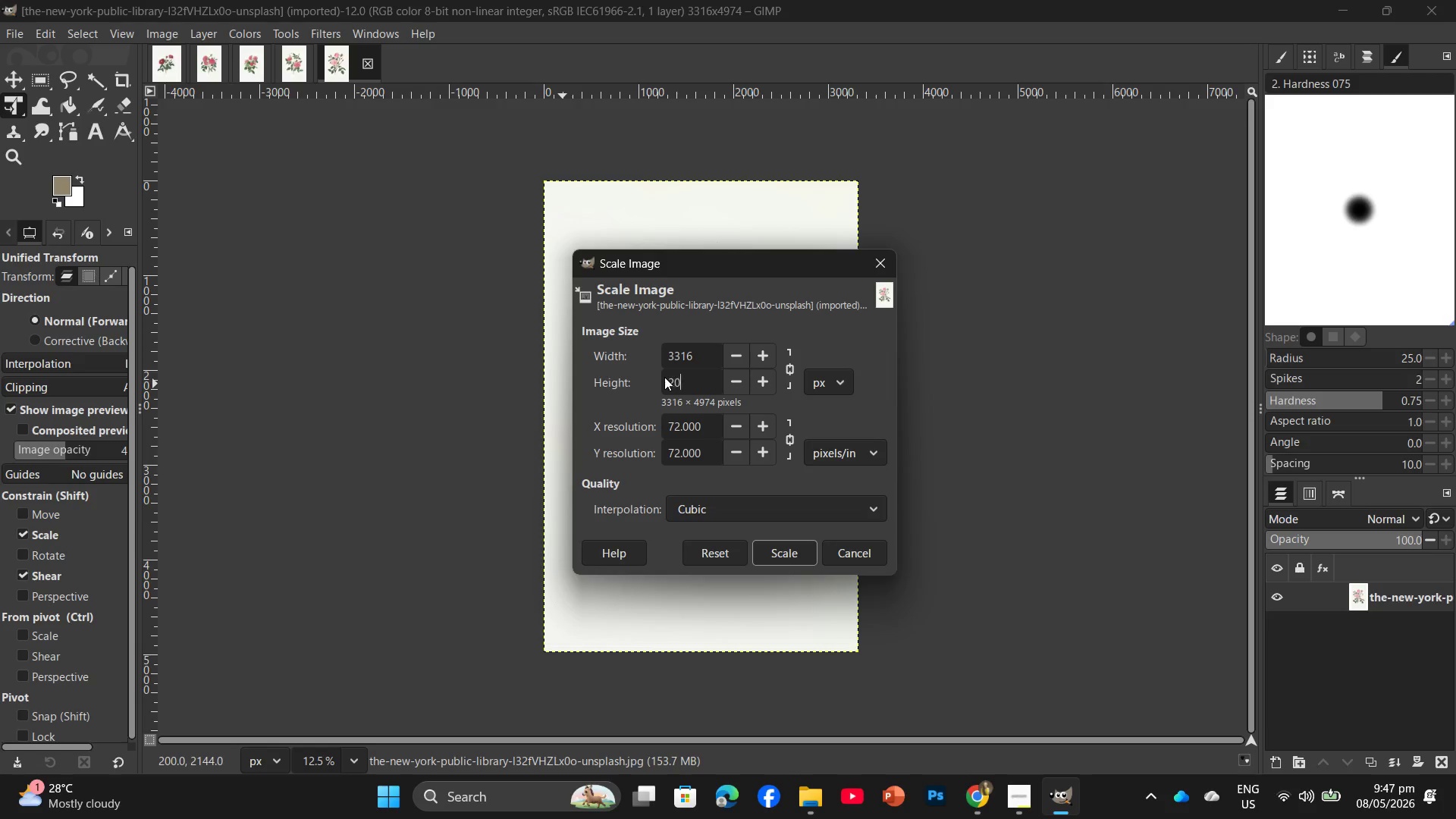 
key(Numpad0)
 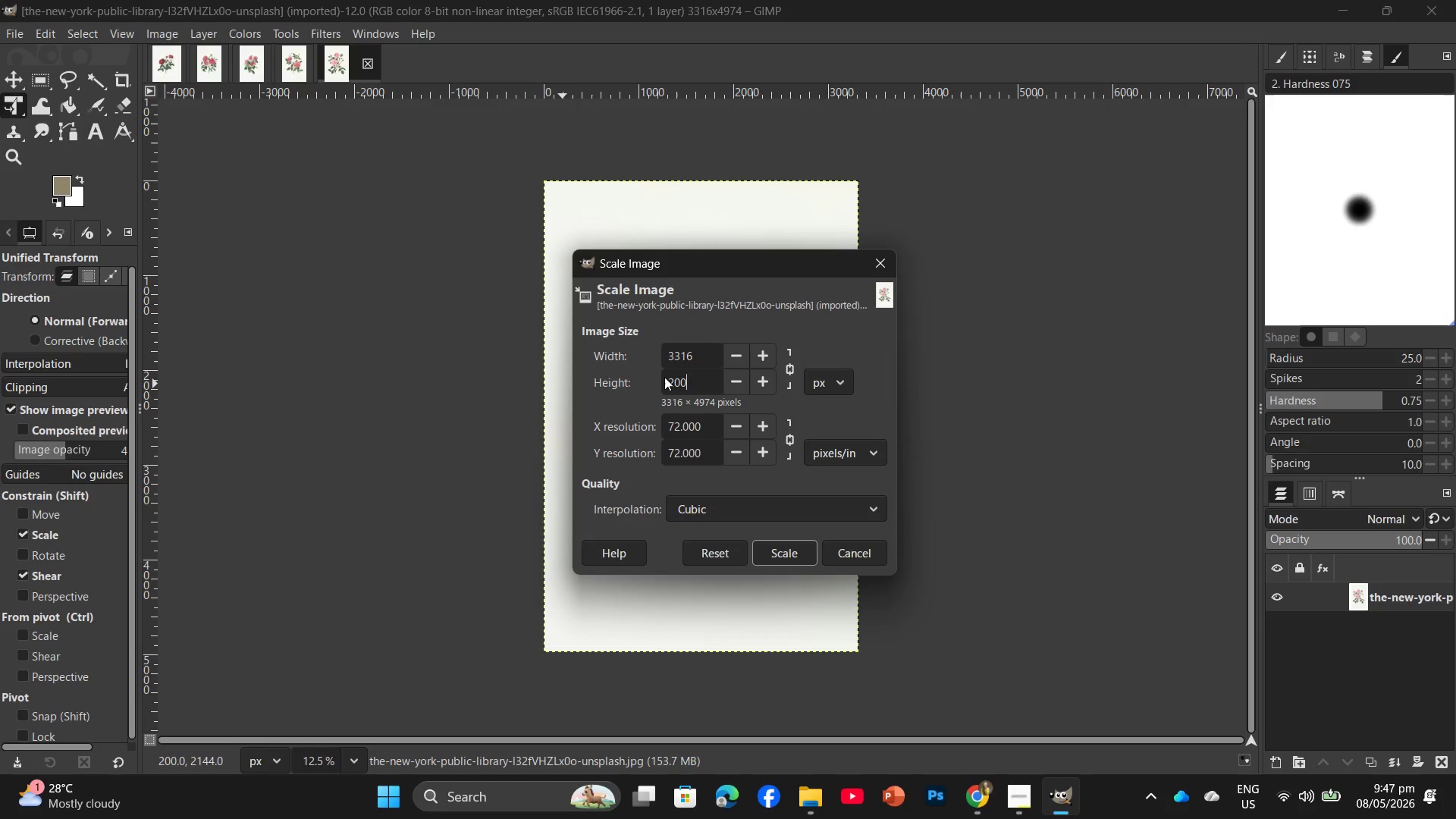 
key(Numpad0)
 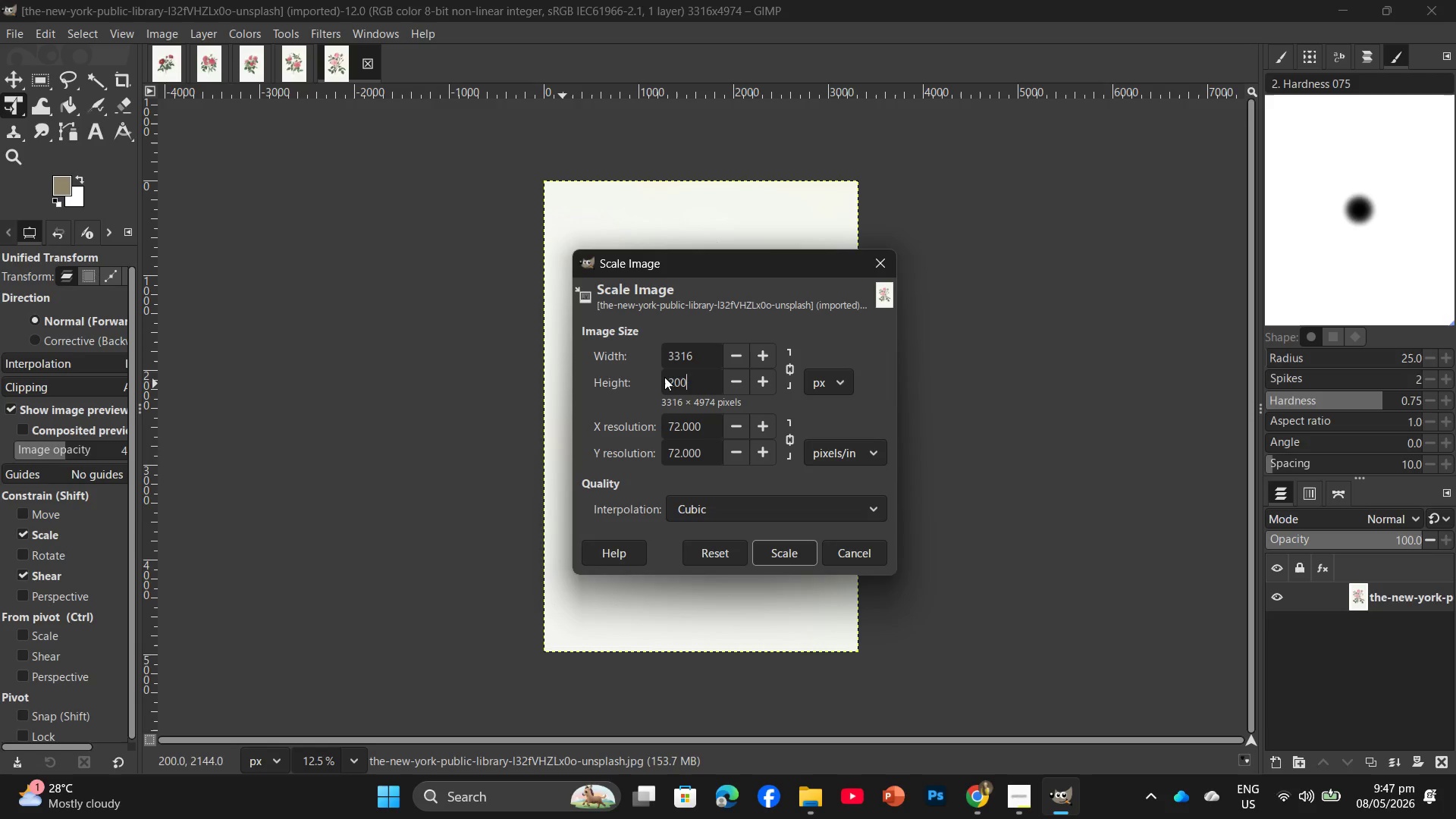 
key(Numpad0)
 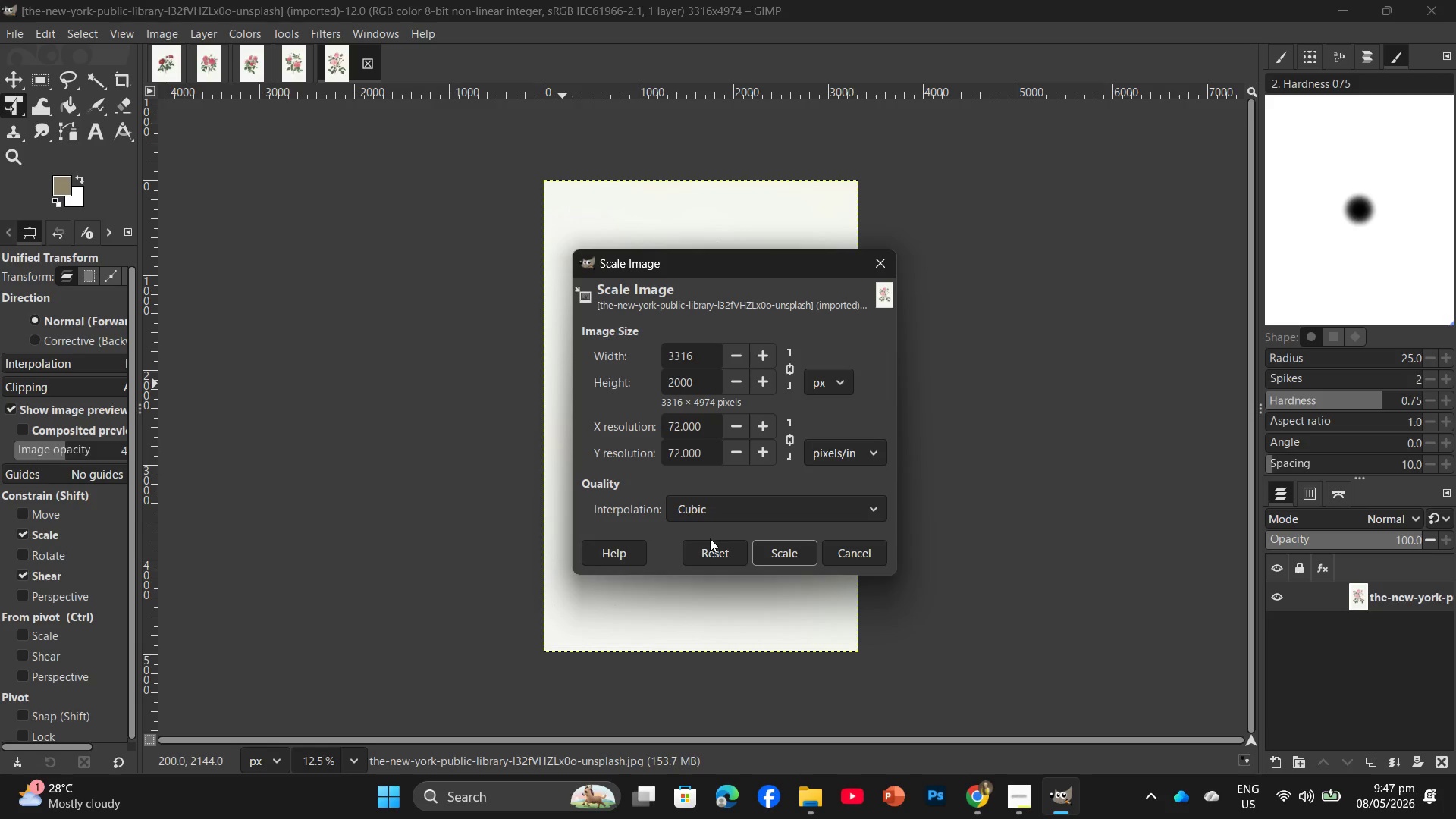 
left_click([782, 562])
 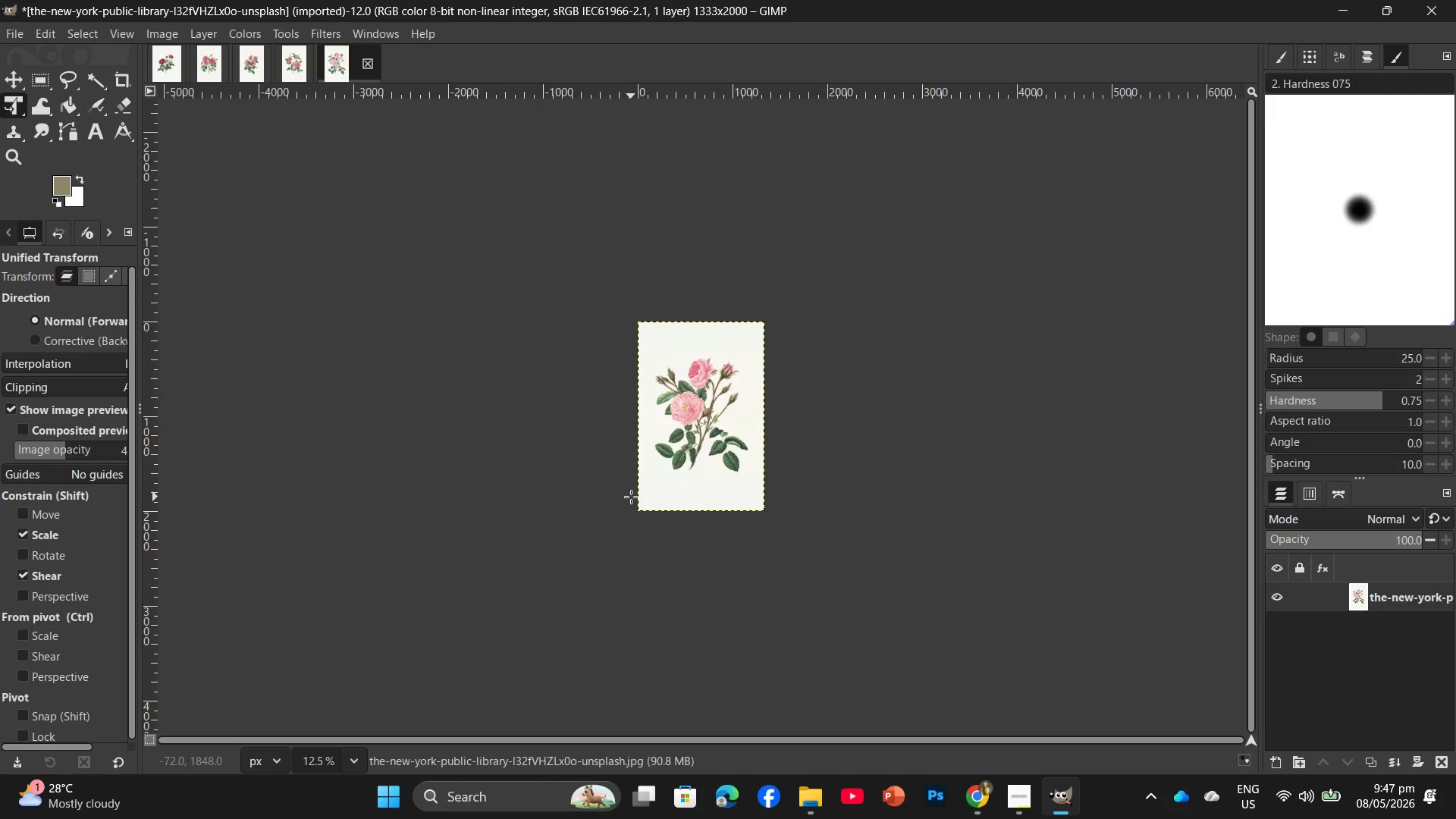 
hold_key(key=ControlLeft, duration=2.16)
scroll: coordinate [706, 422], scroll_direction: up, amount: 14.0
 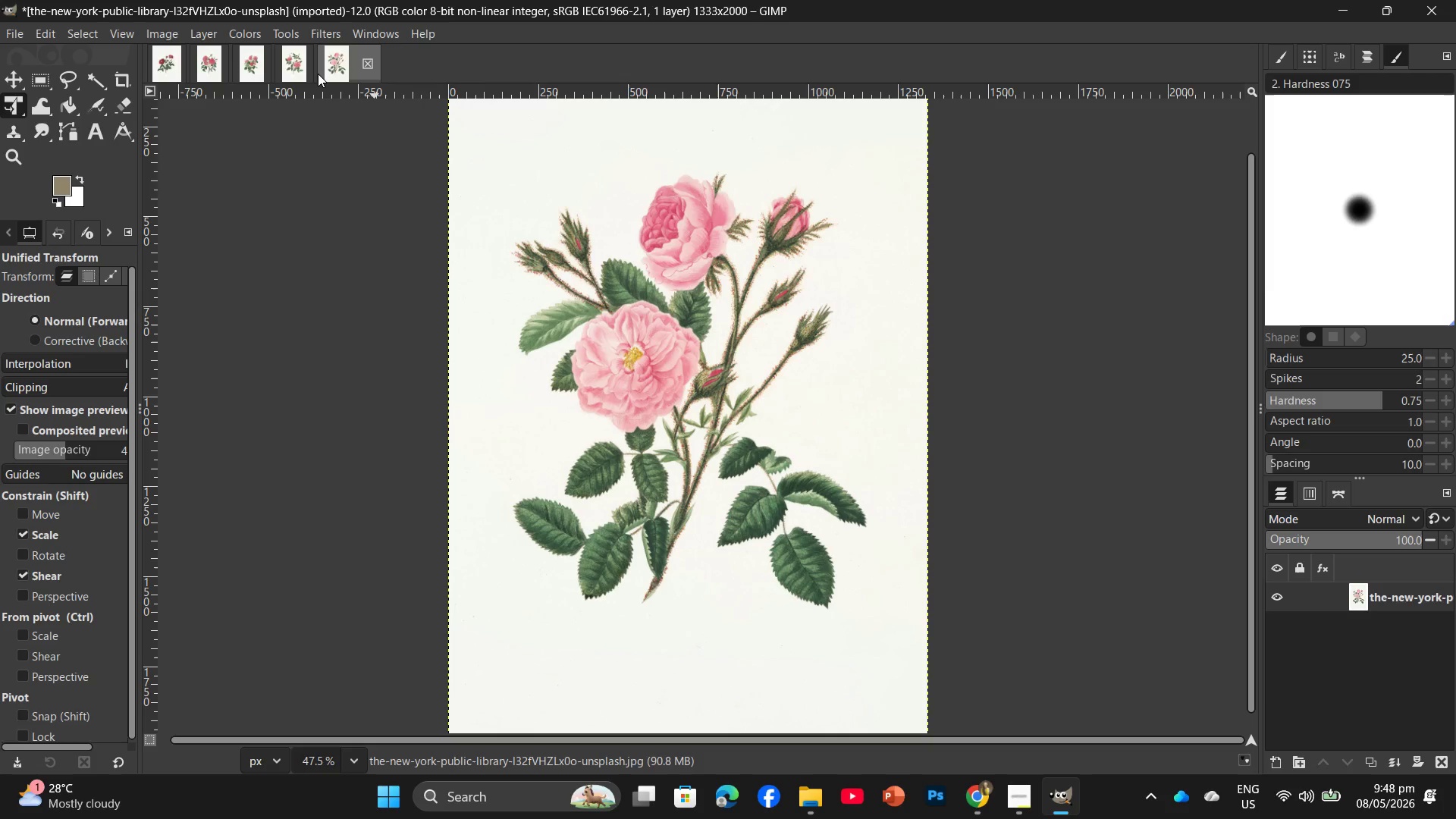 
key(Control+F)
 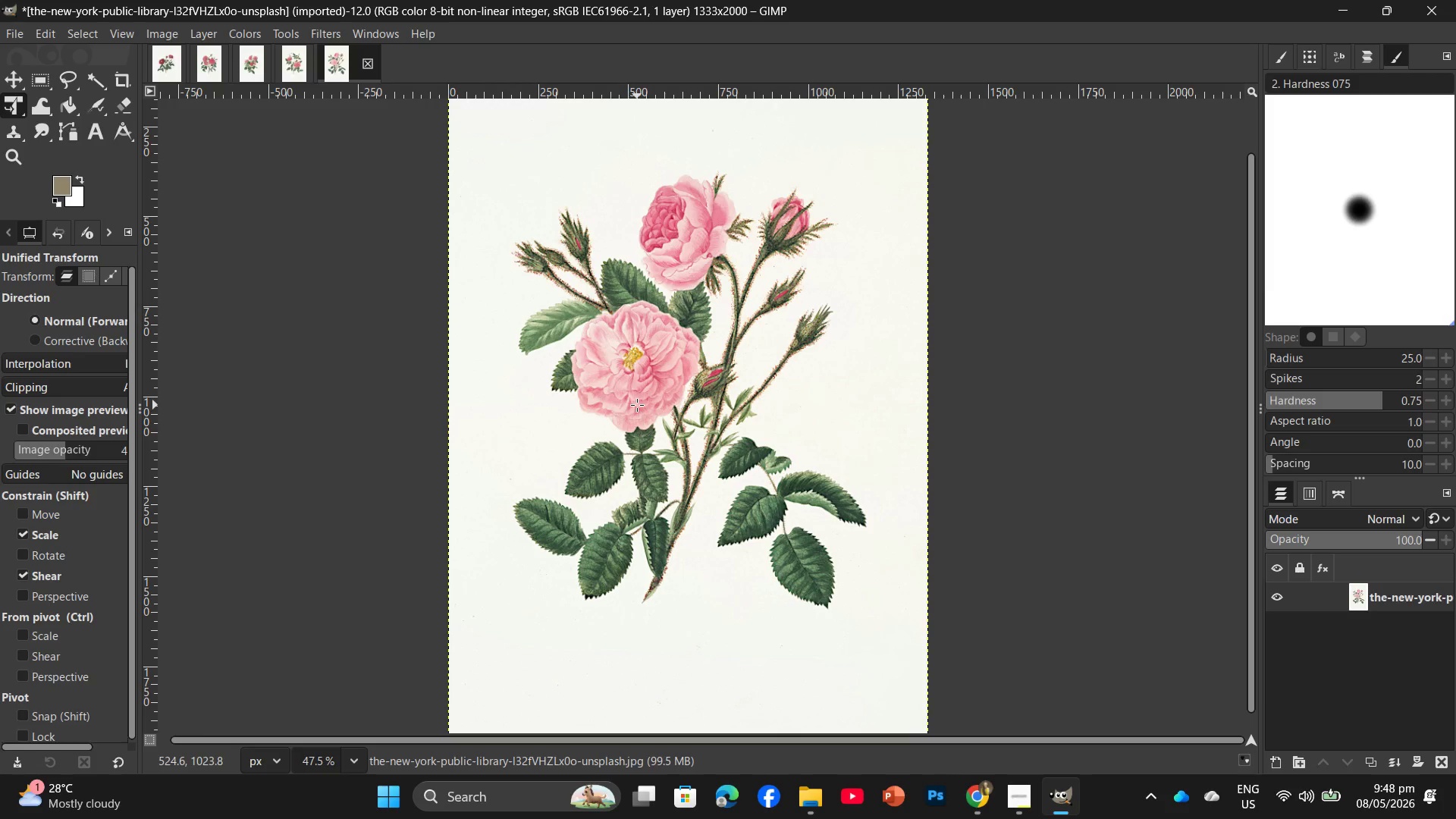 
scroll: coordinate [637, 405], scroll_direction: up, amount: 1.0
 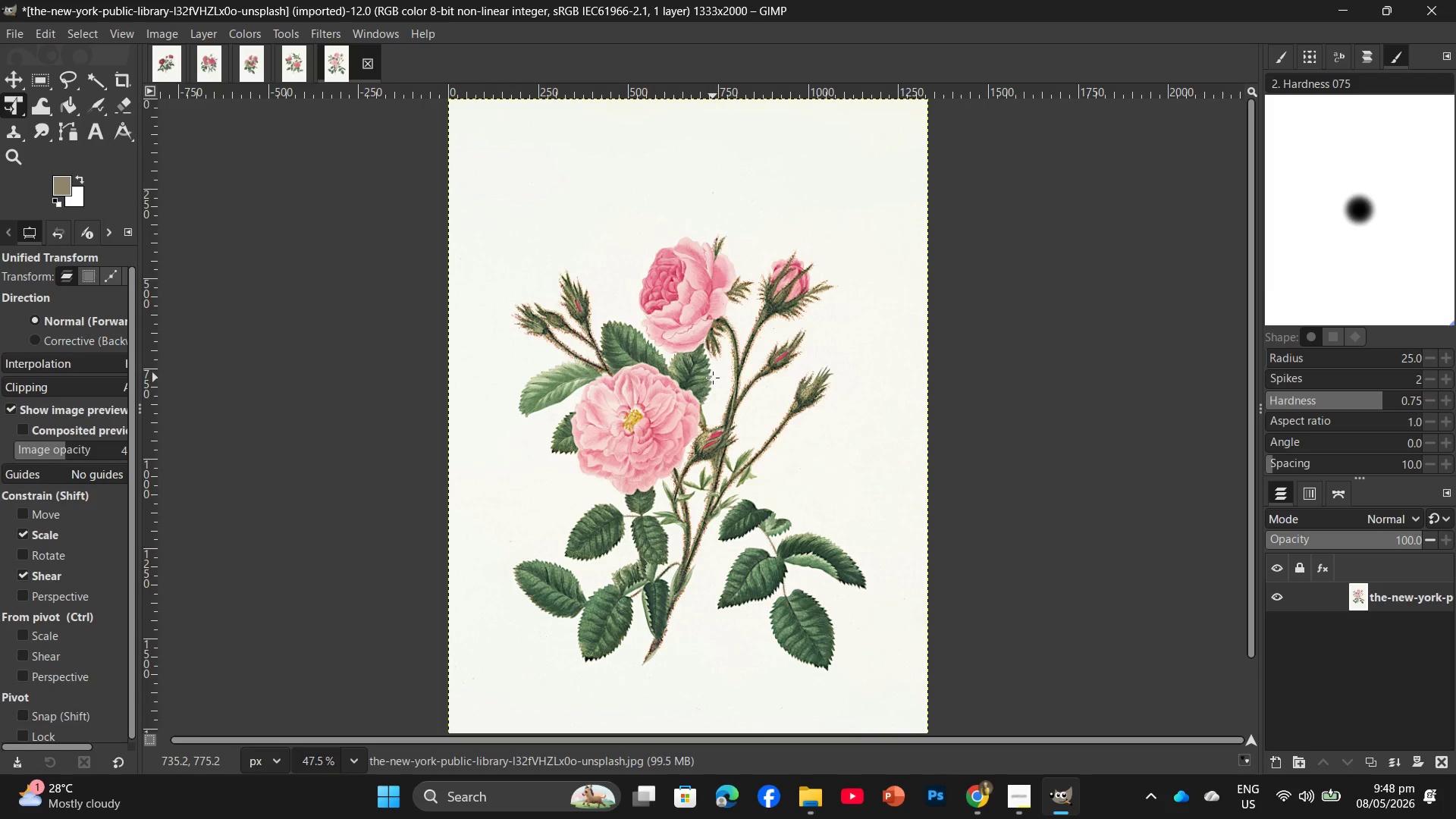 
key(Control+Shift+E)
 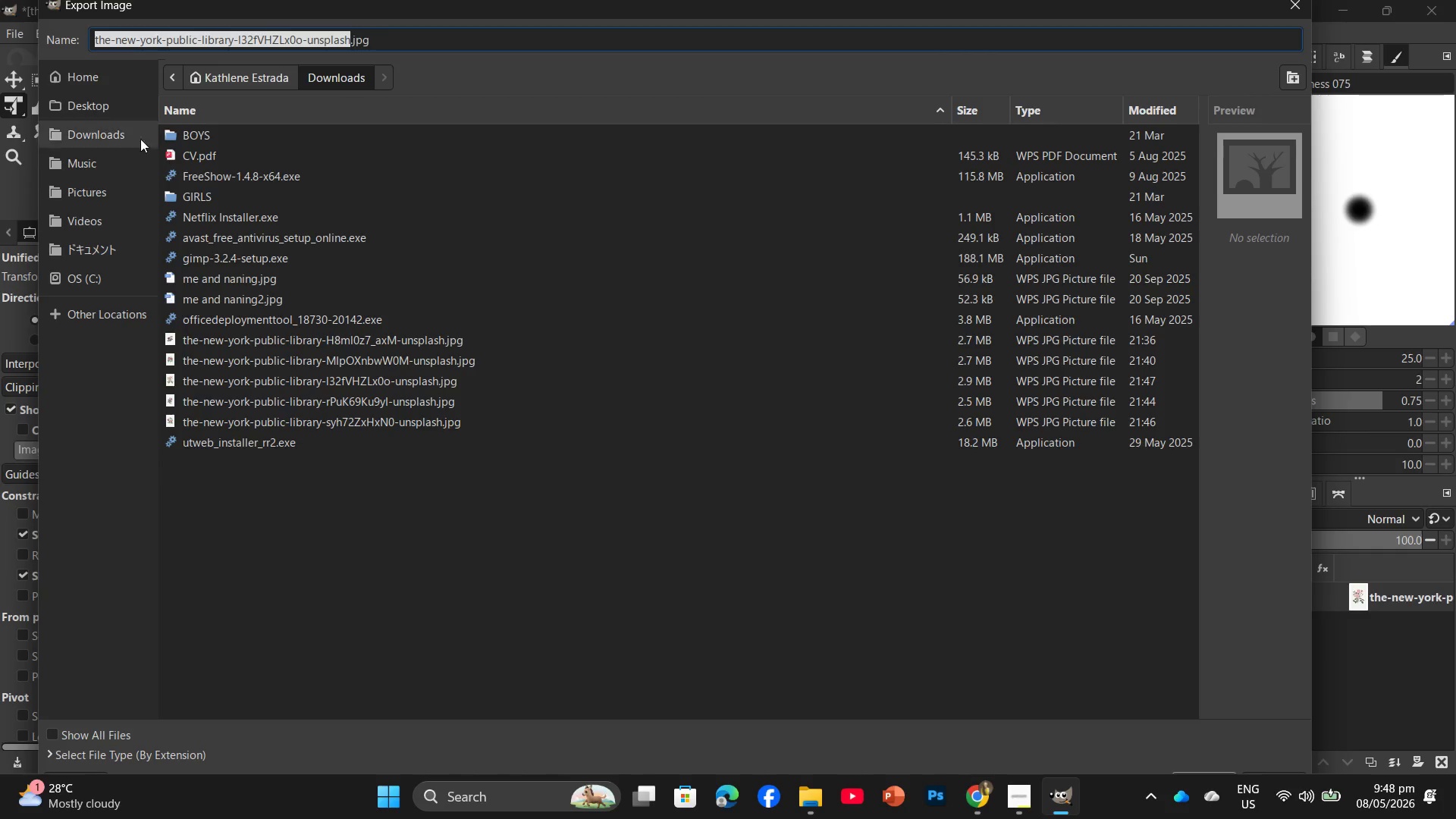 
left_click([120, 111])
 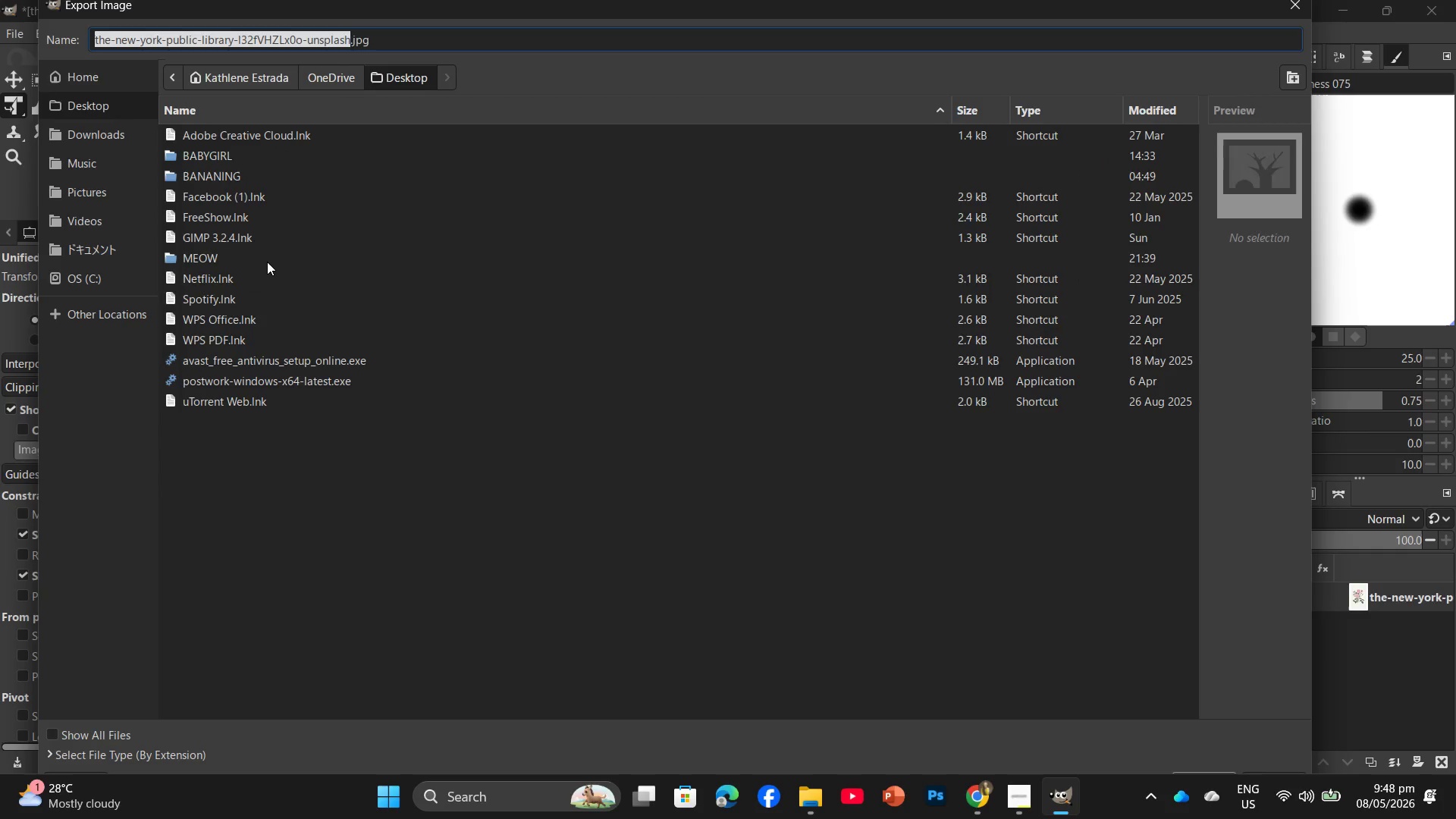 
double_click([267, 262])
 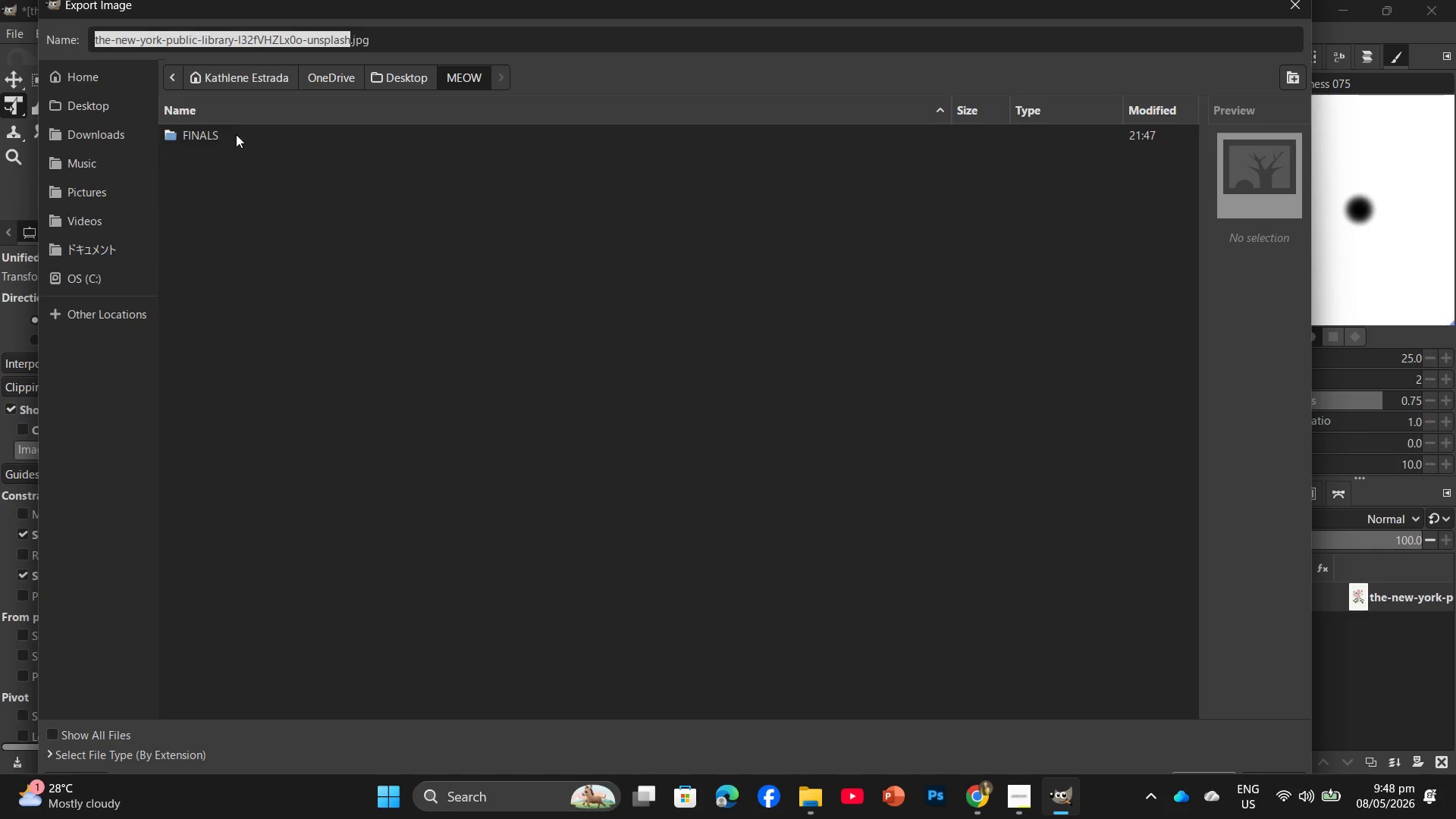 
left_click([235, 122])
 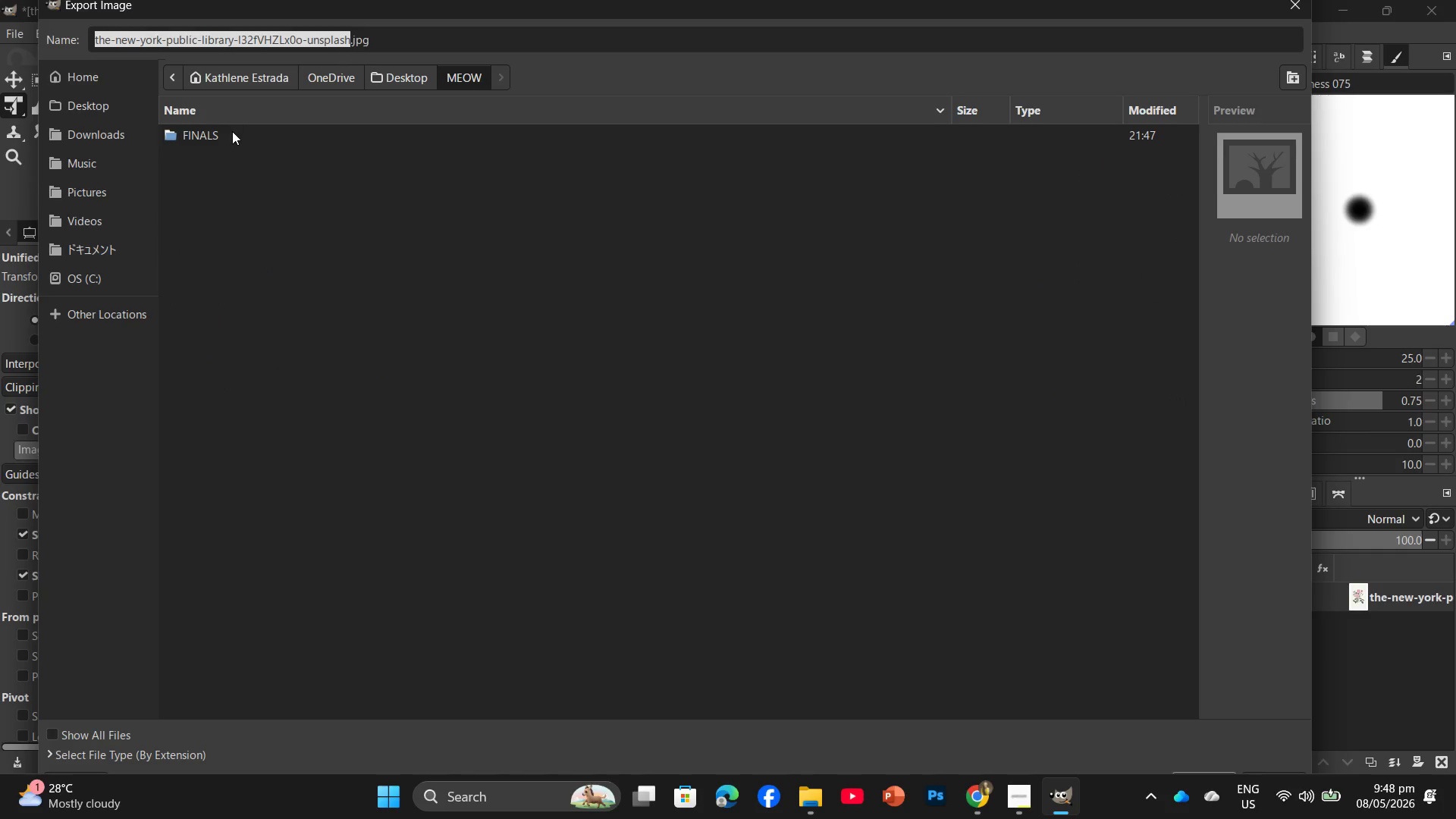 
double_click([232, 131])
 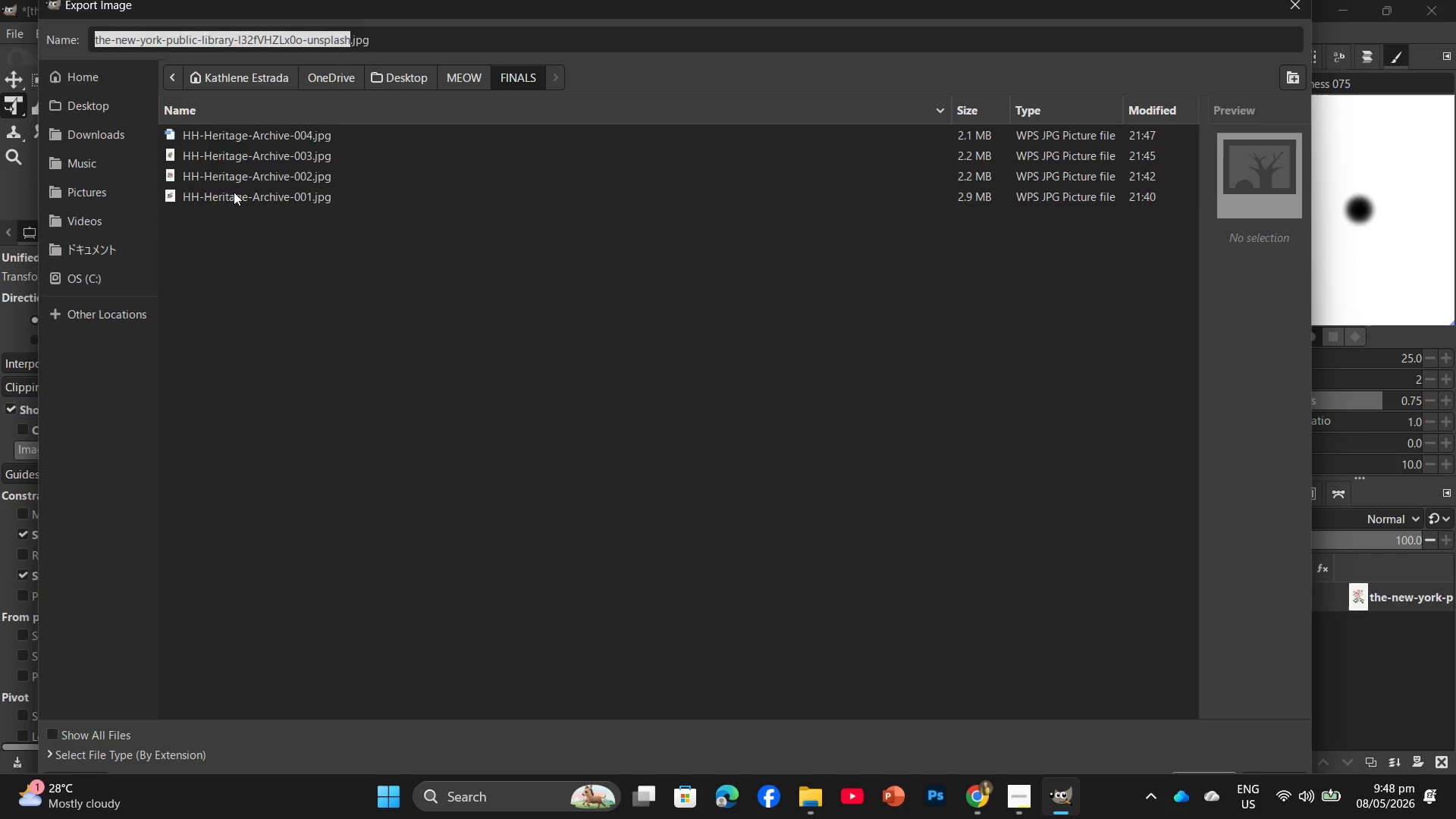 
left_click([235, 197])
 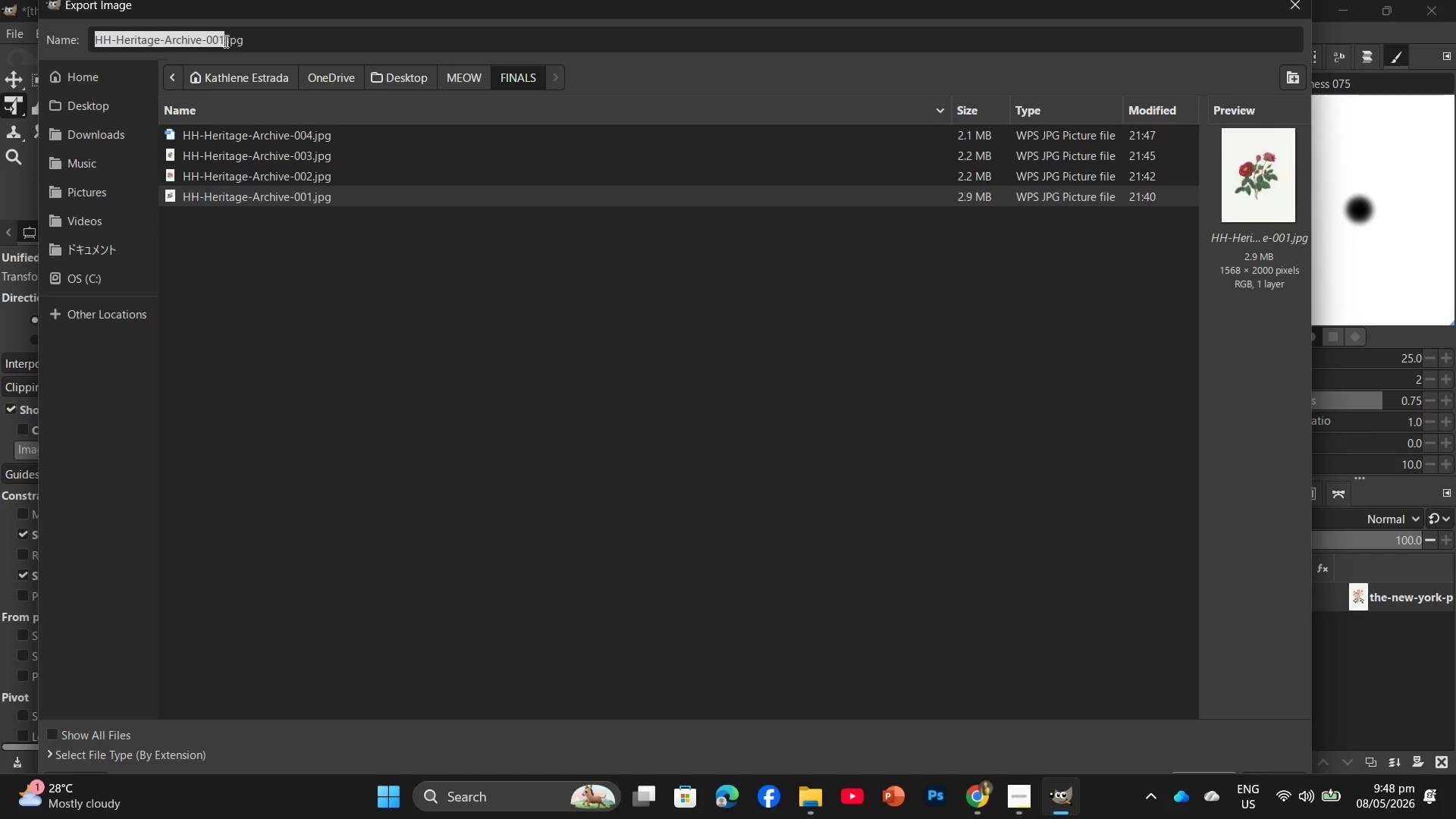 
left_click([224, 41])
 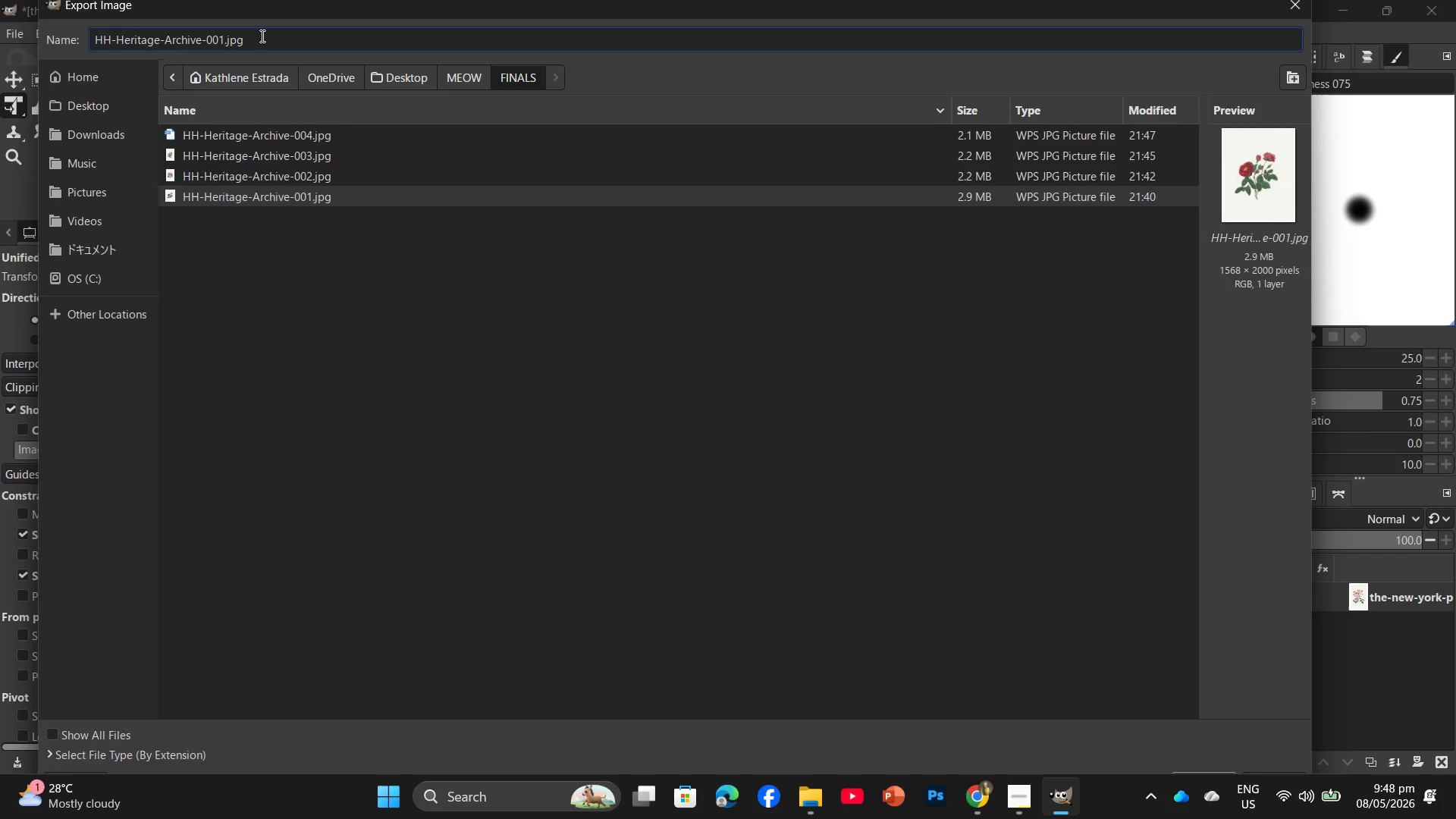 
key(Backspace)
 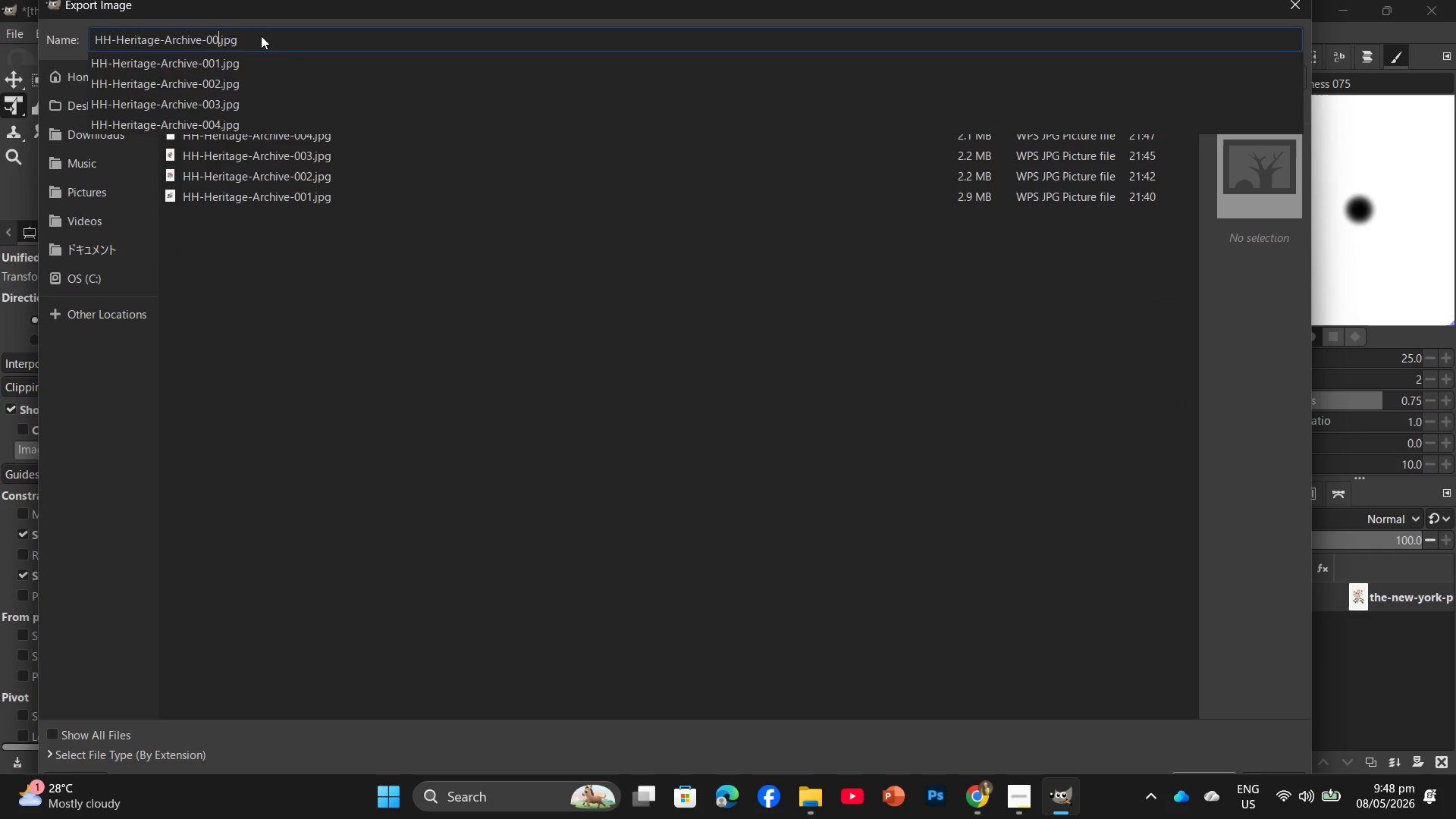 
key(Numpad5)
 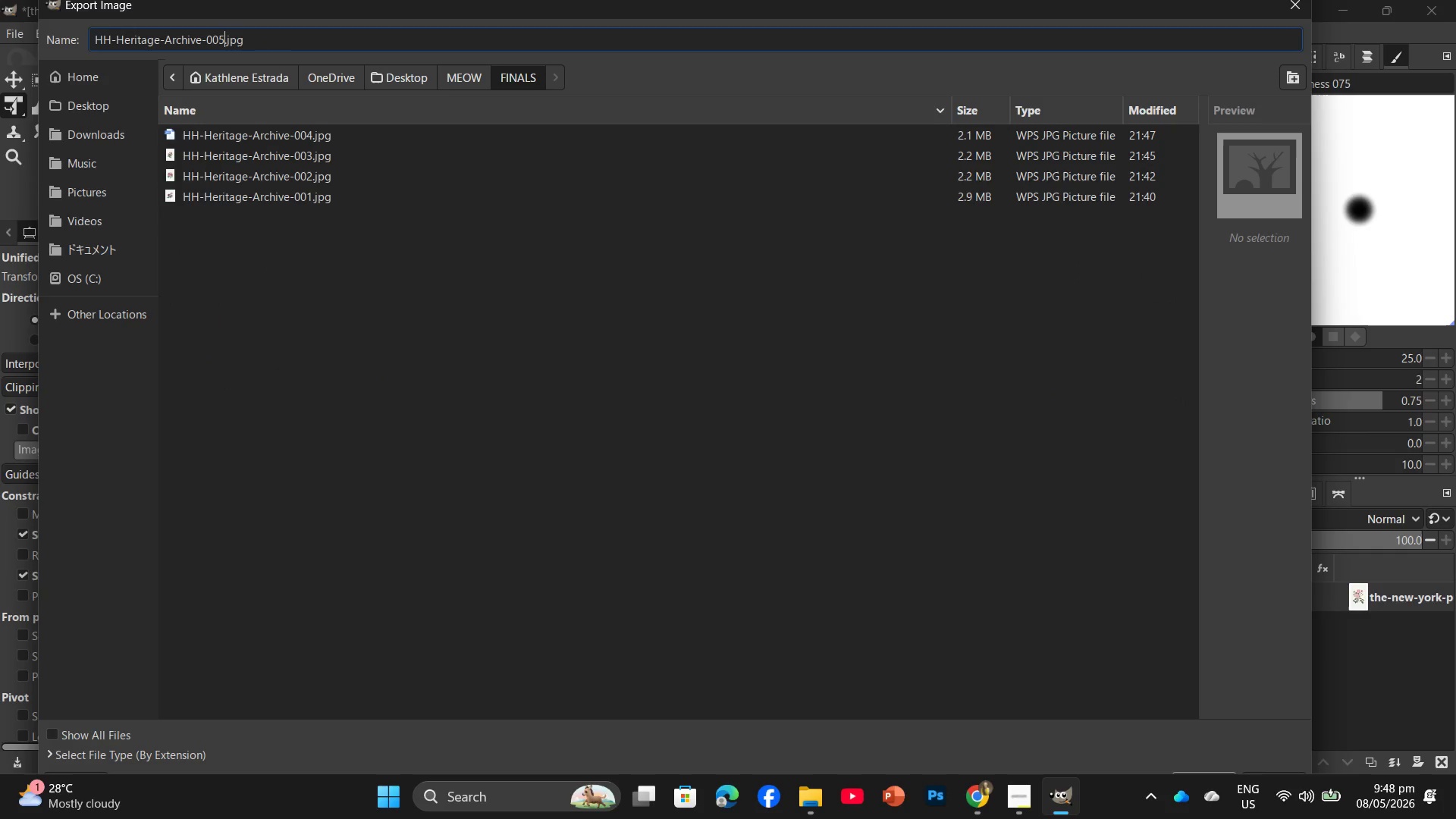 
key(Enter)
 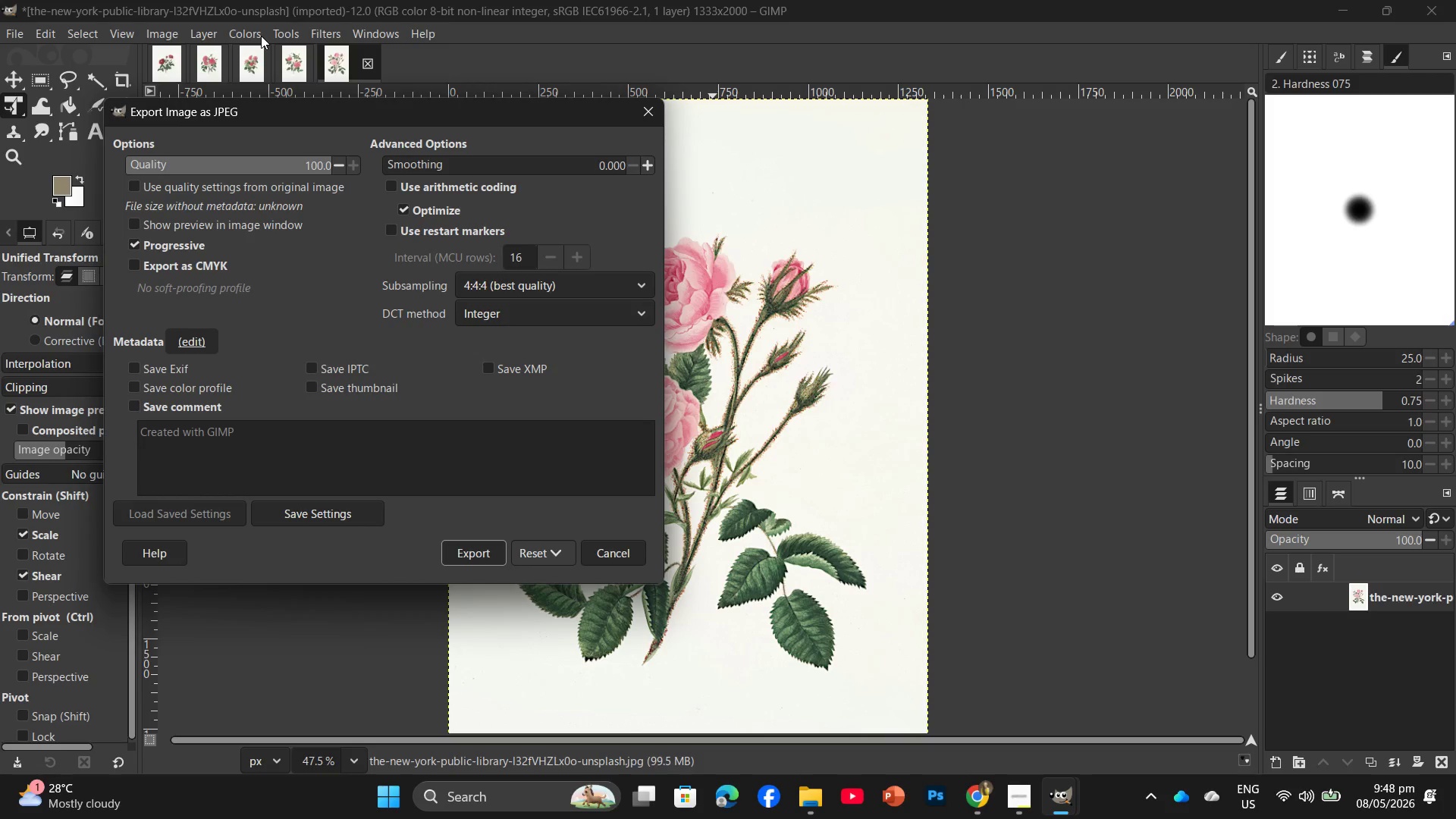 
key(Enter)
 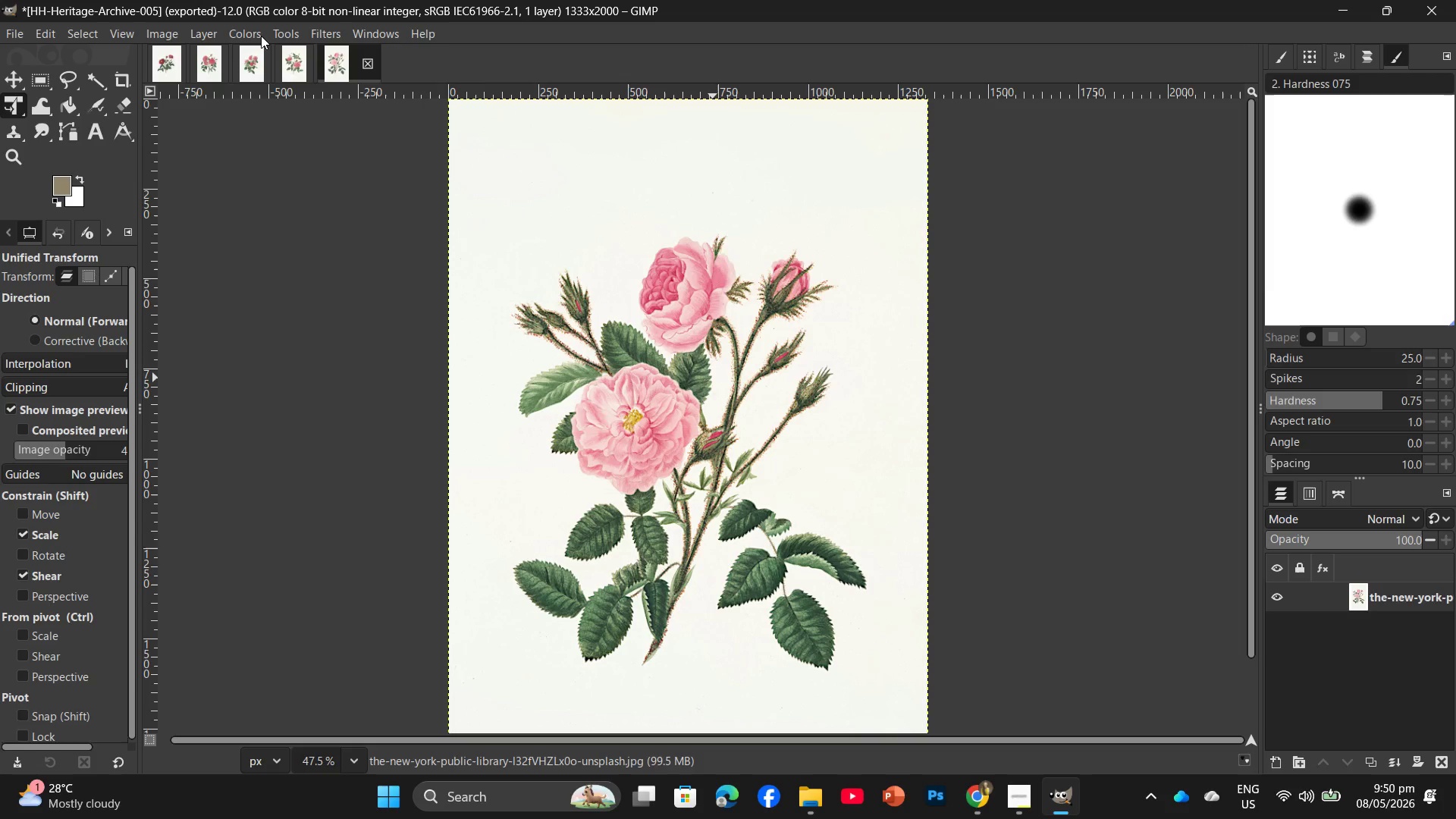 
wait(111.34)
 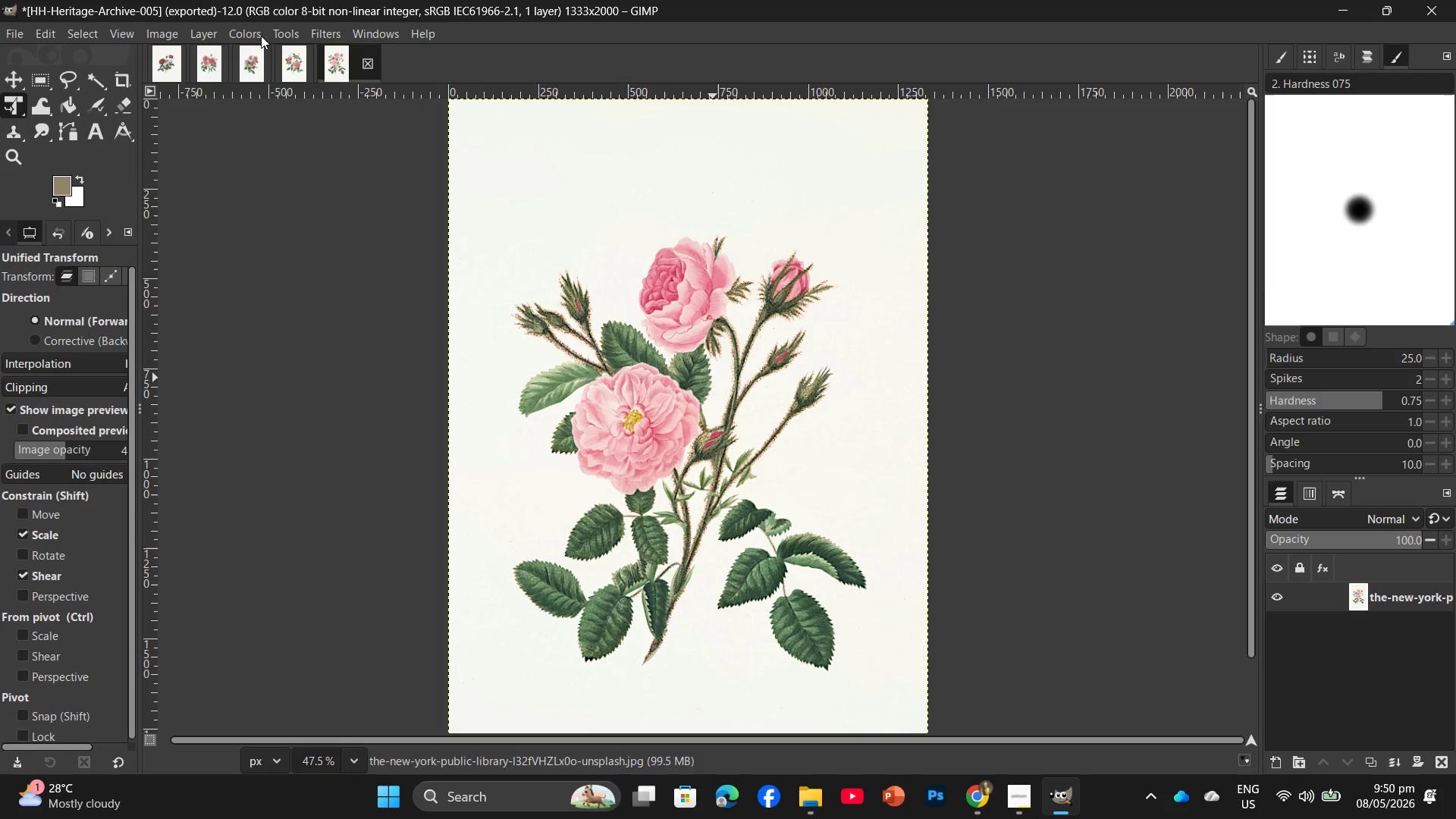 
scroll: coordinate [352, 80], scroll_direction: down, amount: 1.0
 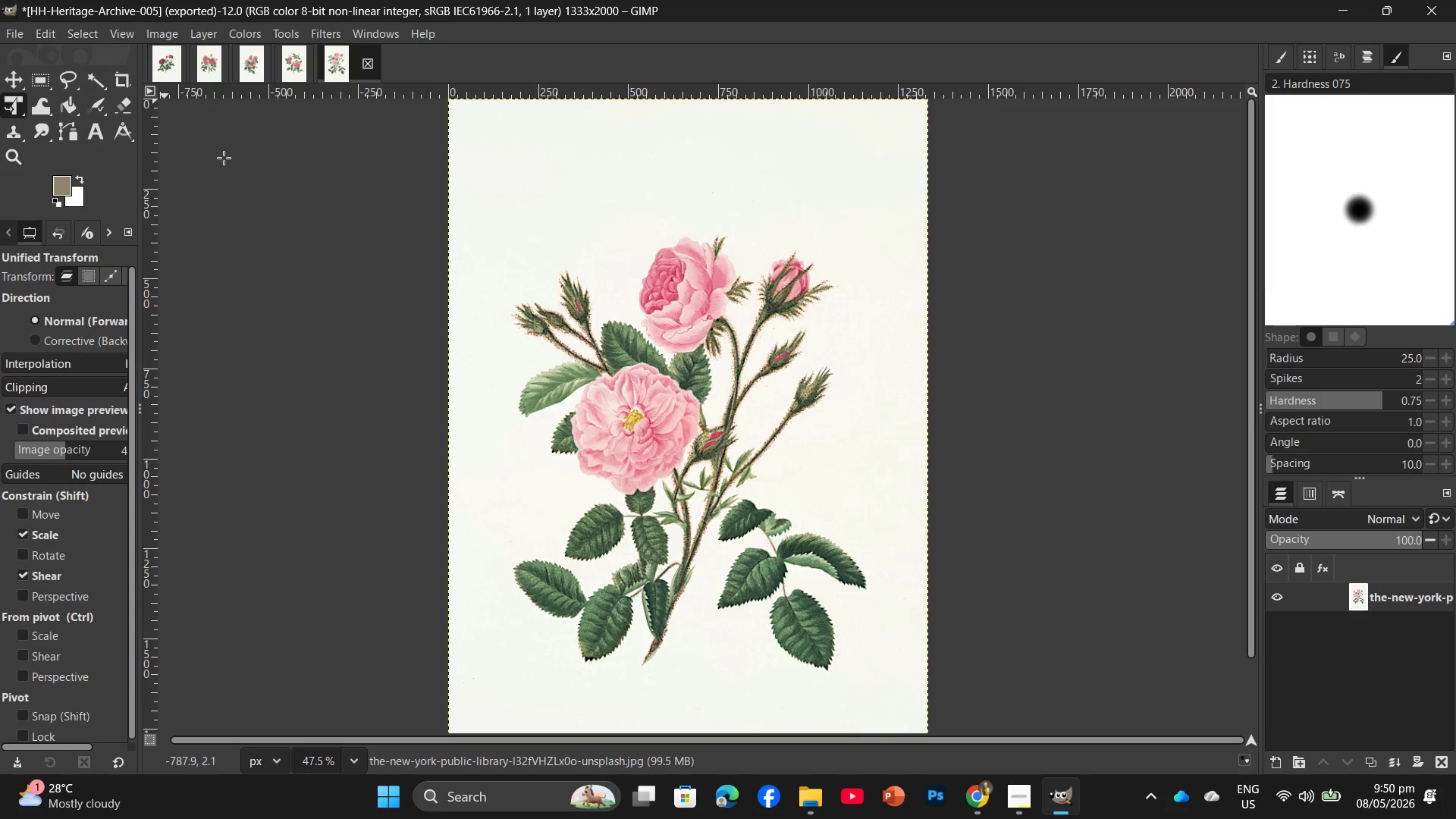 
scroll: coordinate [813, 450], scroll_direction: none, amount: 0.0
 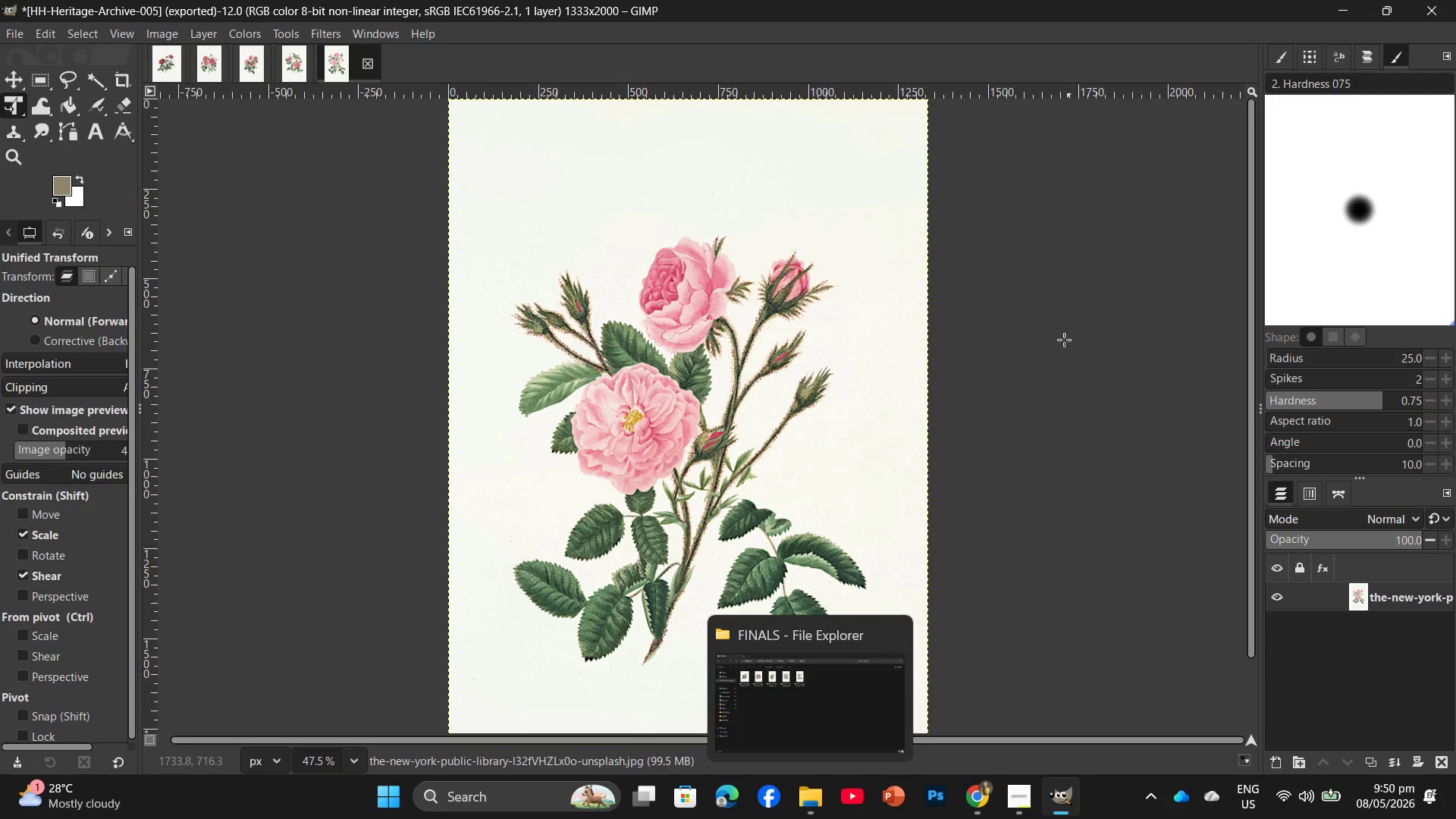 
key(Alt+Tab)
 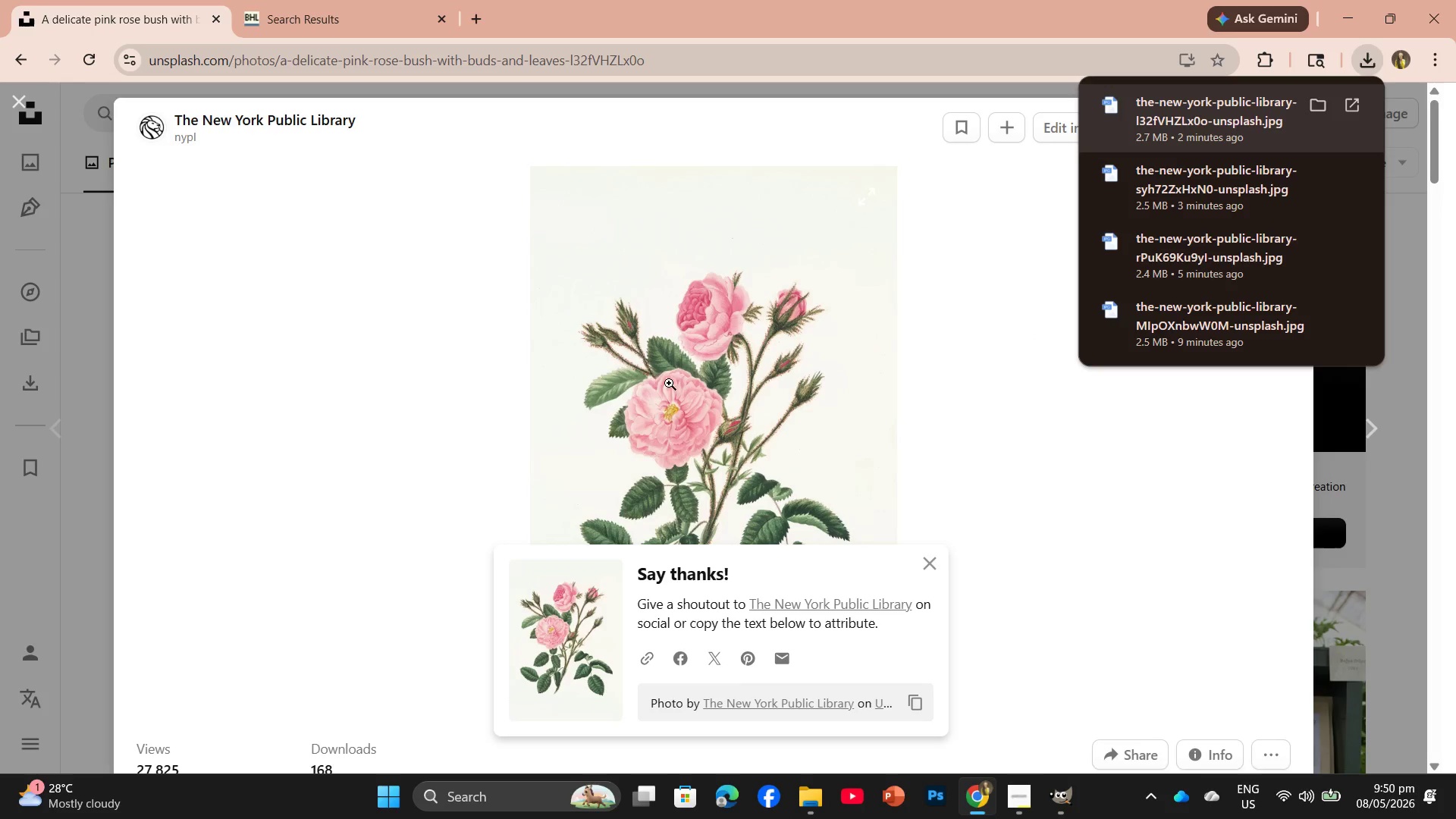 
scroll: coordinate [931, 442], scroll_direction: down, amount: 15.0
 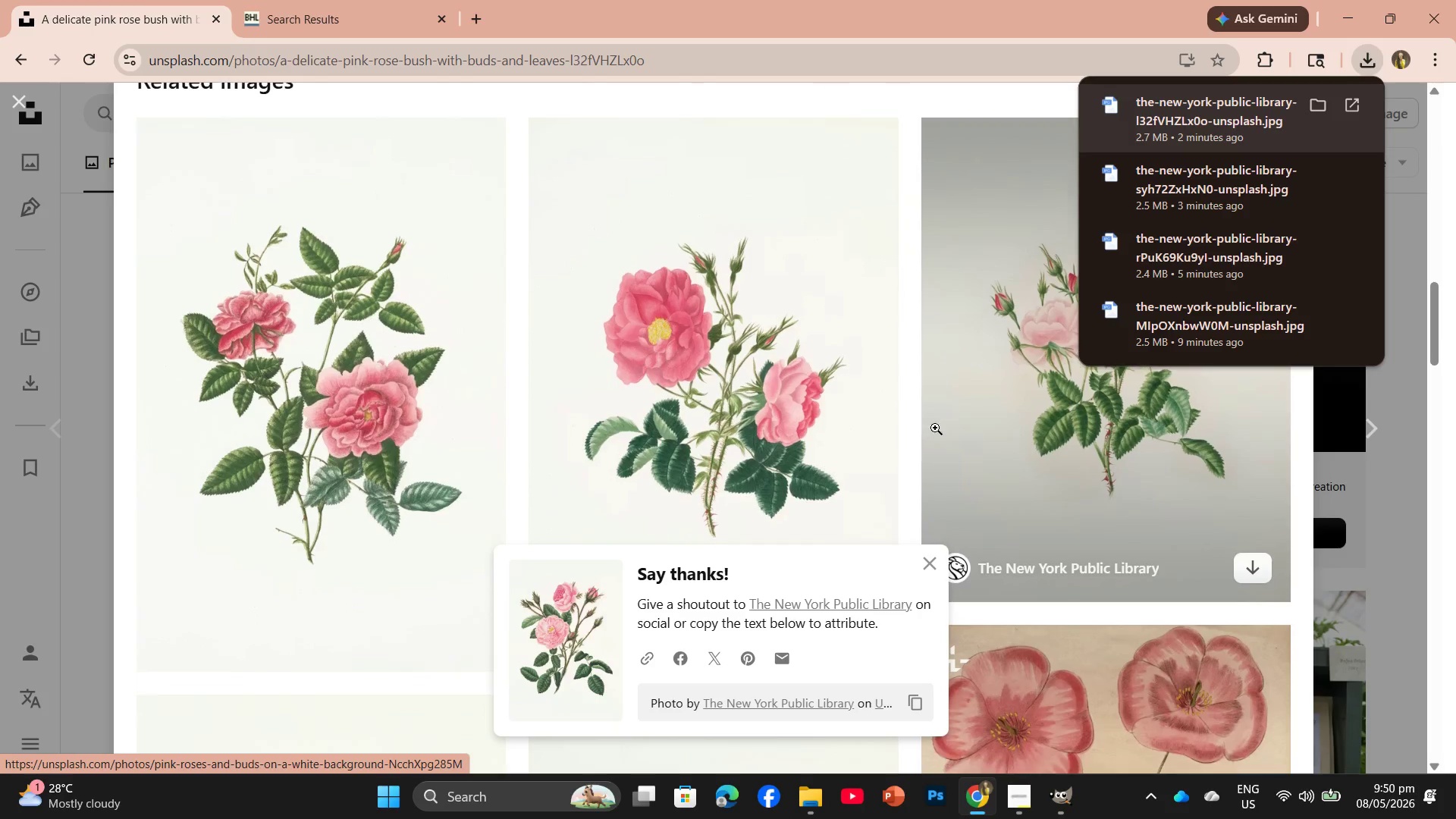 
scroll: coordinate [921, 440], scroll_direction: up, amount: 3.0
 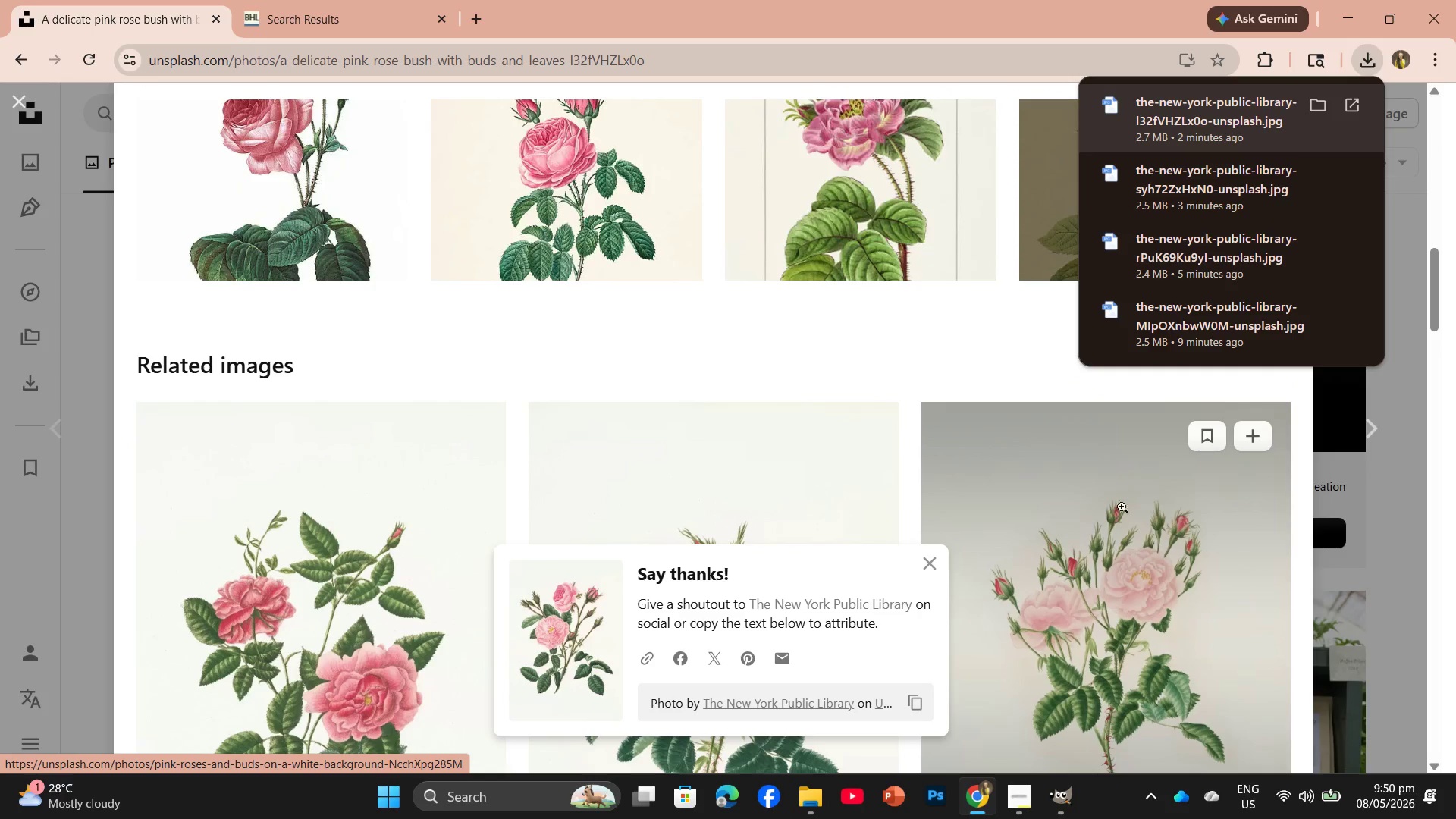 
left_click([1122, 513])
 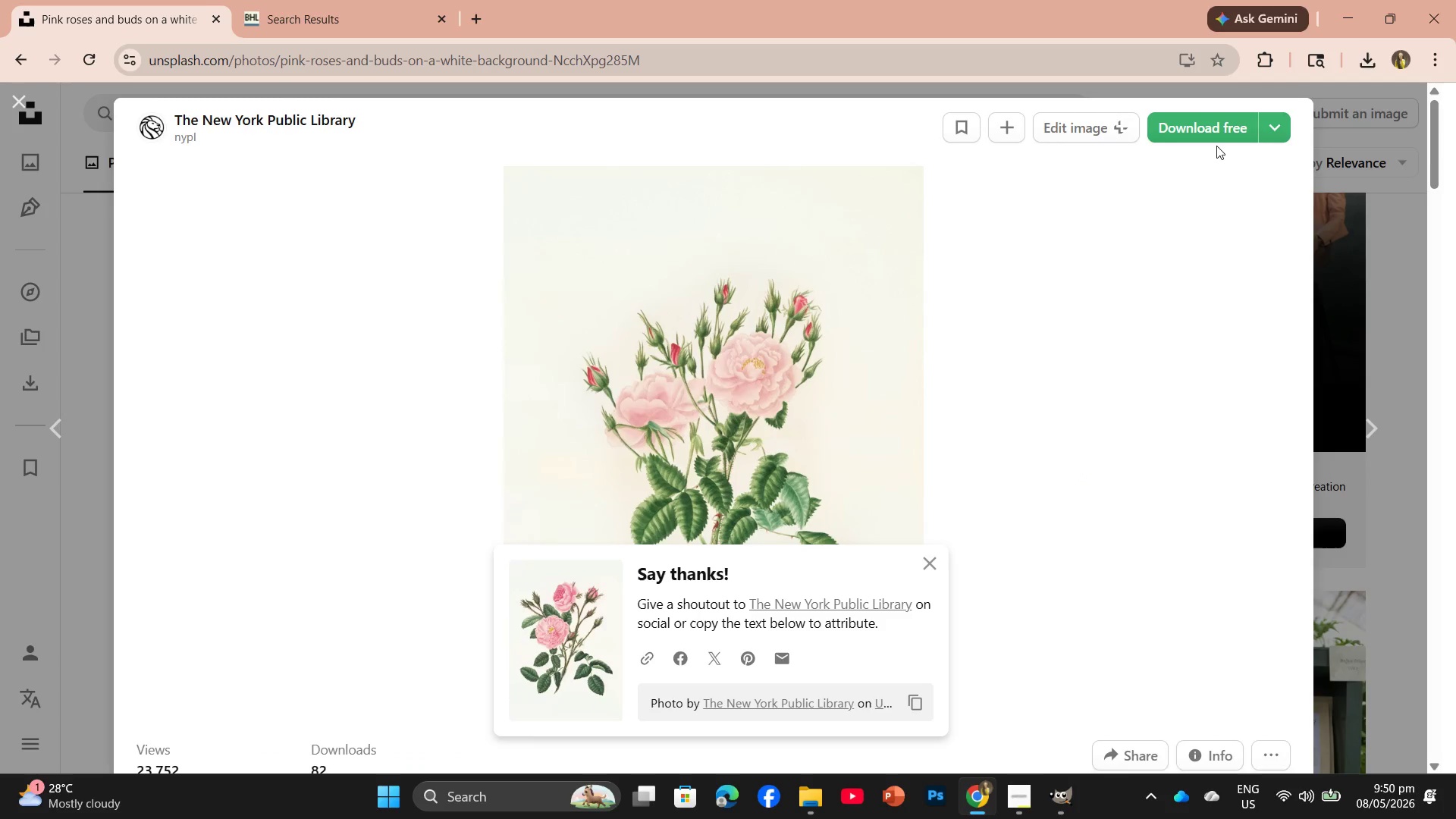 
left_click([1217, 133])
 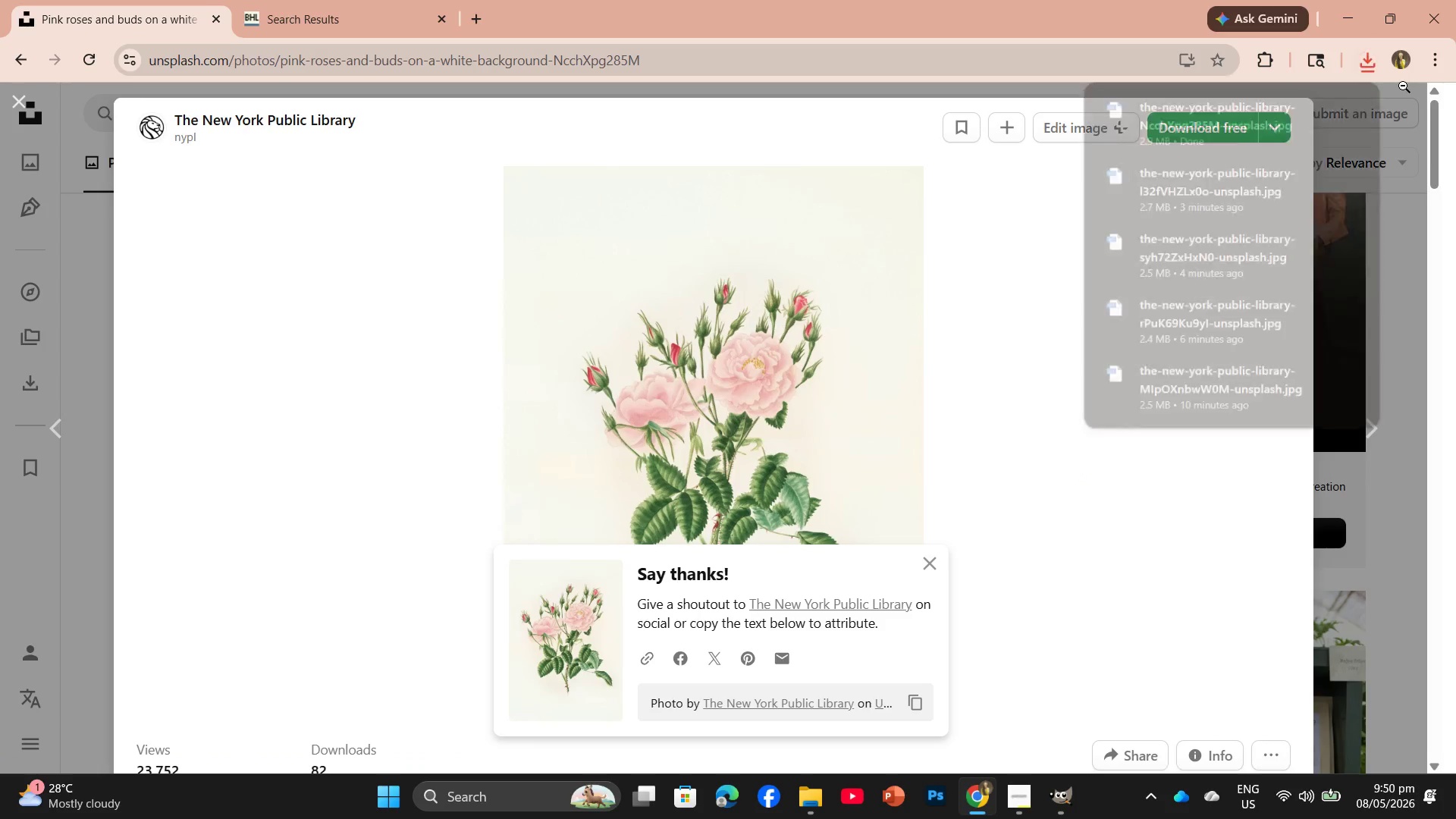 
left_click_drag(start_coordinate=[1228, 104], to_coordinate=[551, 55])
 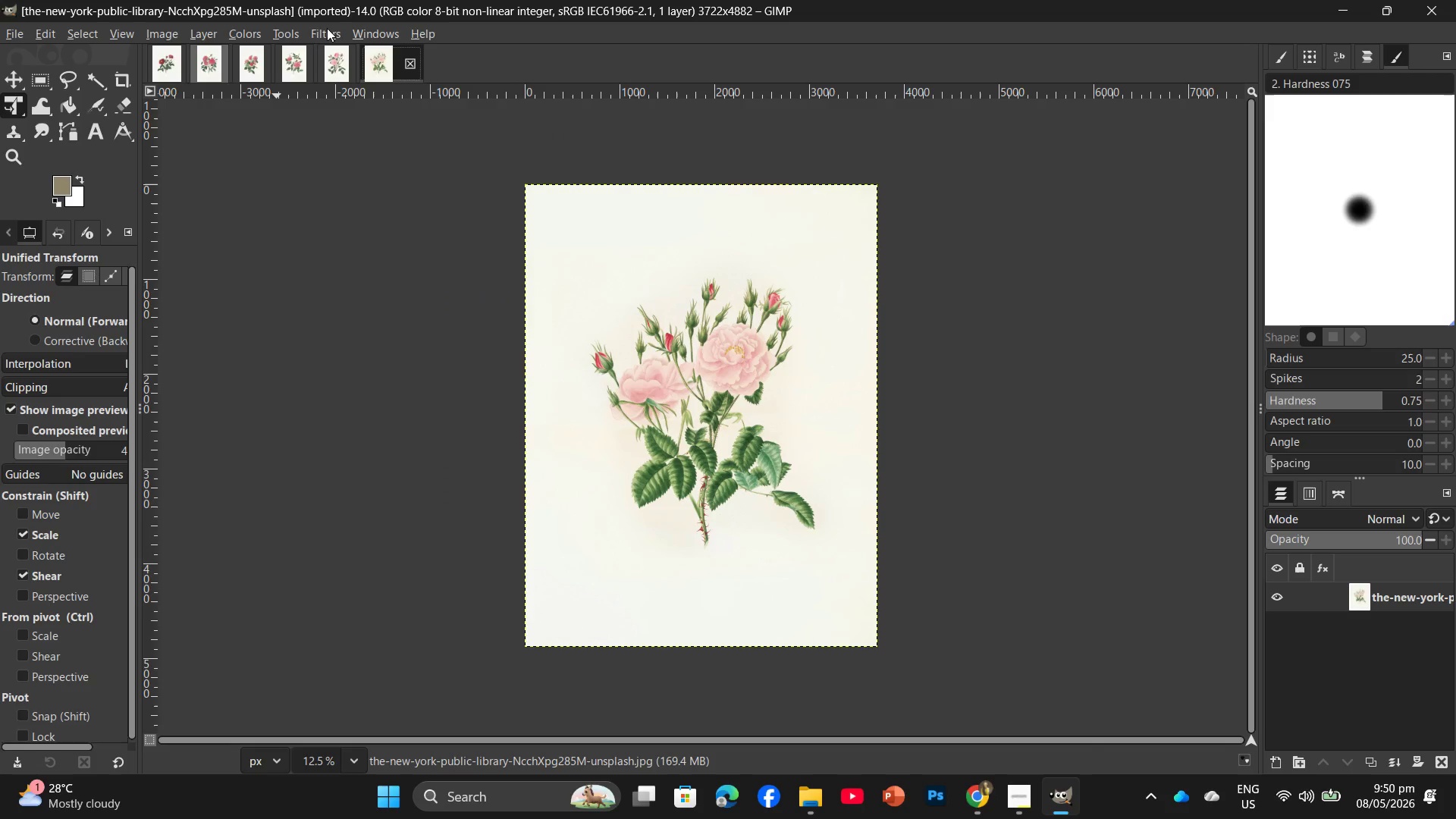 
left_click([157, 25])
 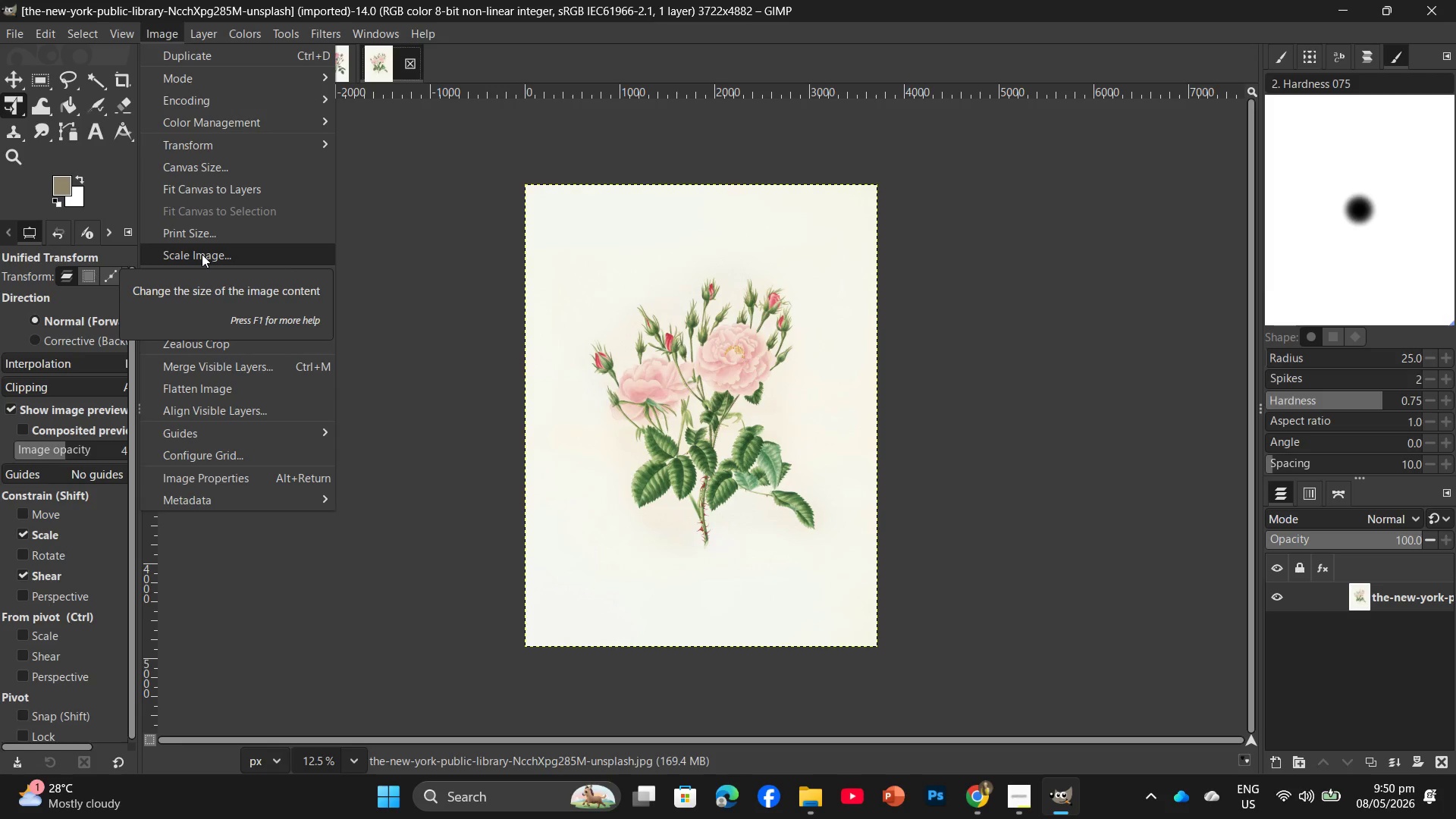 
left_click([202, 254])
 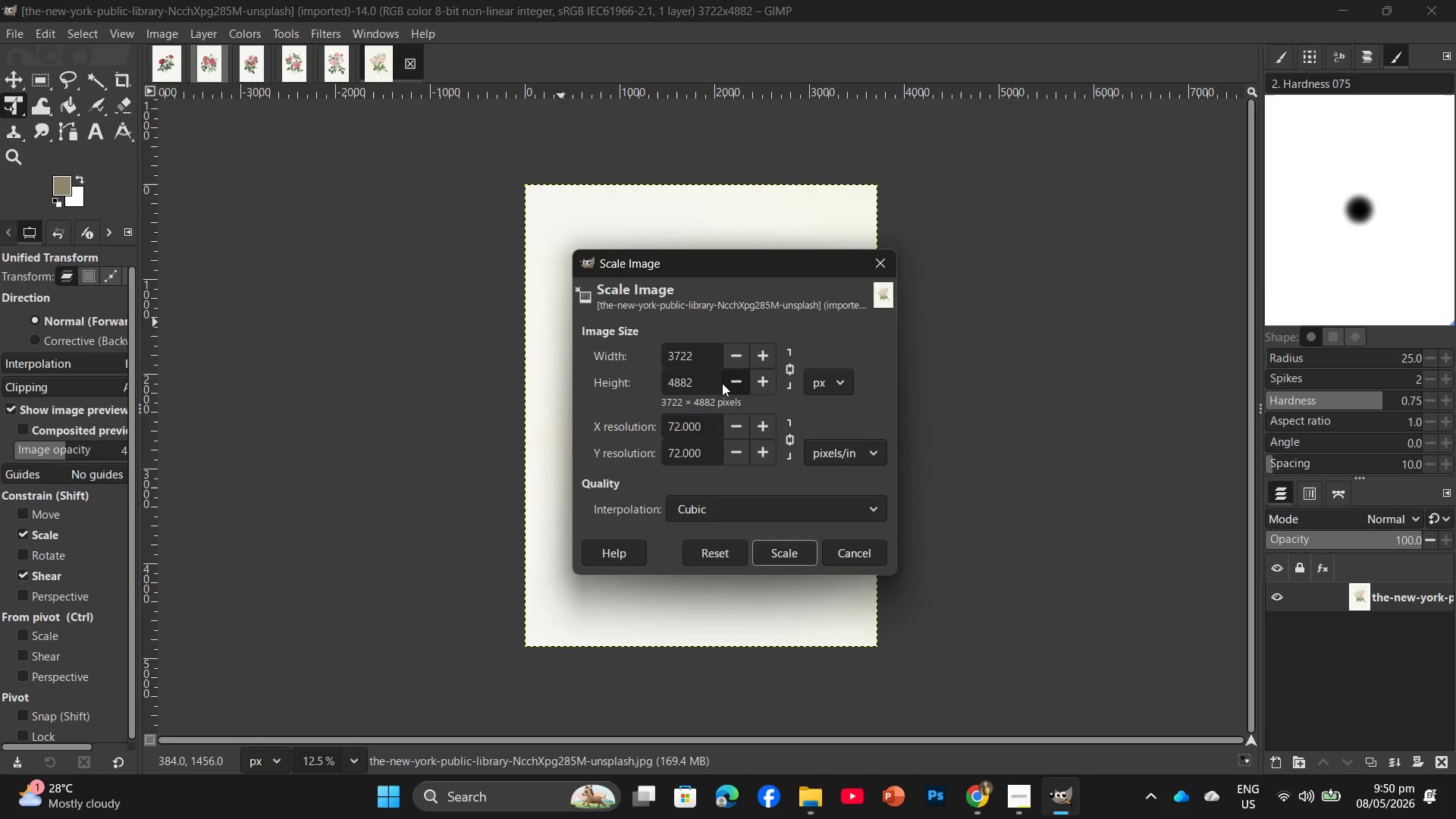 
left_click_drag(start_coordinate=[704, 387], to_coordinate=[657, 389])
 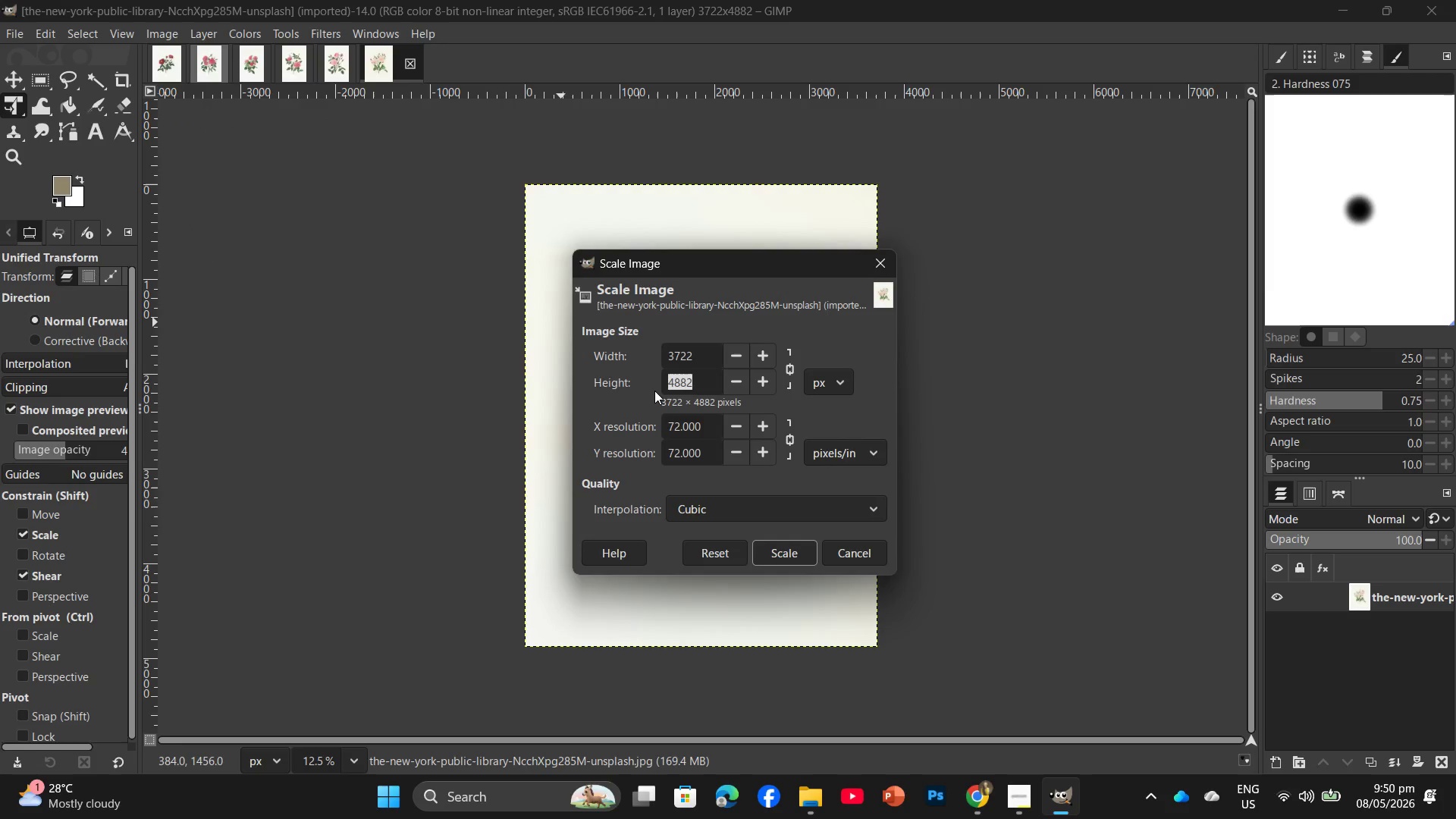 
key(Numpad2)
 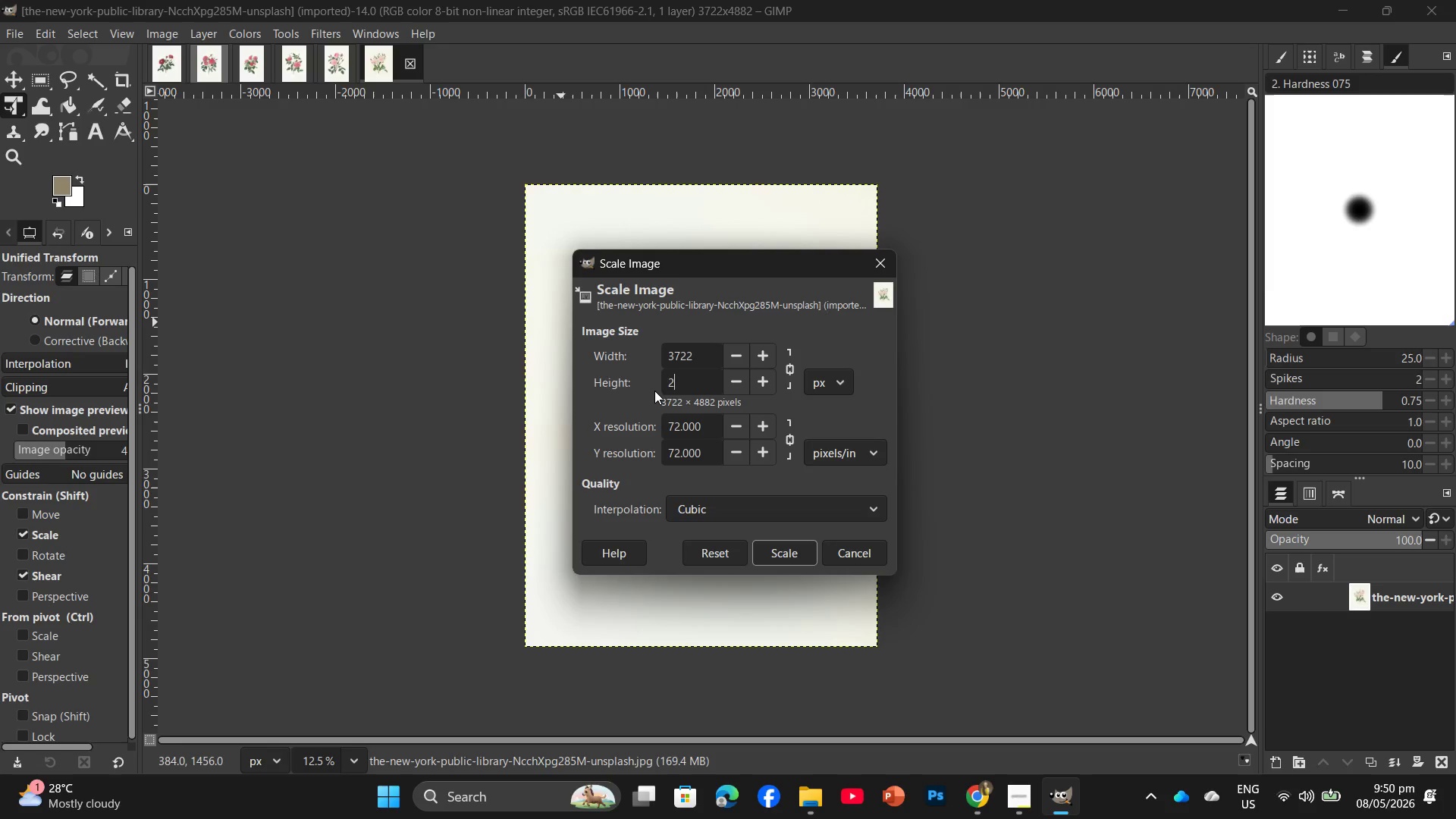 
key(Numpad0)
 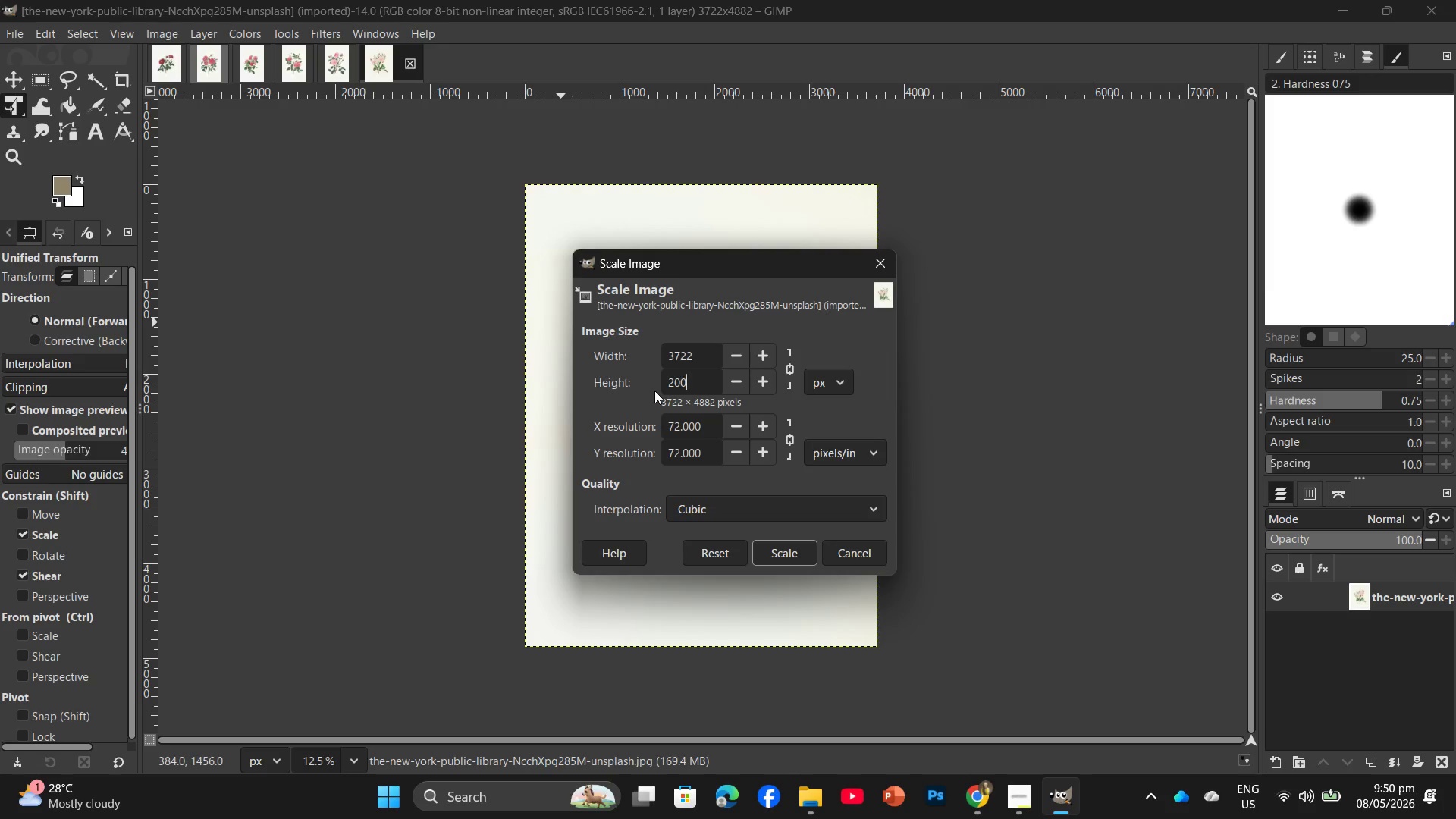 
key(Numpad0)
 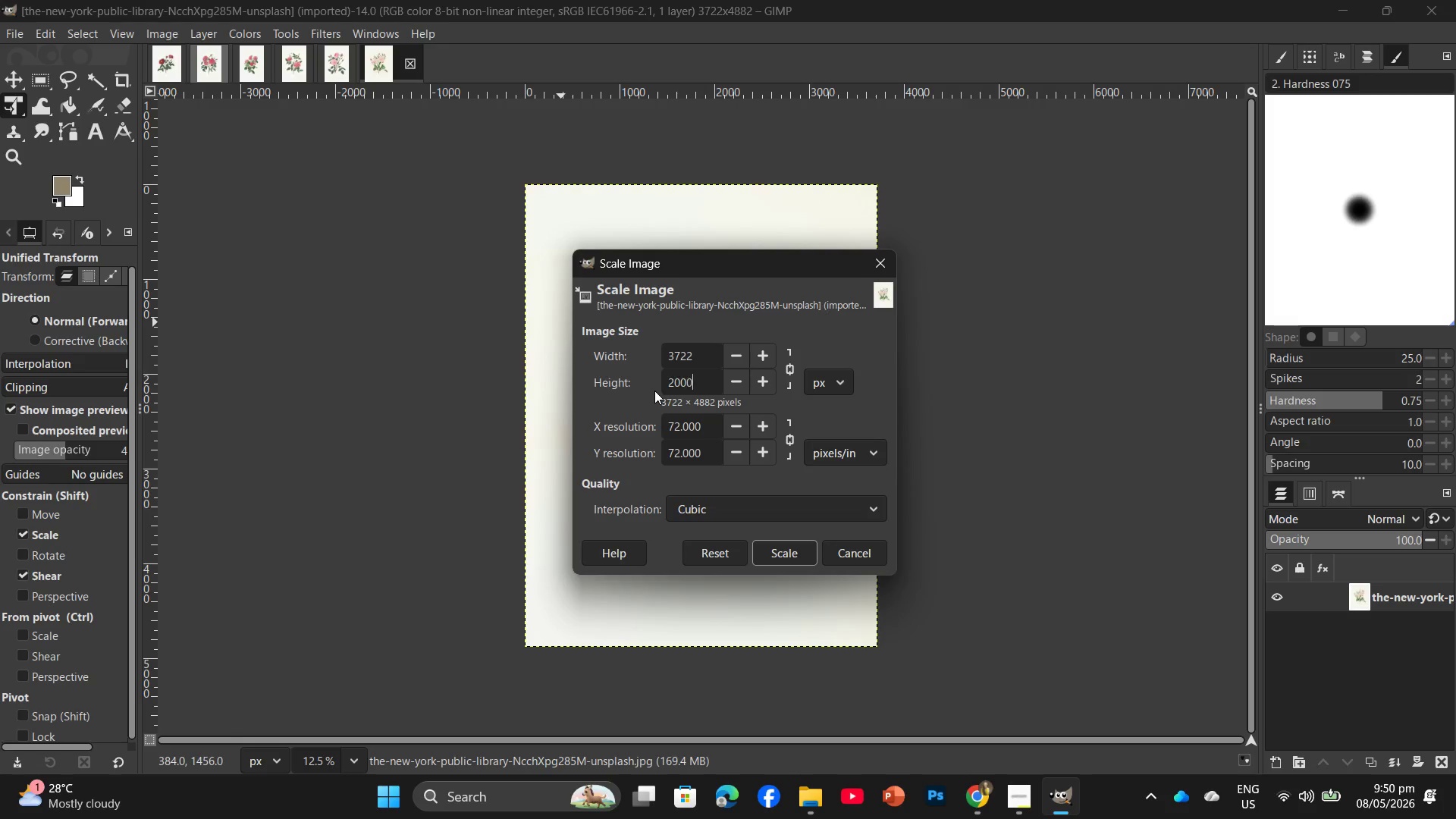 
key(Numpad0)
 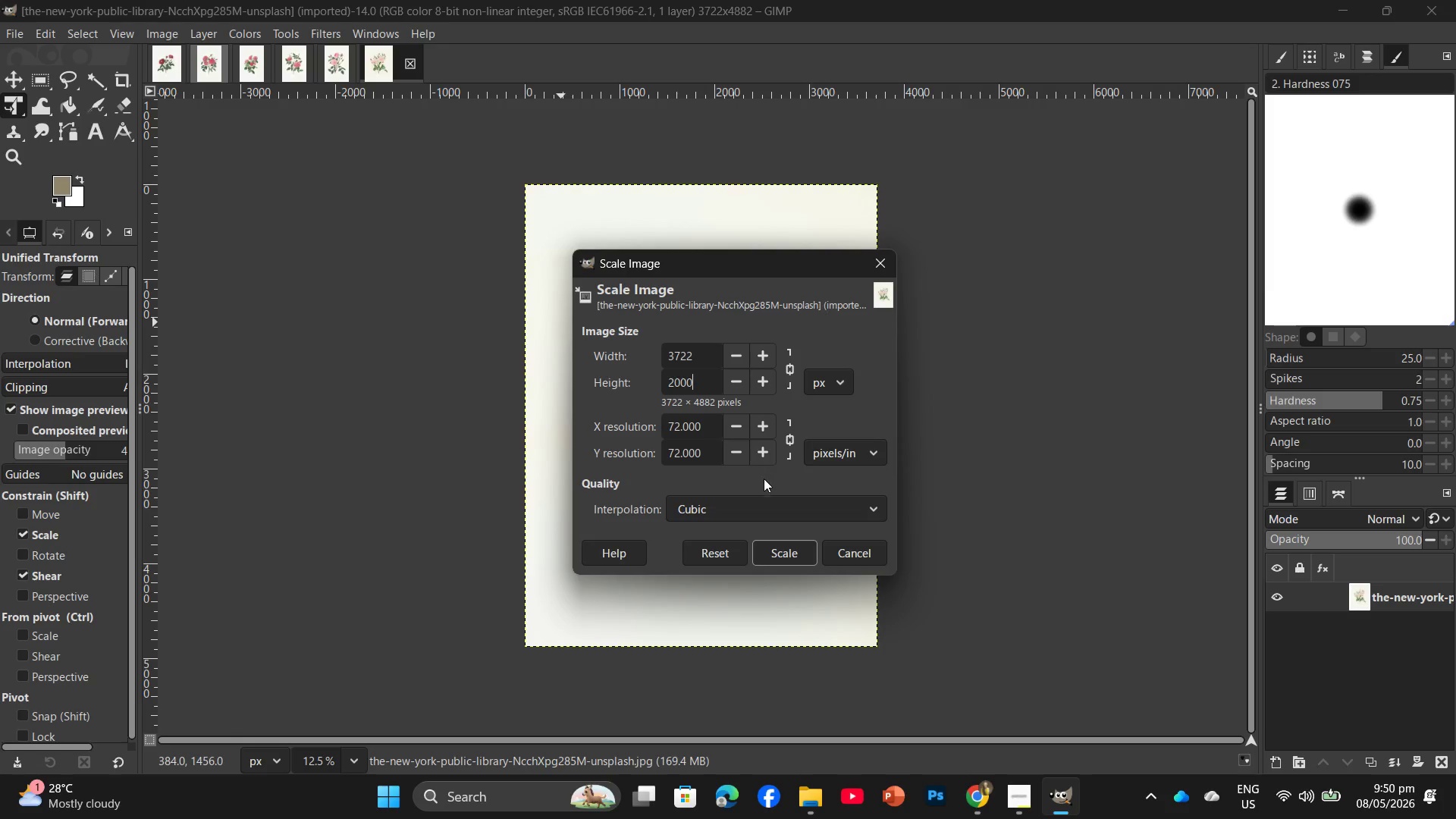 
left_click([758, 547])
 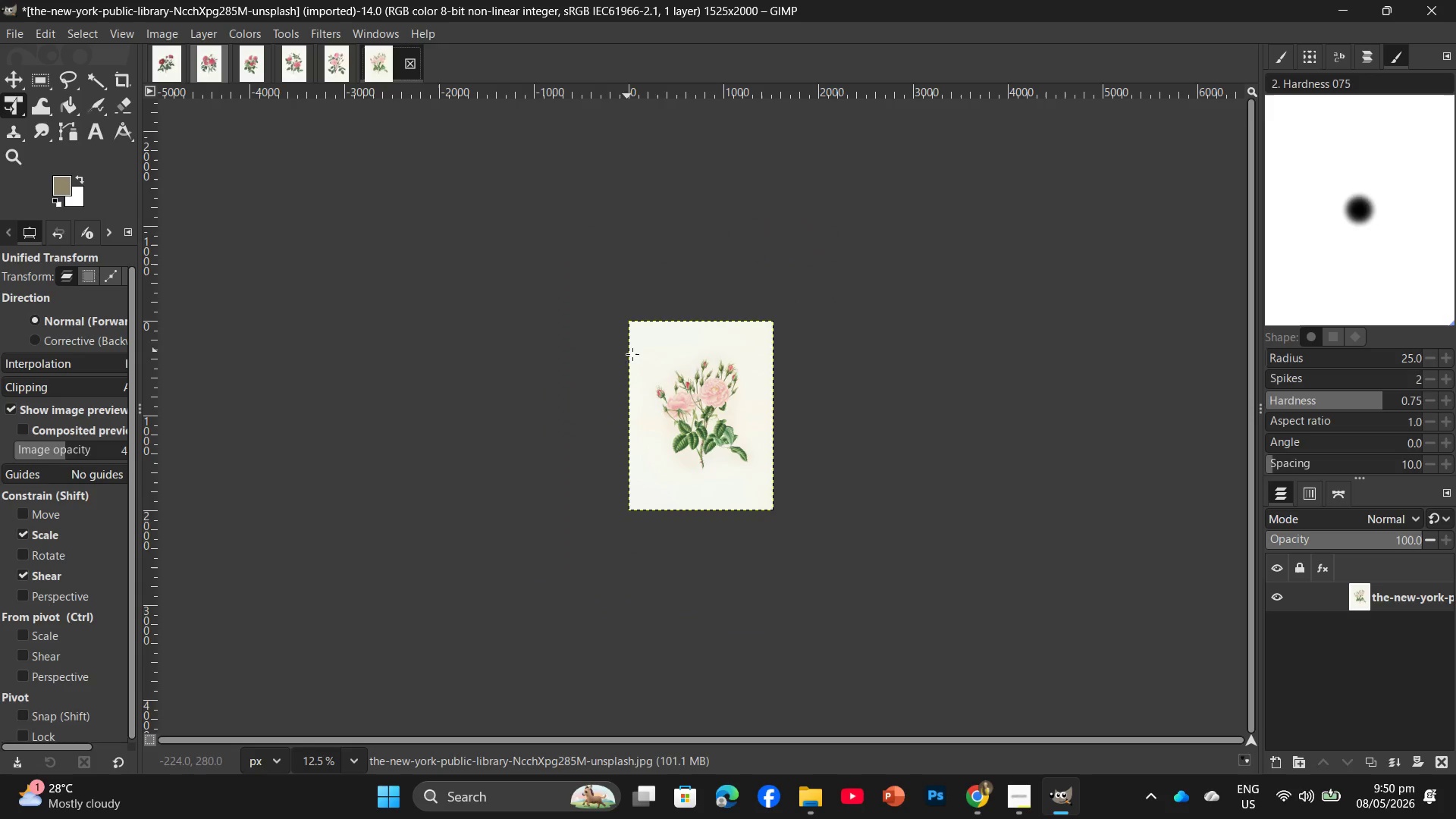 
hold_key(key=ControlLeft, duration=1.36)
scroll: coordinate [679, 400], scroll_direction: up, amount: 10.0
 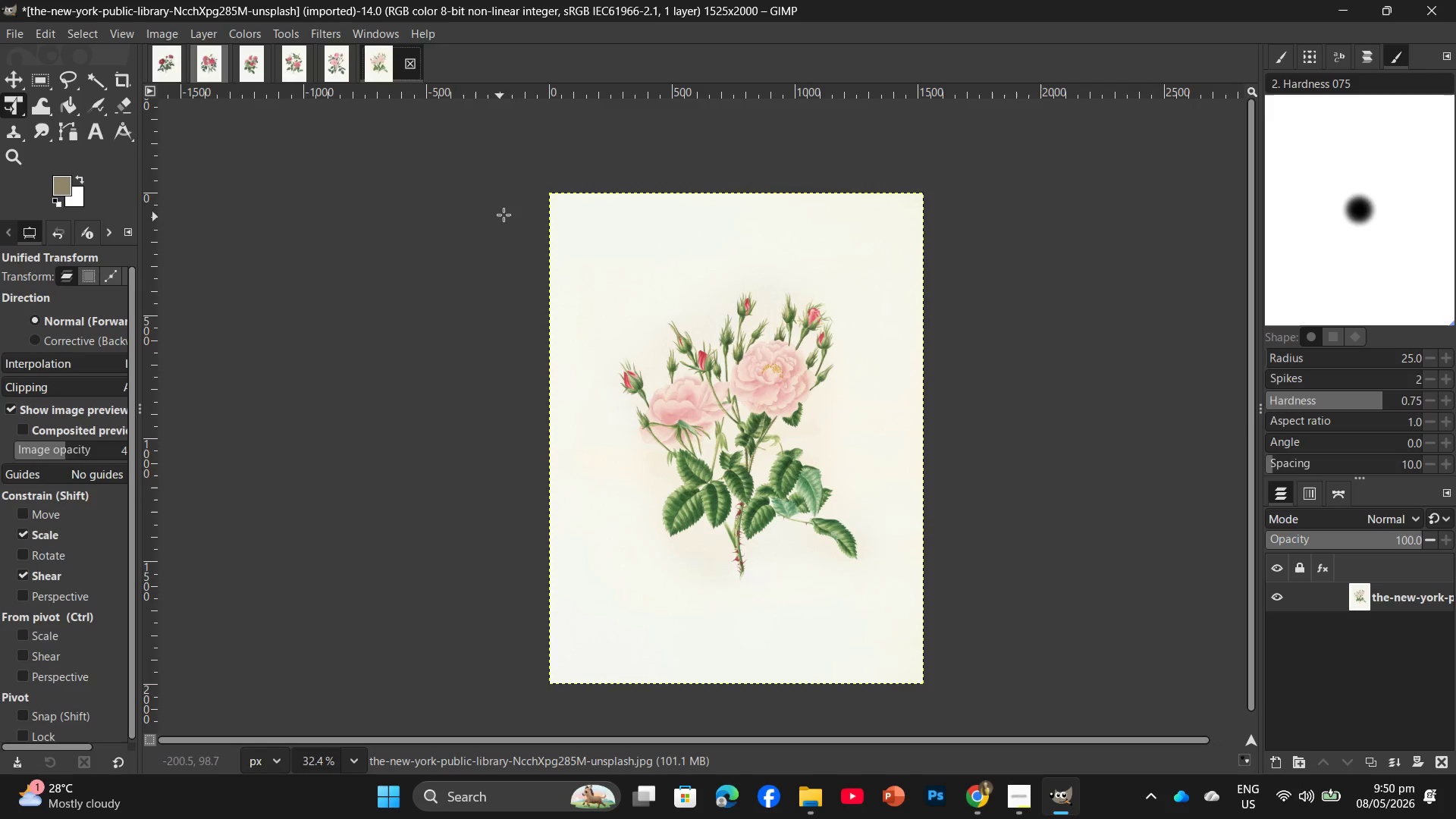 
key(Control+F)
 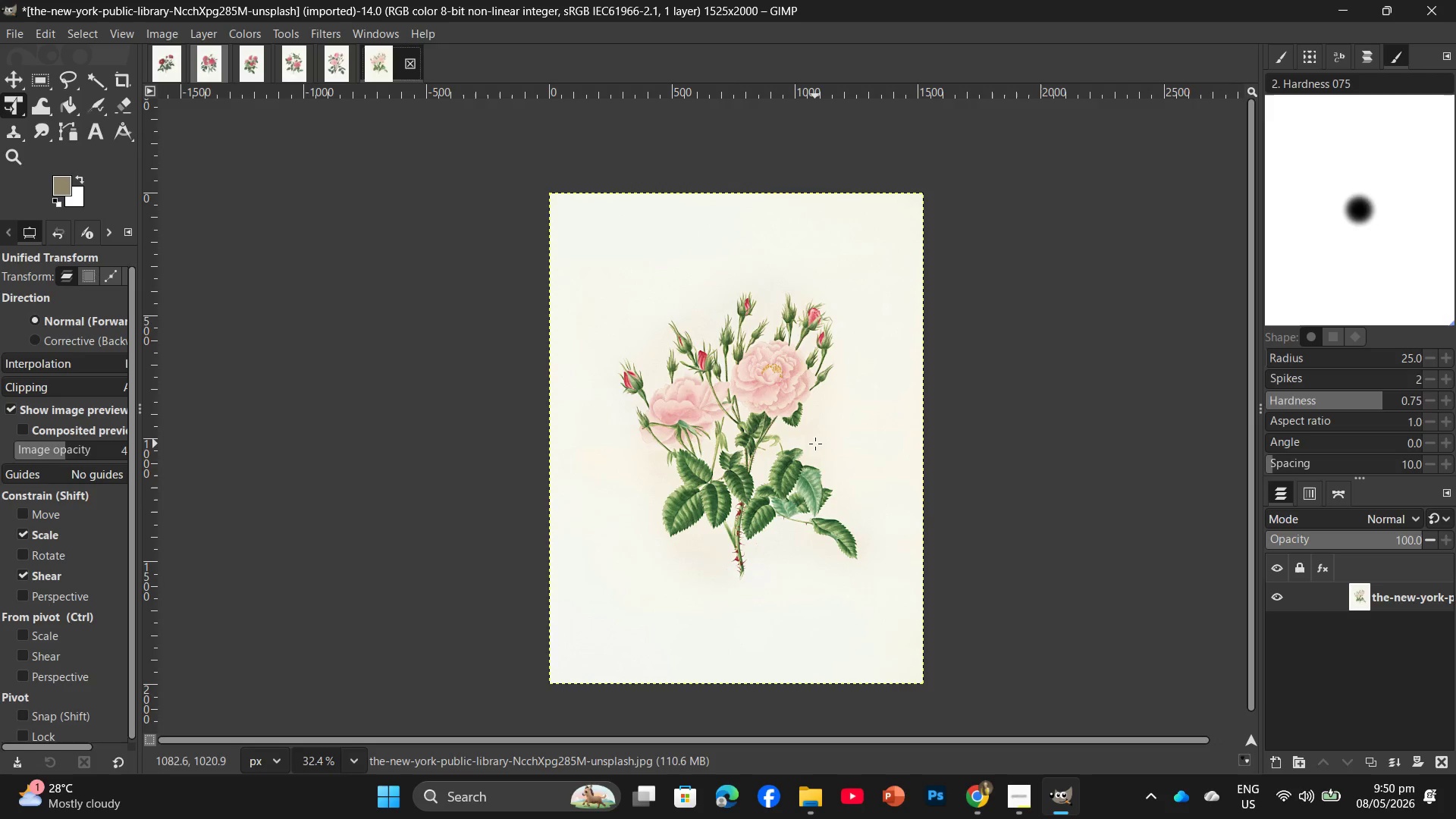 
hold_key(key=ControlLeft, duration=1.66)
scroll: coordinate [819, 428], scroll_direction: up, amount: 12.0
 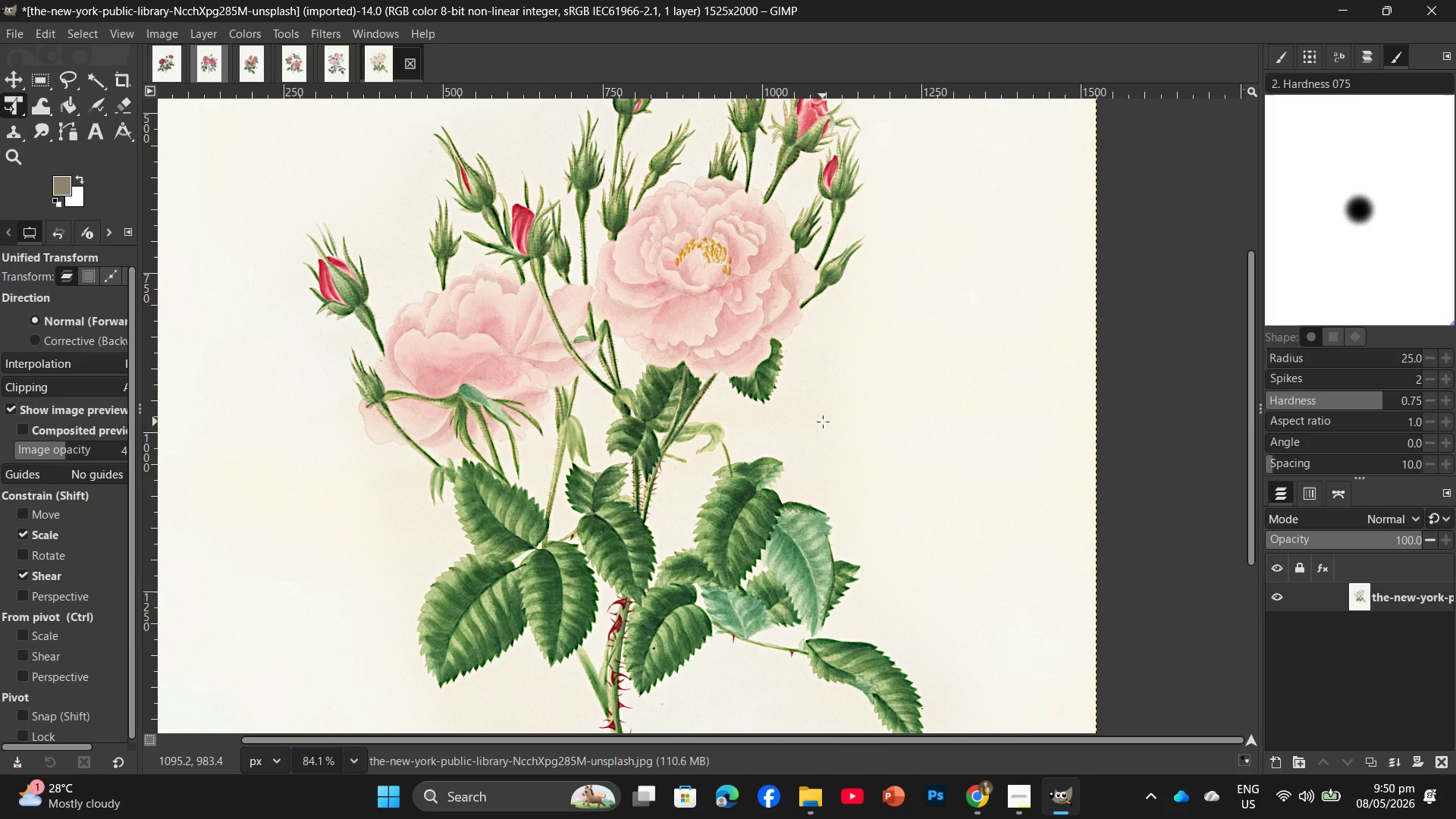 
hold_key(key=ControlLeft, duration=1.83)
scroll: coordinate [823, 422], scroll_direction: down, amount: 8.0
 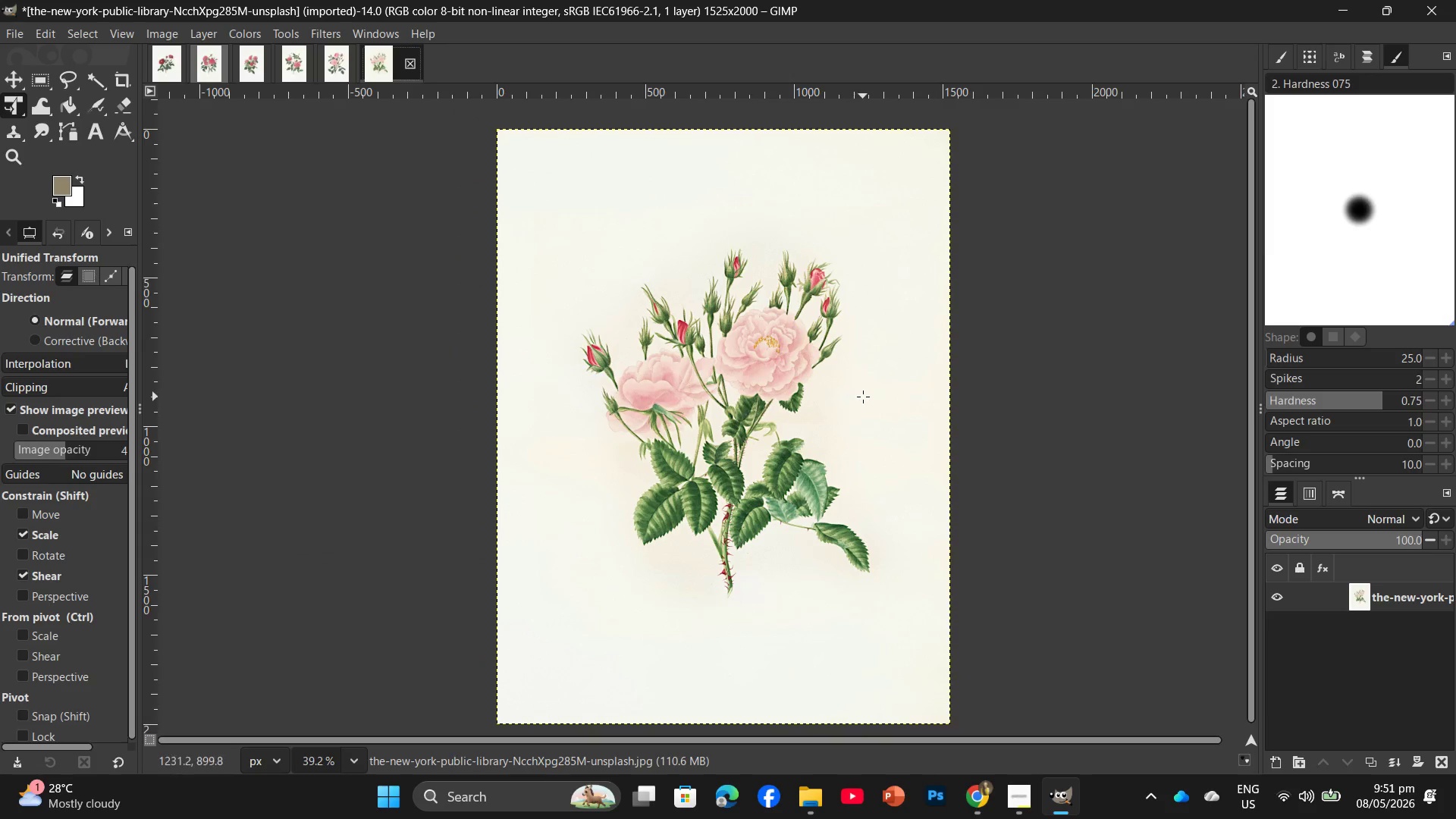 
key(Control+Shift+E)
 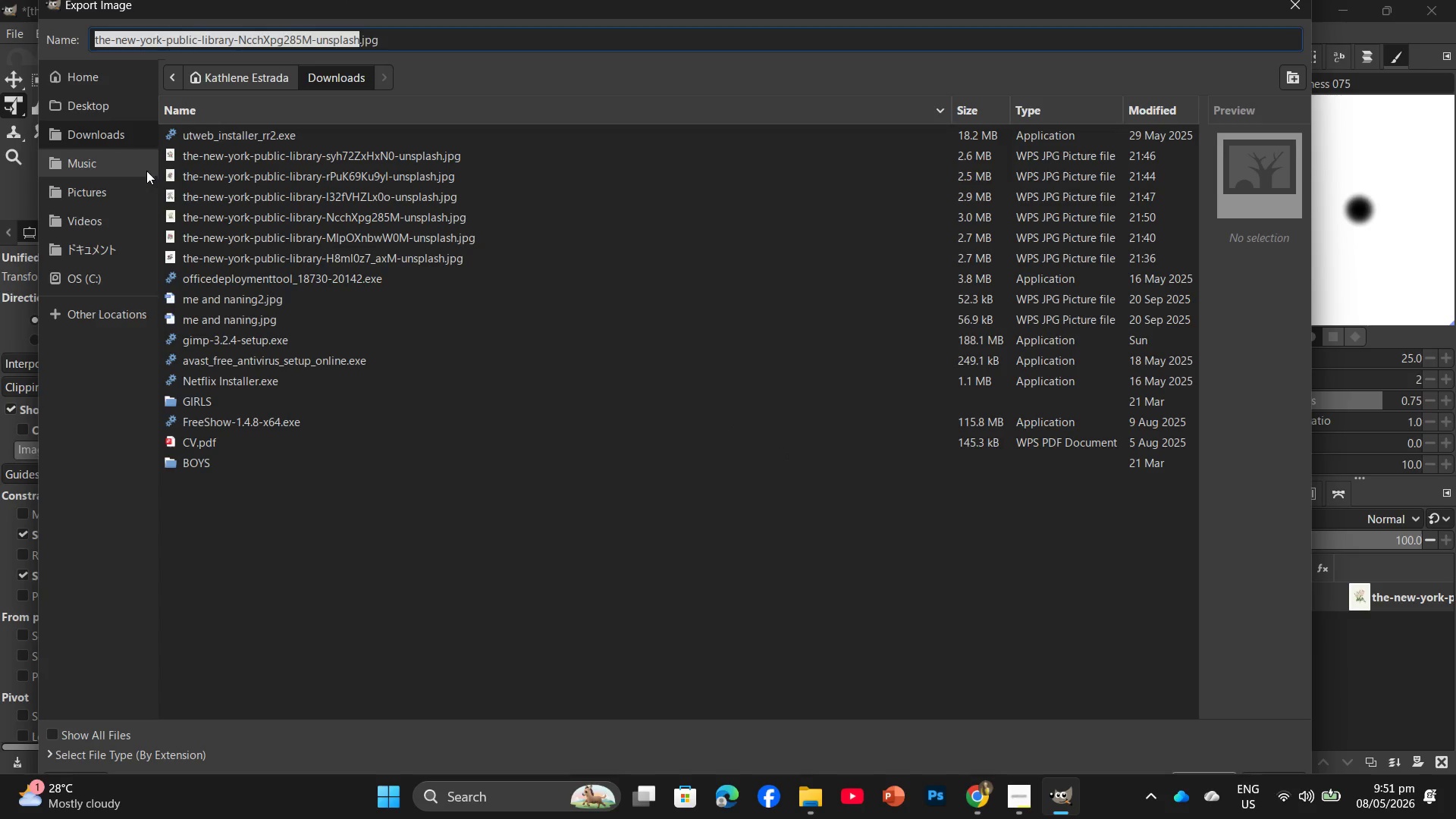 
left_click([114, 96])
 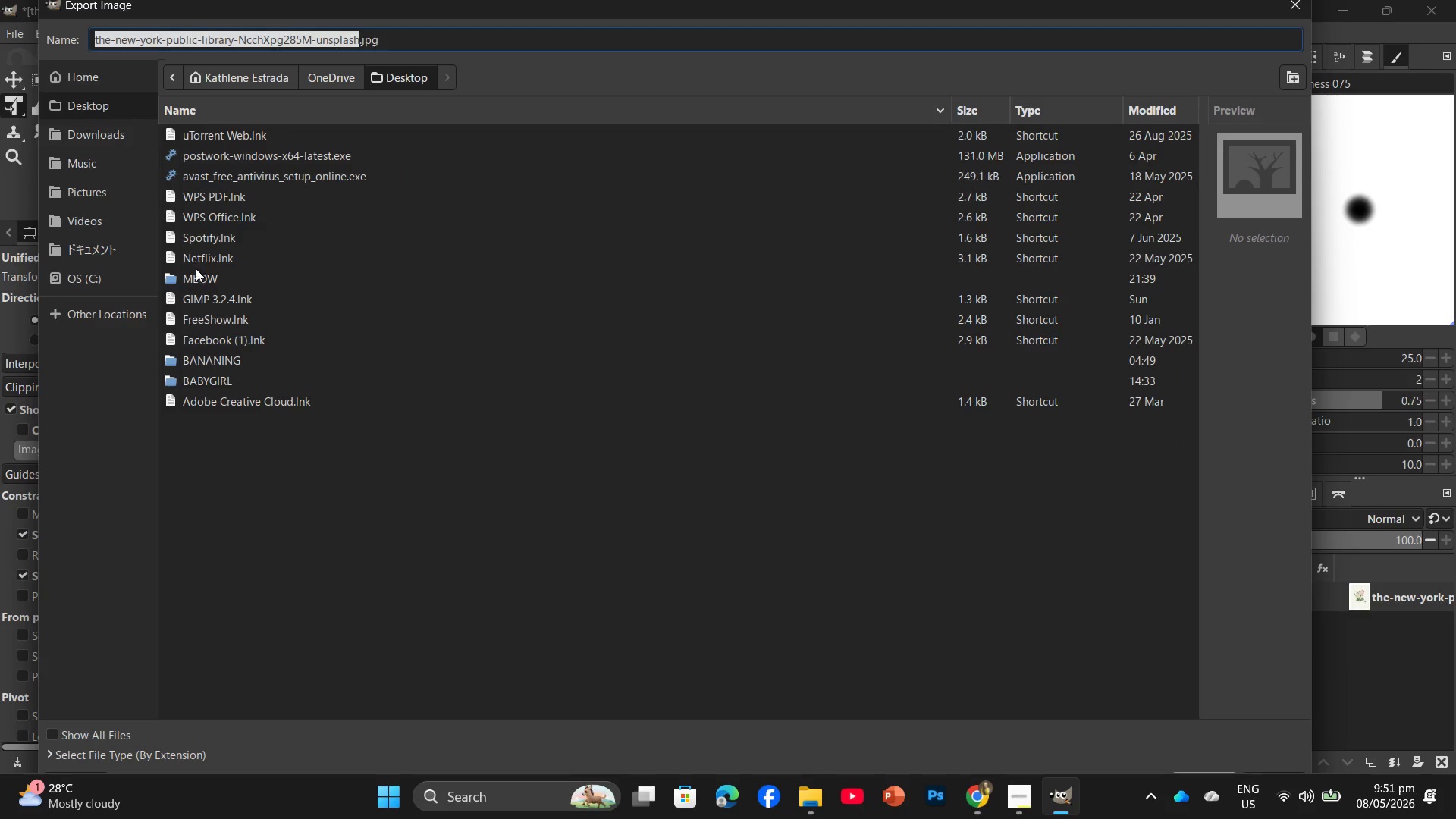 
double_click([197, 274])
 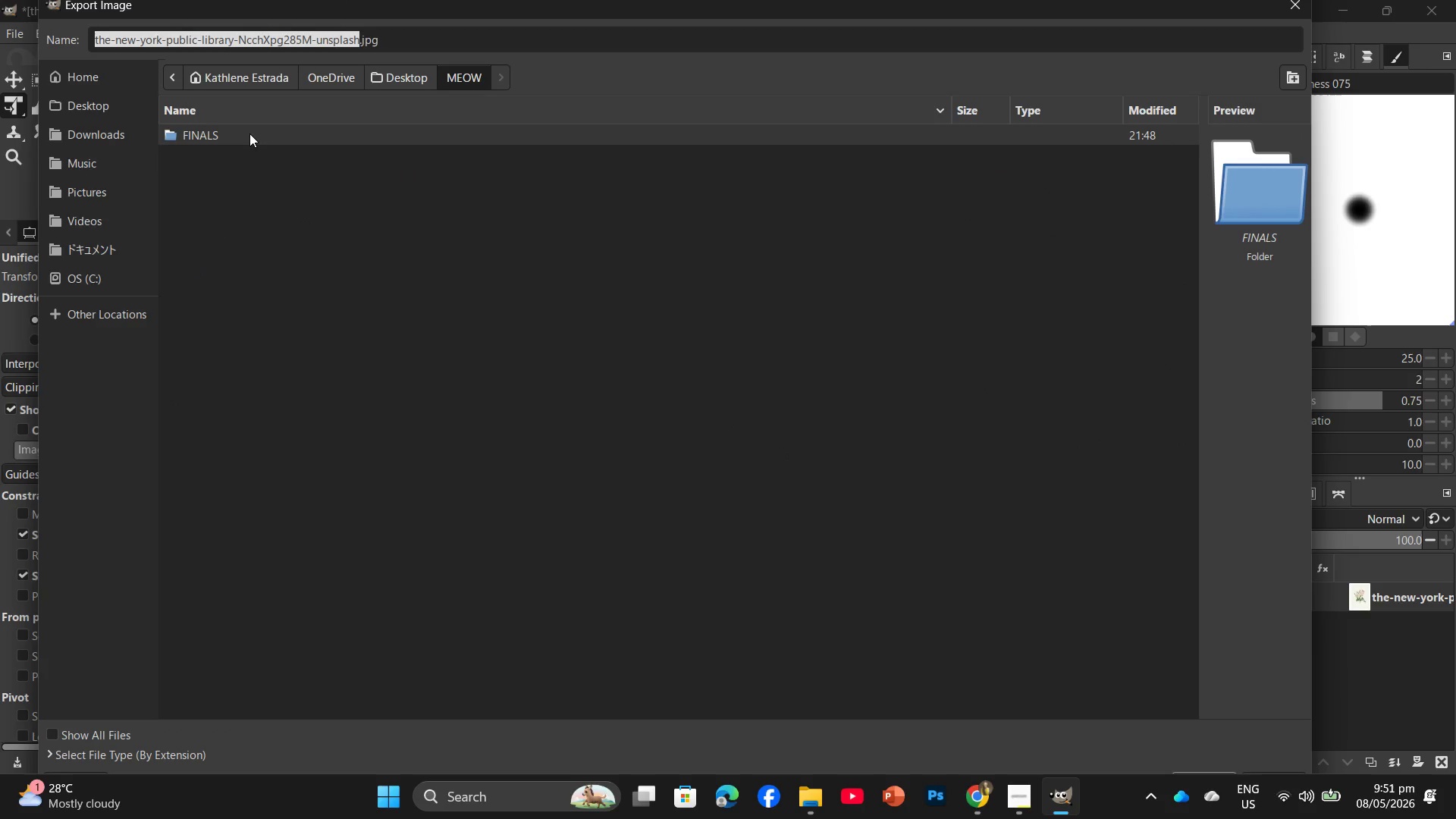 
double_click([249, 133])
 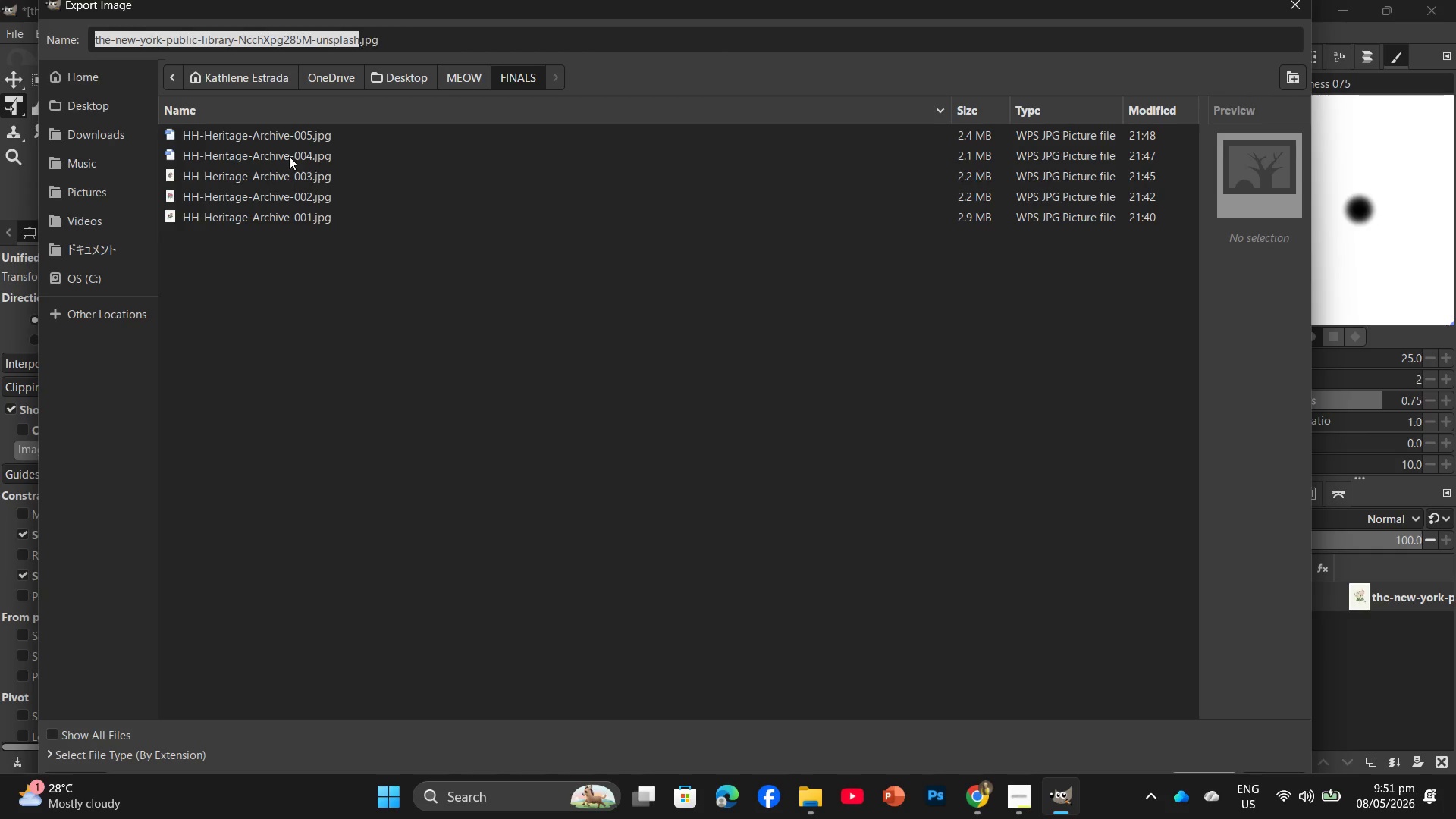 
left_click([304, 130])
 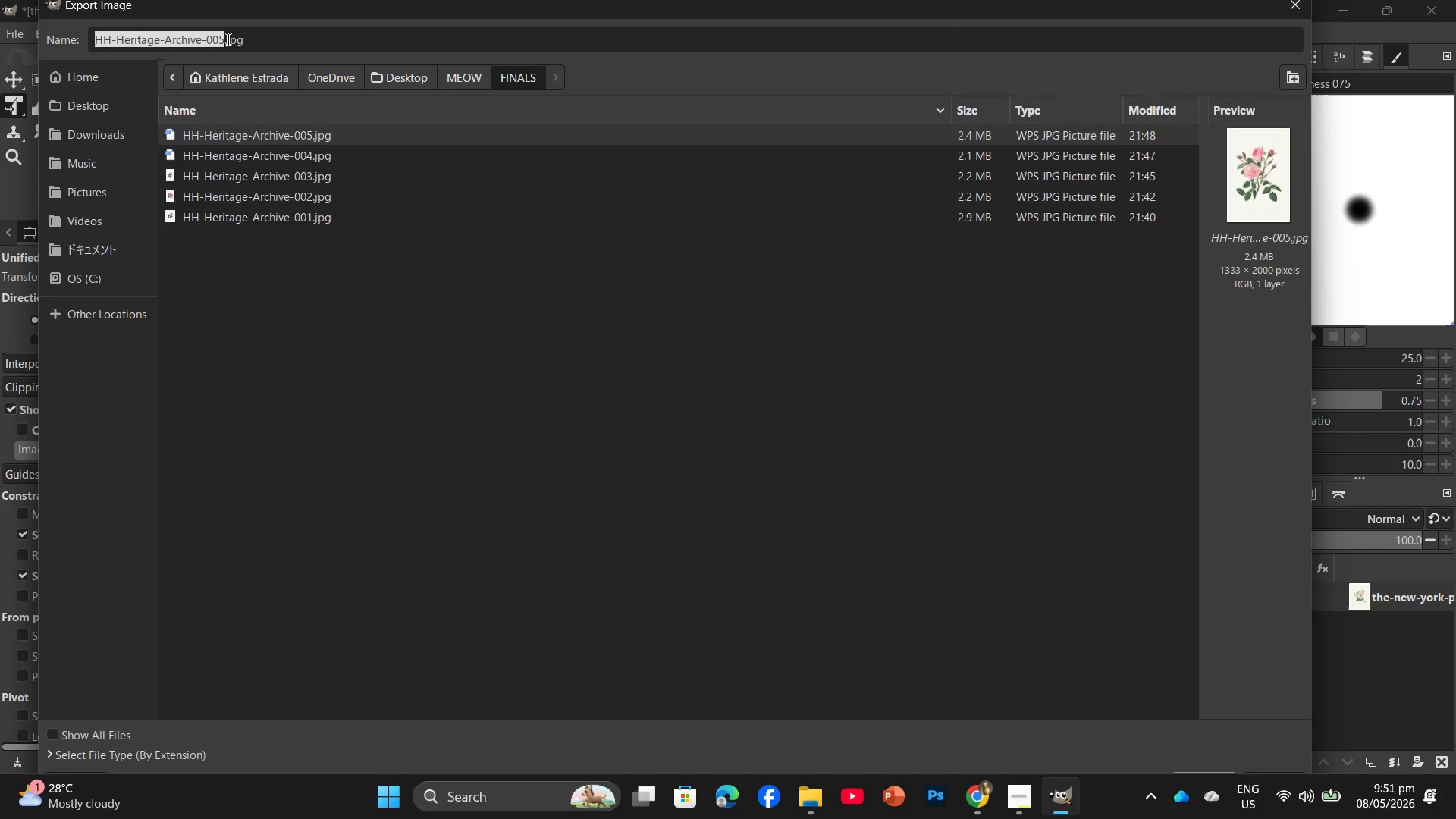 
left_click([223, 38])
 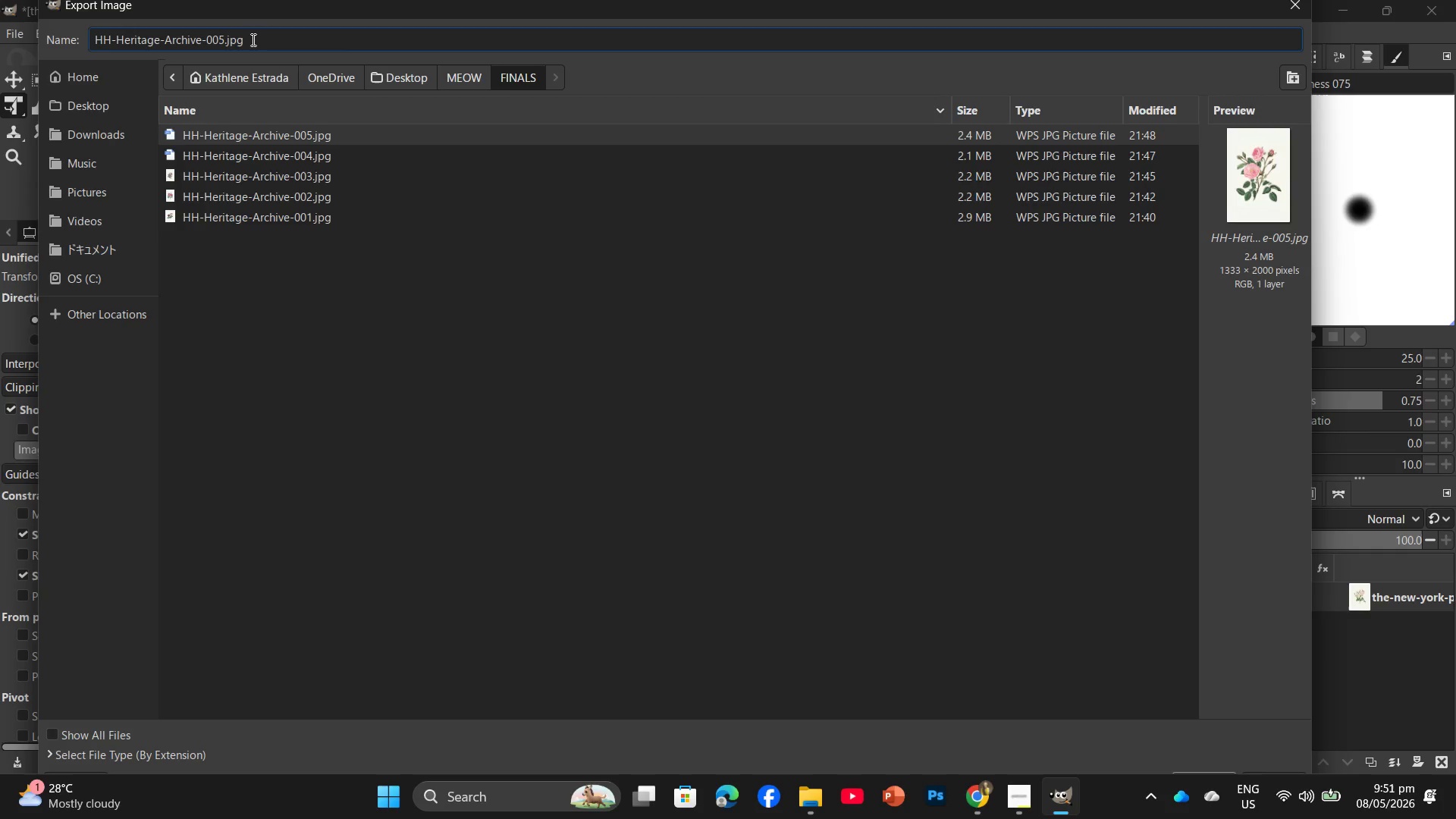 
key(Backspace)
 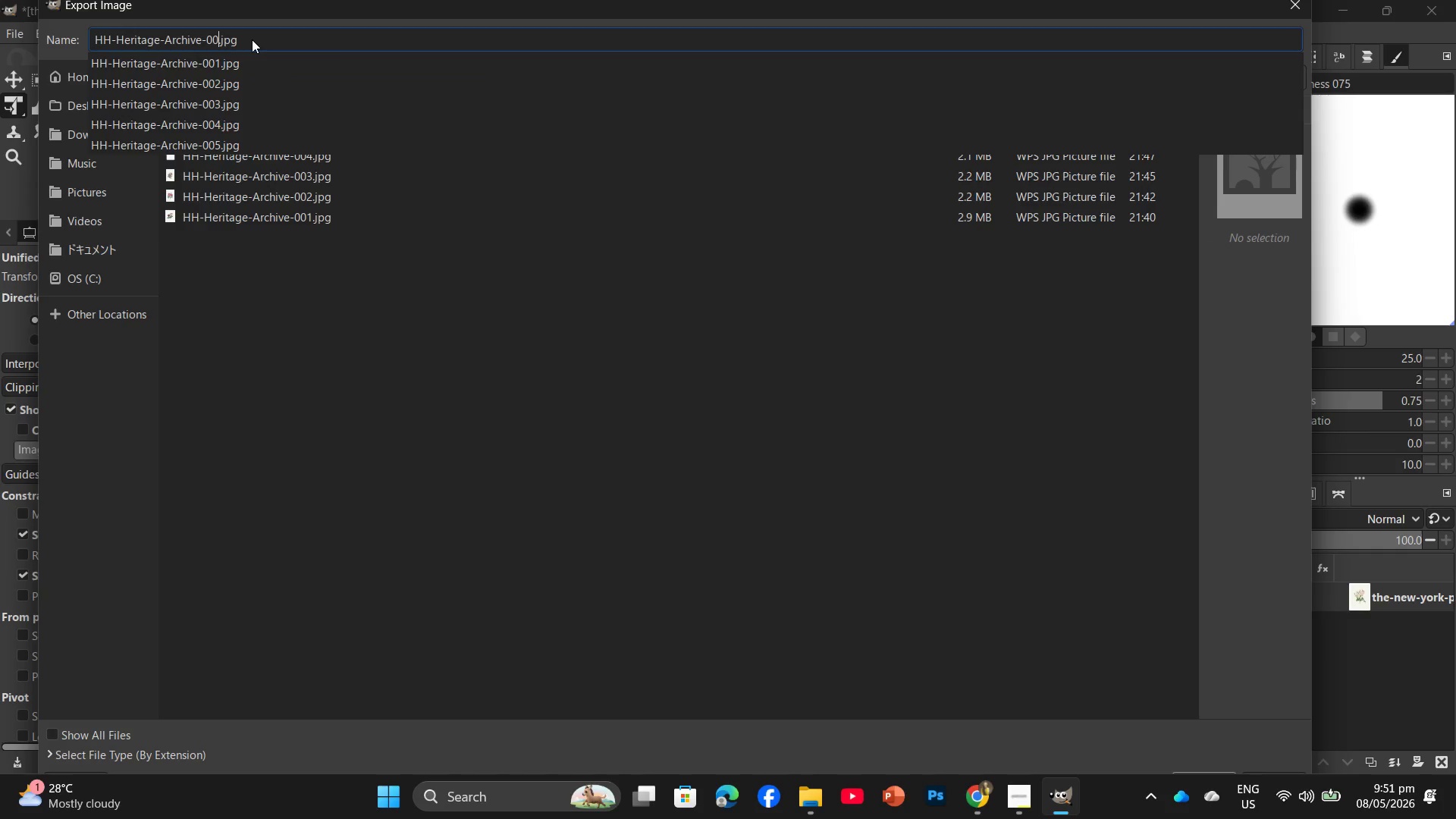 
key(Numpad6)
 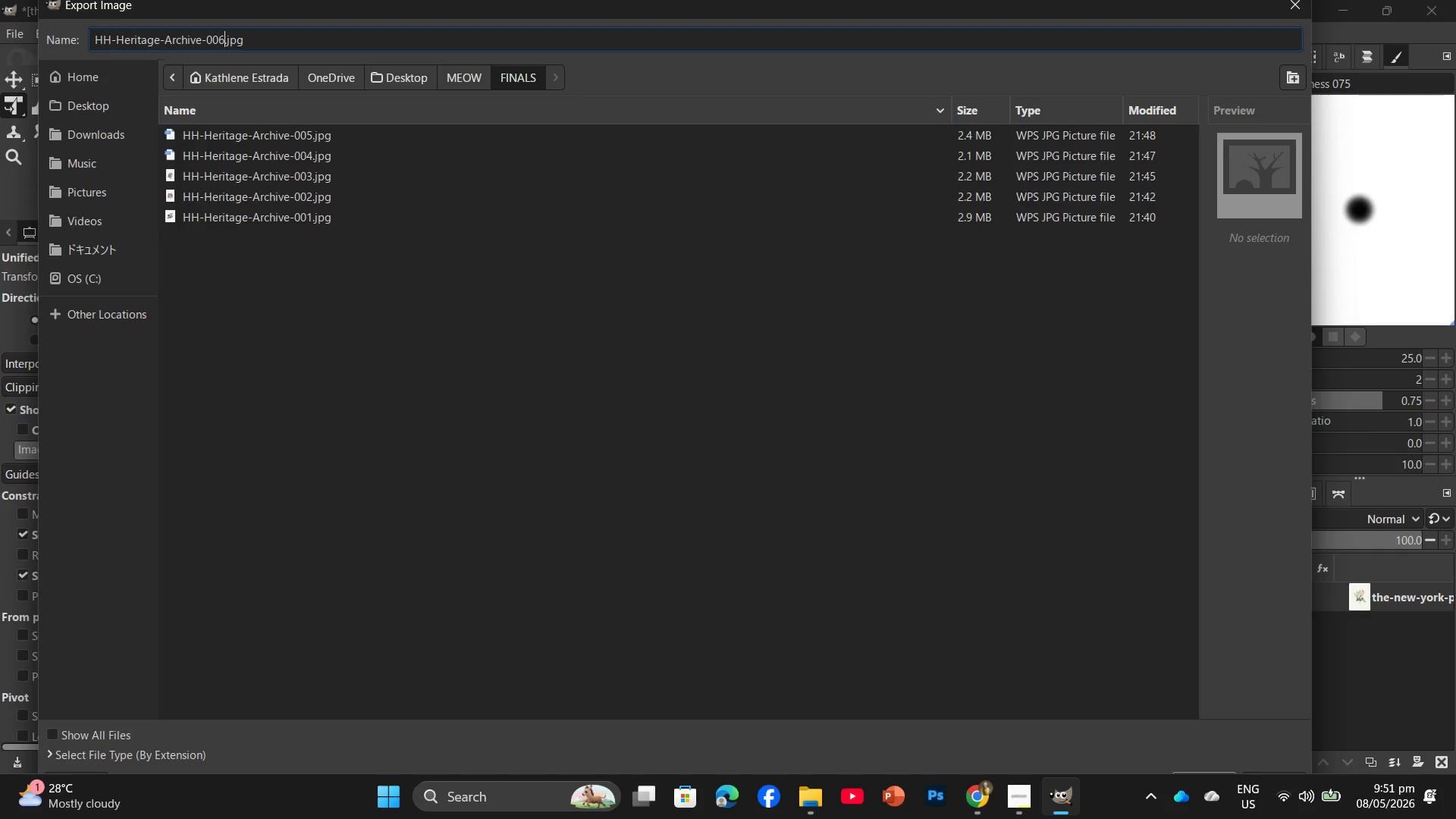 
key(Enter)
 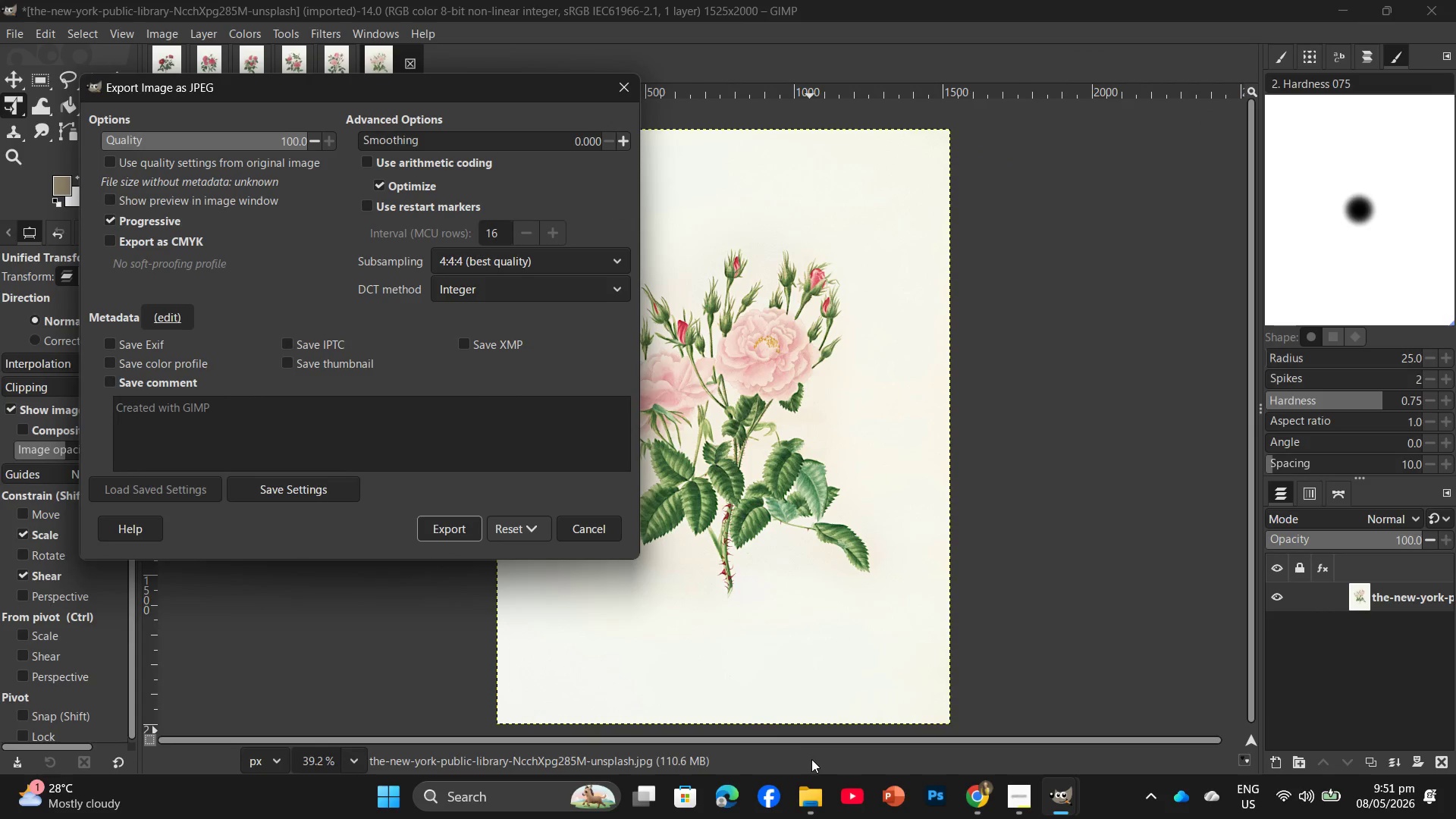 
left_click([449, 529])
 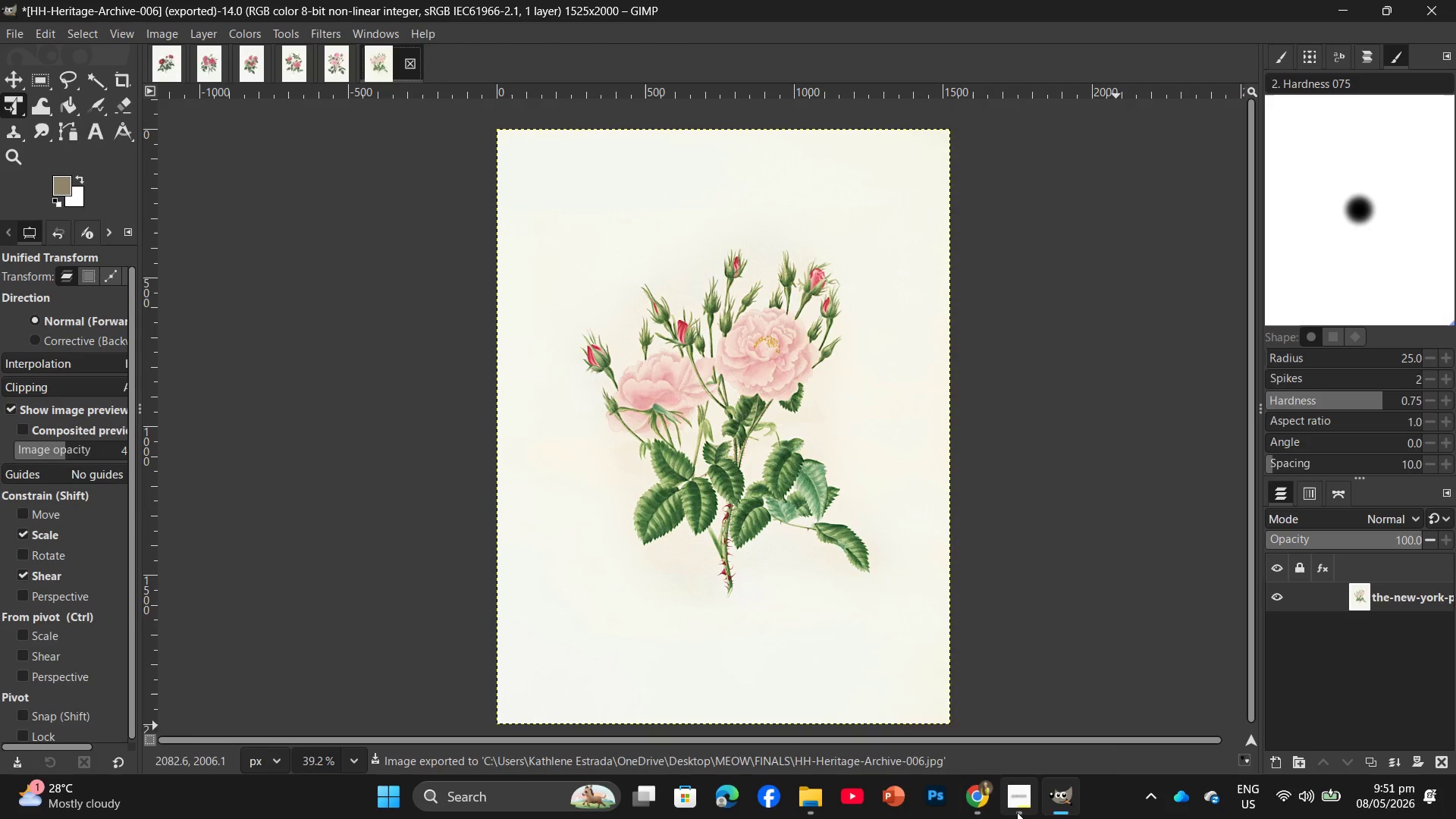 
left_click([1017, 812])